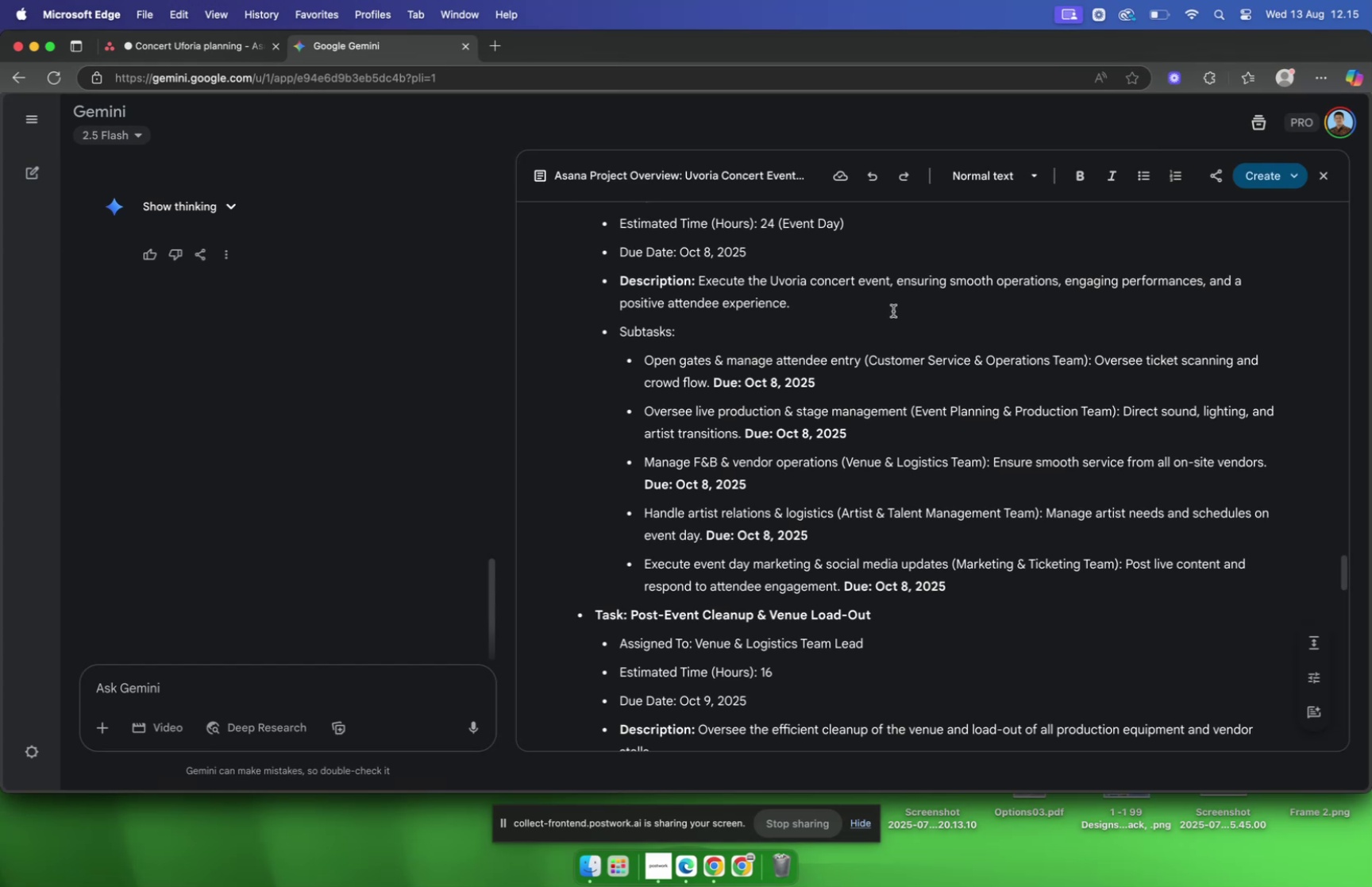 
scroll: coordinate [893, 310], scroll_direction: down, amount: 19.0
 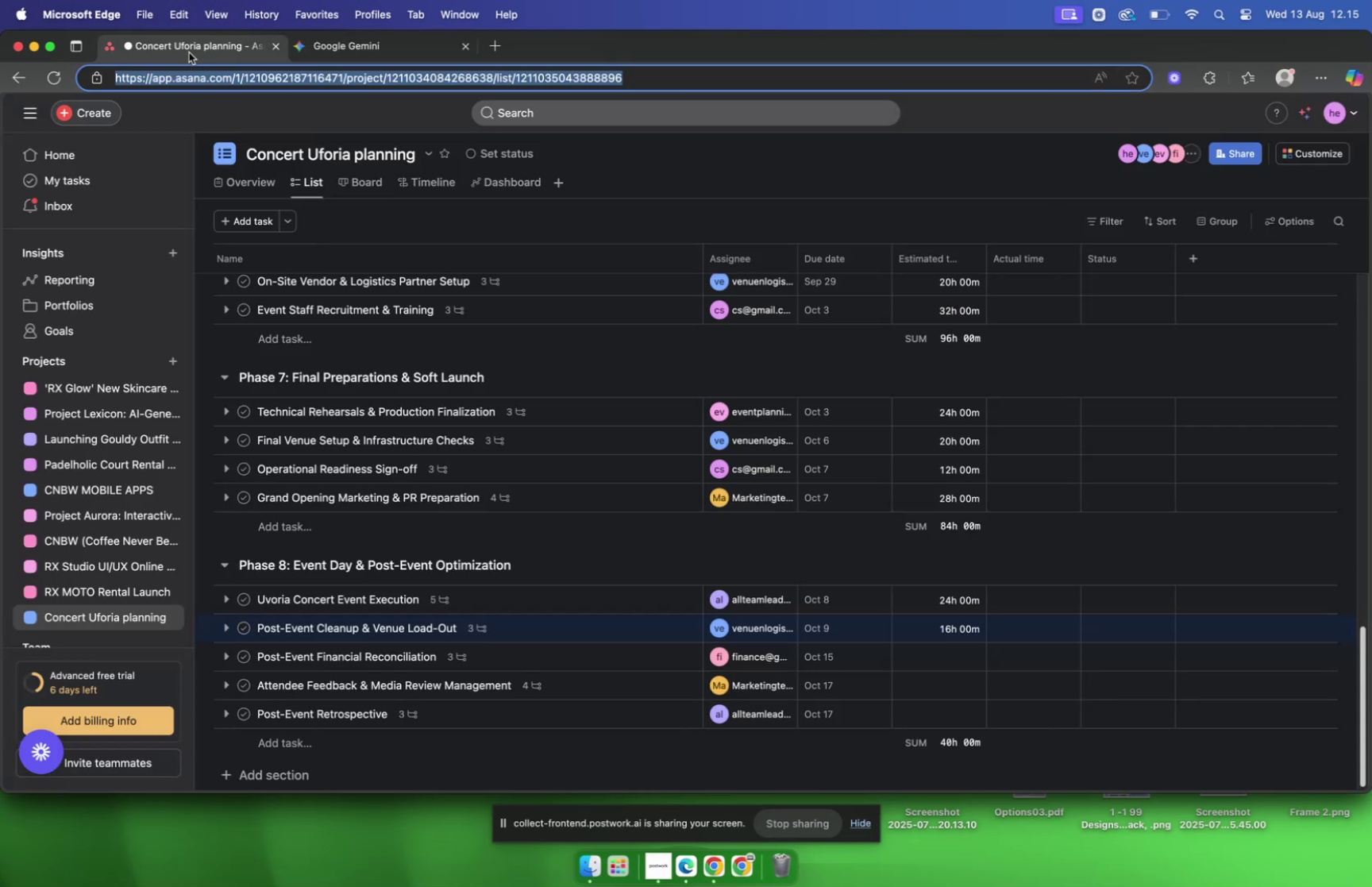 
left_click([945, 653])
 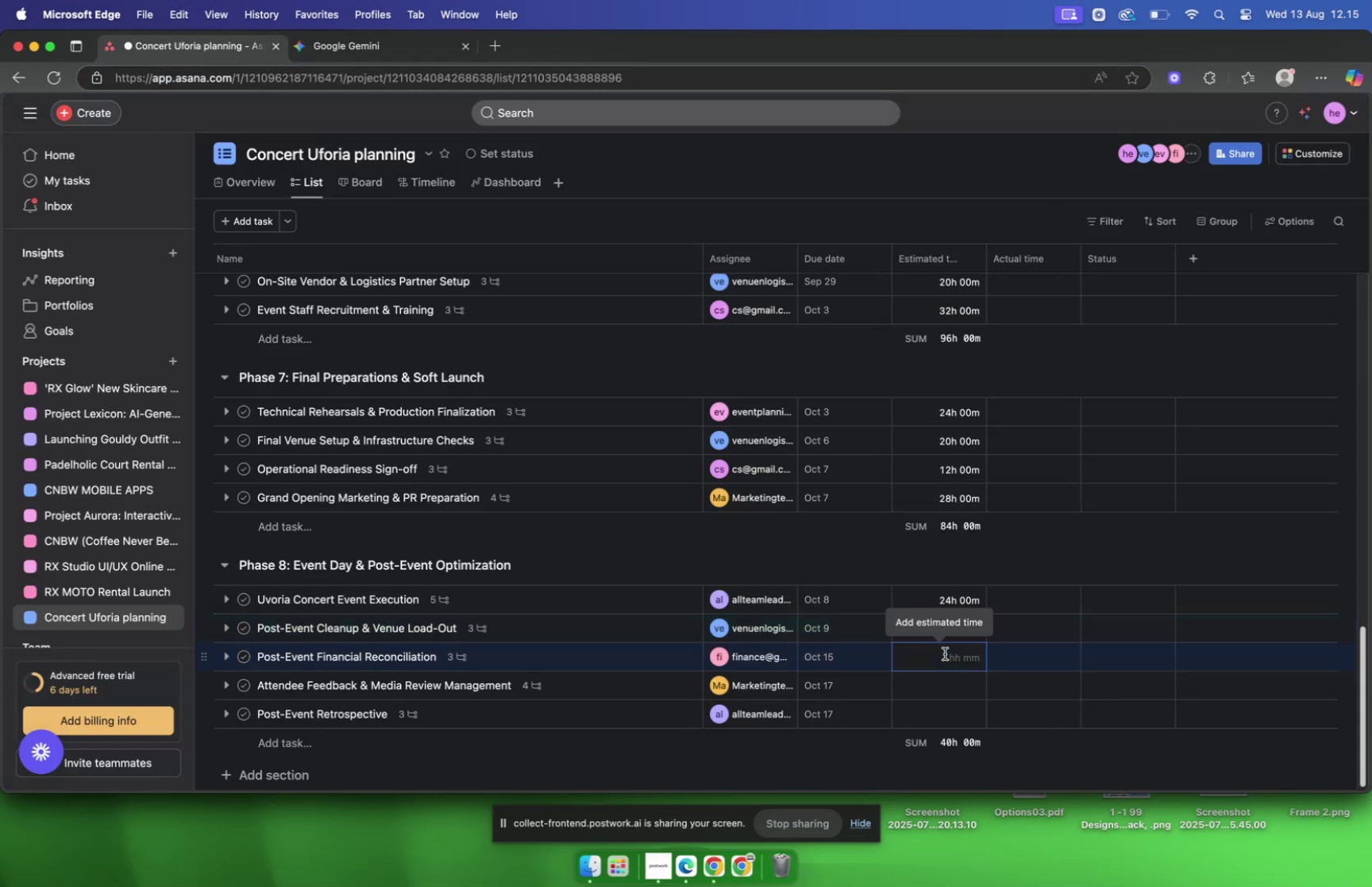 
type(2000)
 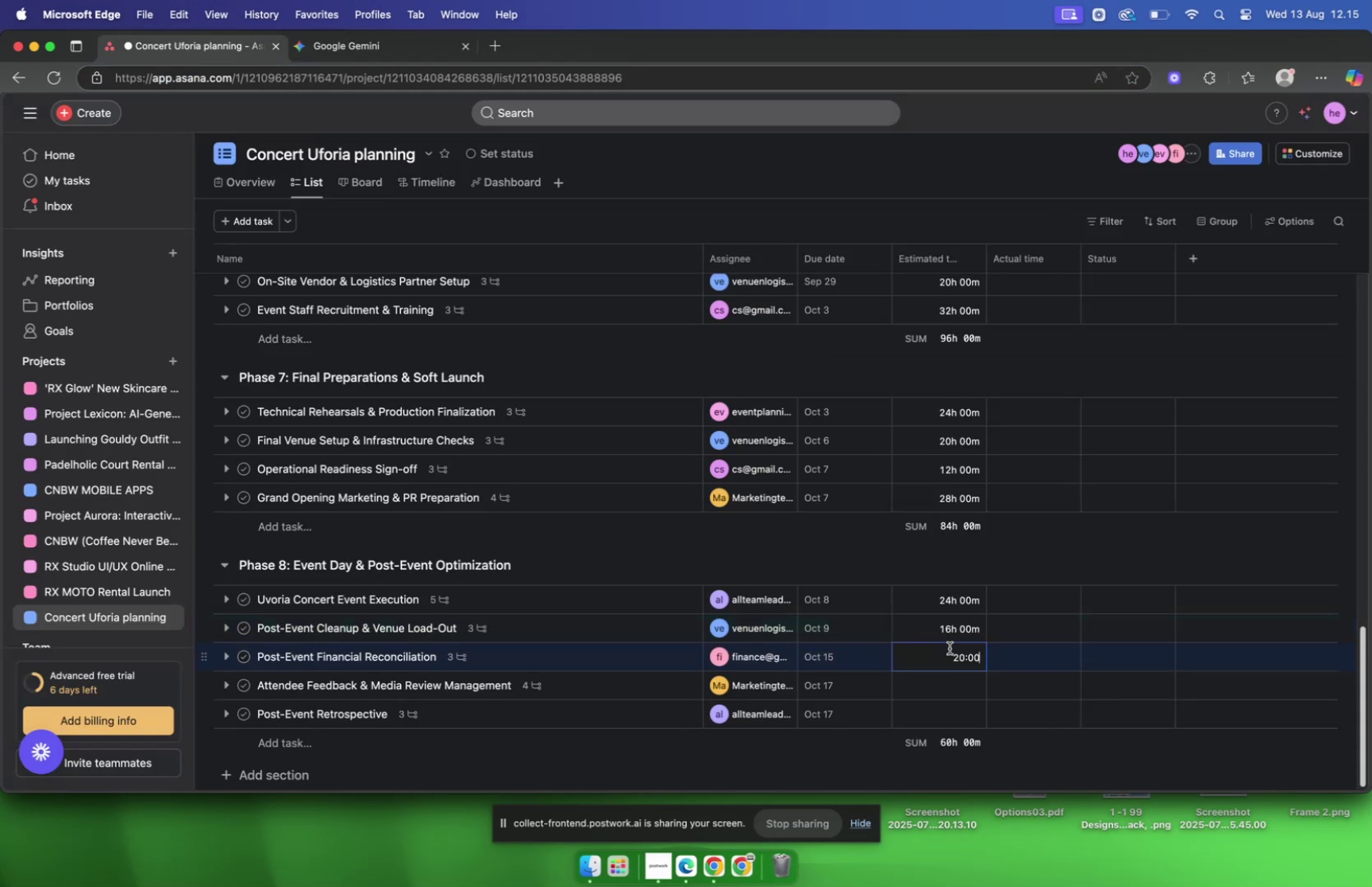 
left_click([953, 688])
 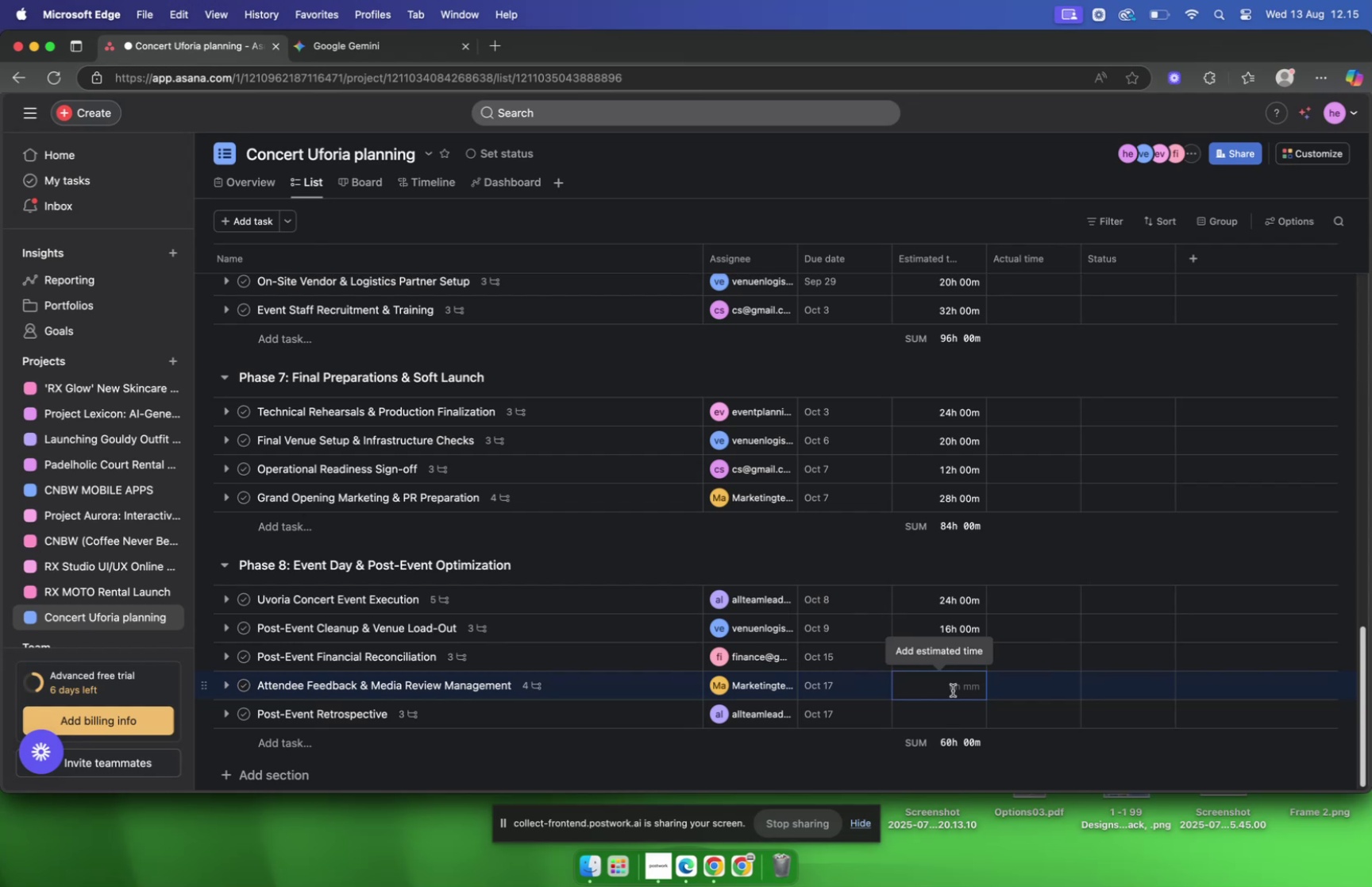 
type(1000)
 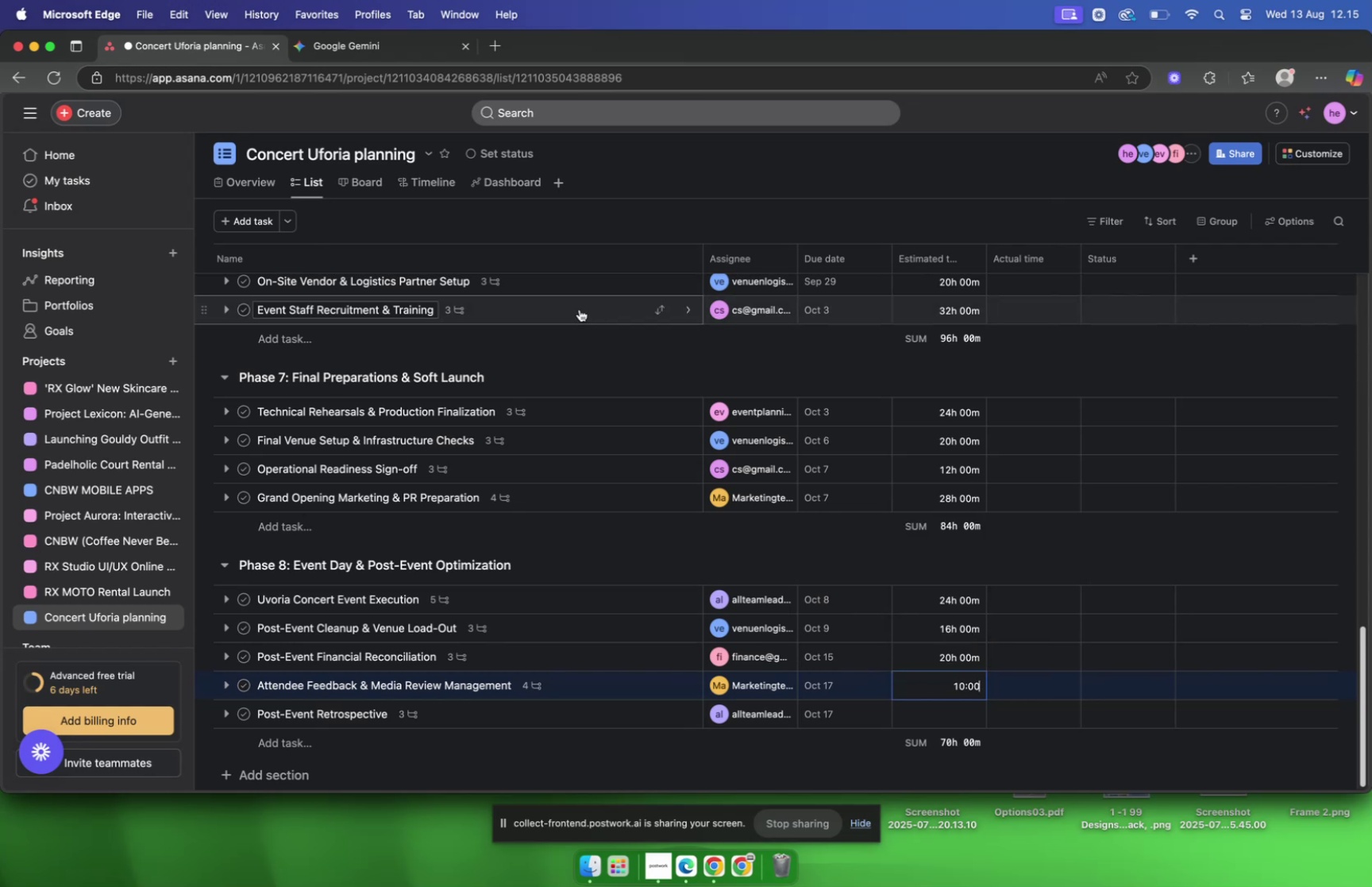 
left_click([359, 48])
 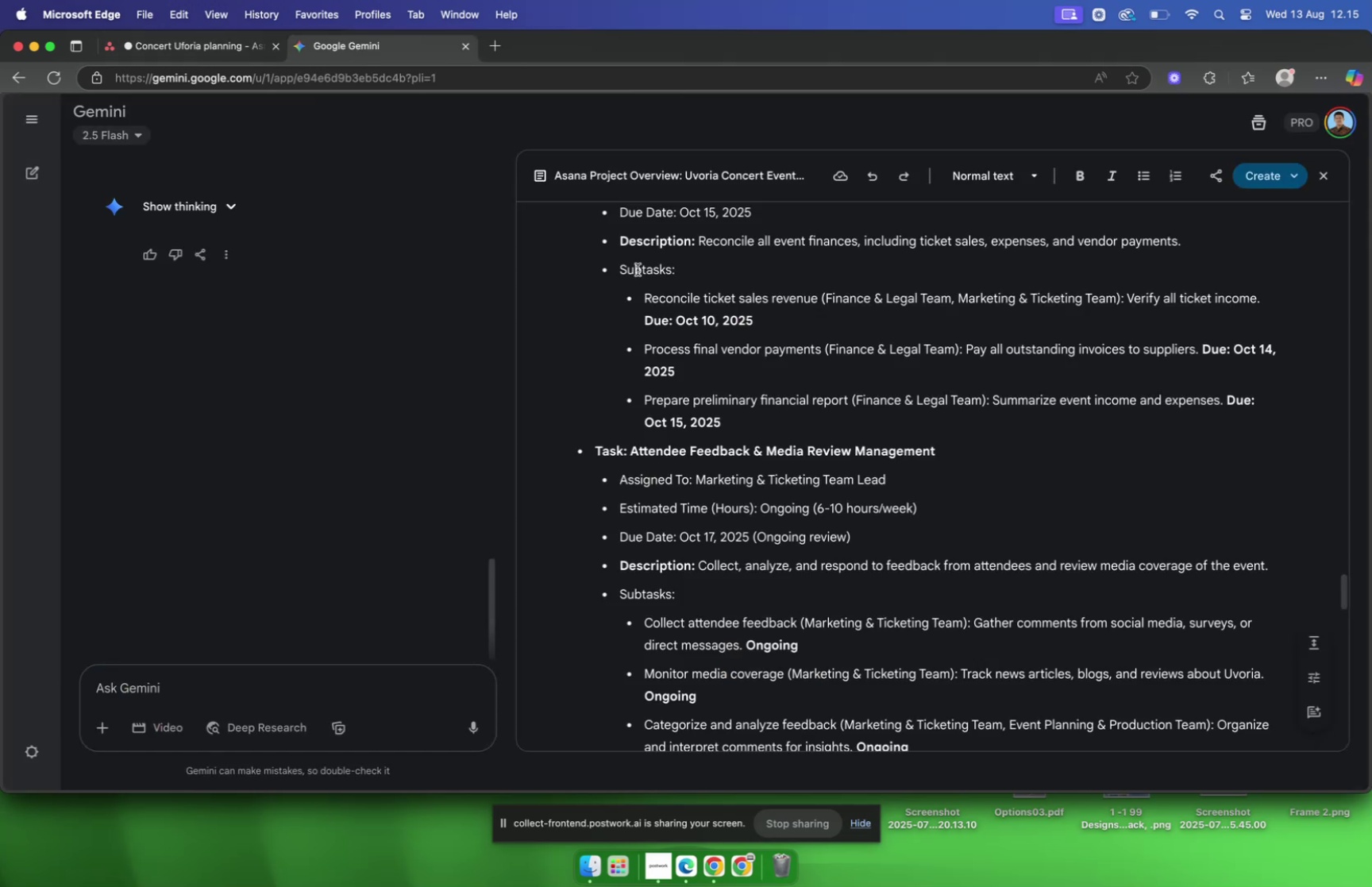 
scroll: coordinate [801, 322], scroll_direction: down, amount: 21.0
 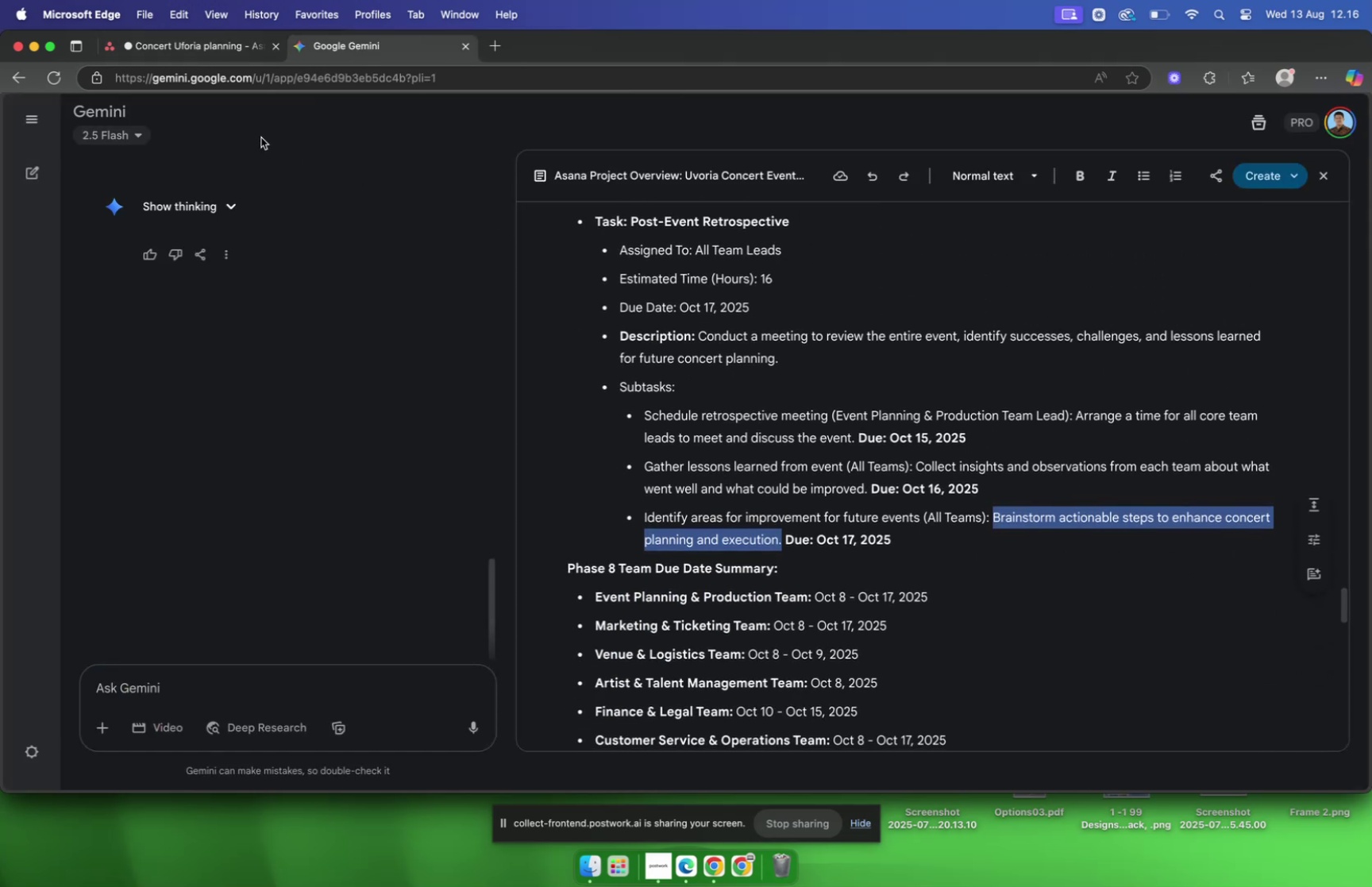 
left_click([194, 49])
 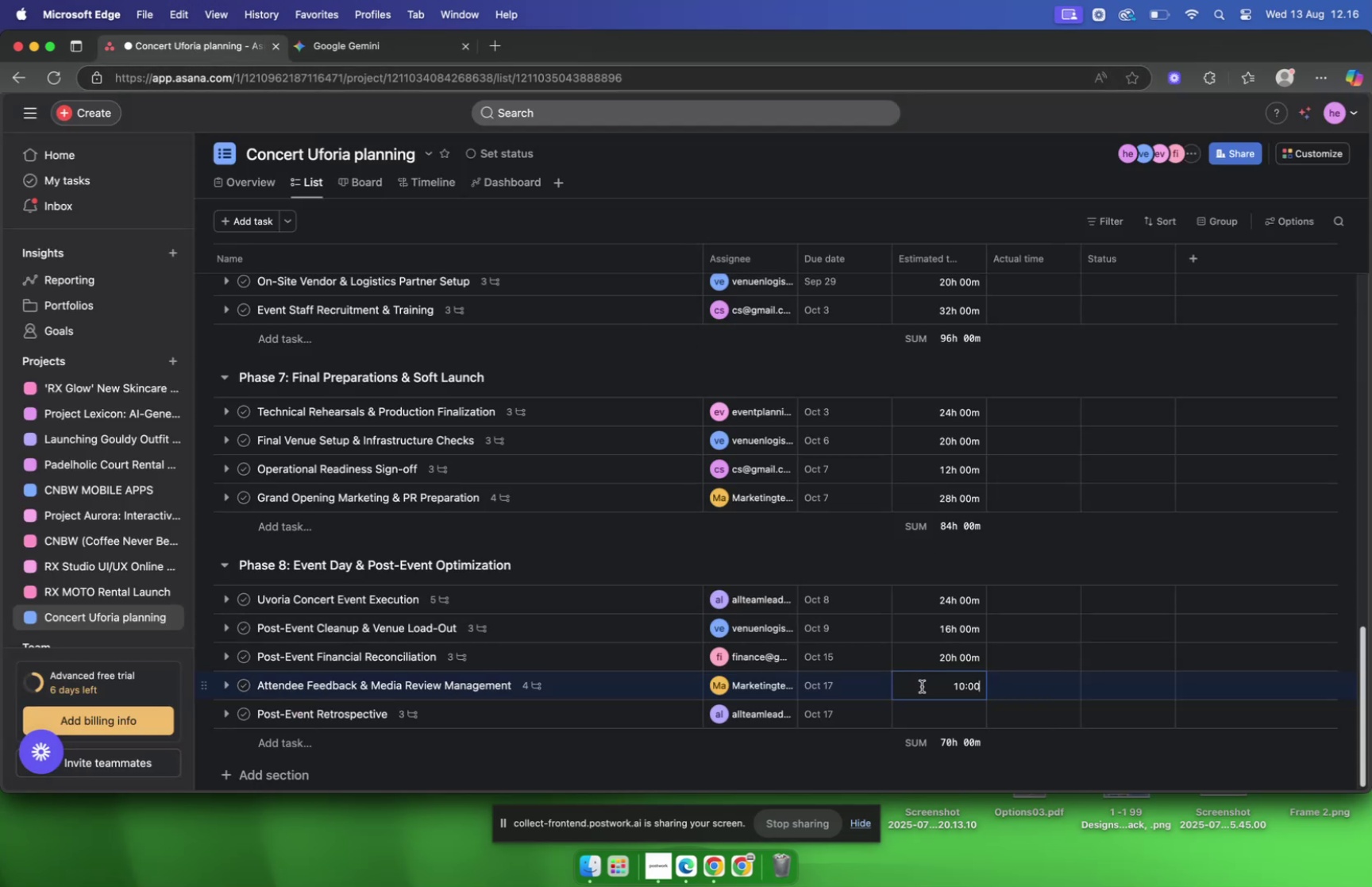 
left_click([931, 703])
 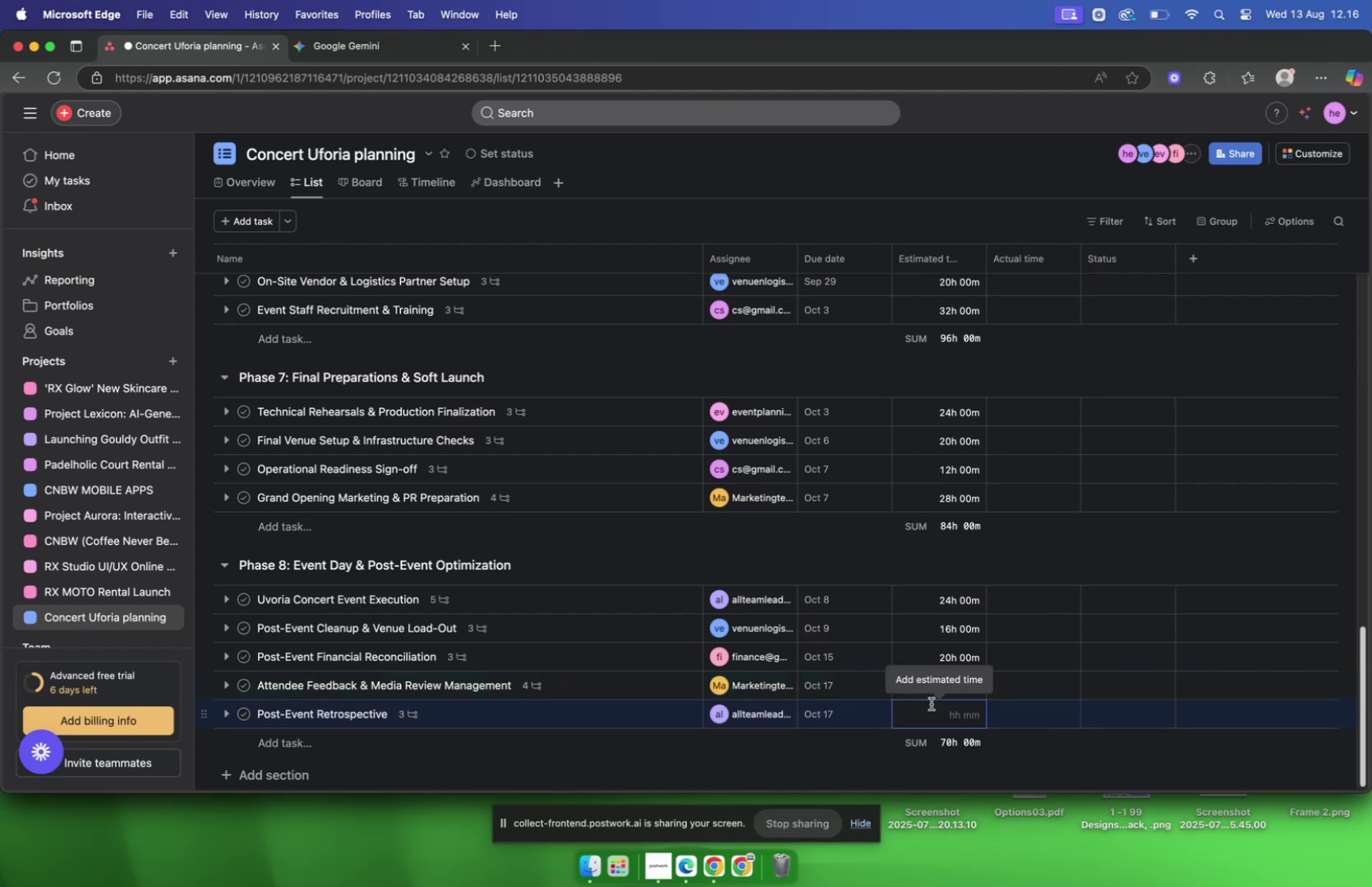 
type(1600)
 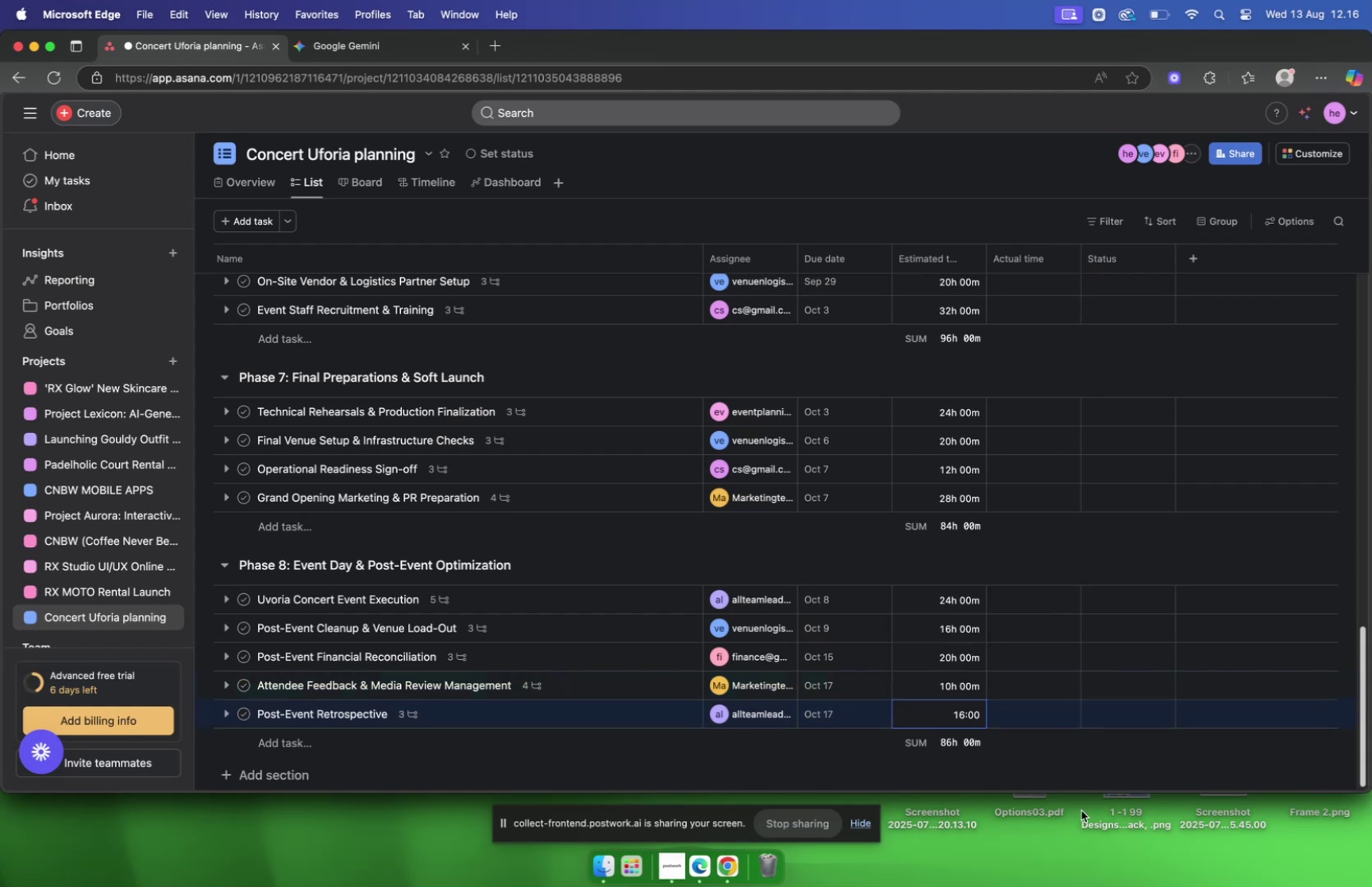 
scroll: coordinate [916, 480], scroll_direction: up, amount: 43.0
 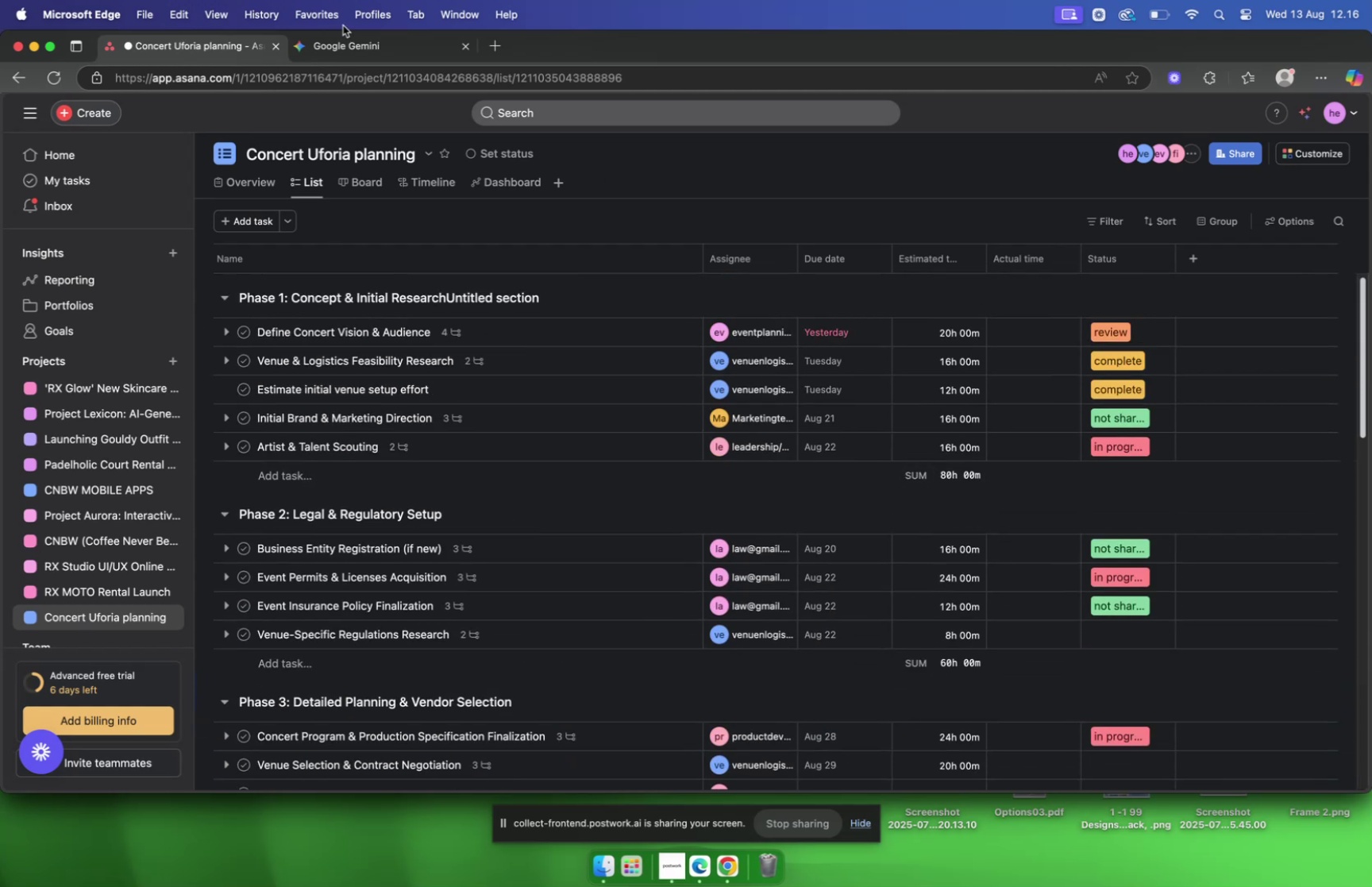 
left_click([378, 50])
 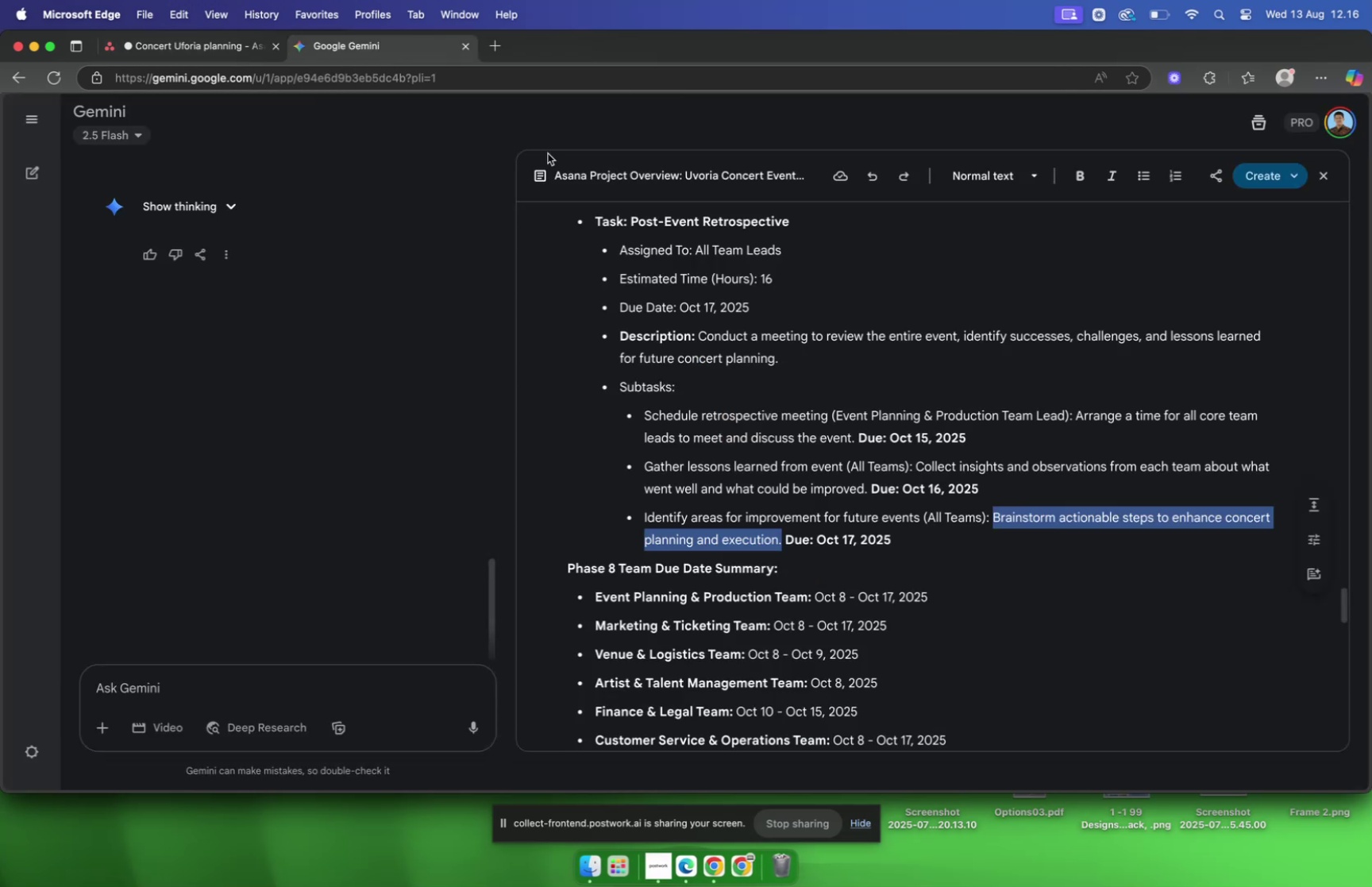 
scroll: coordinate [850, 337], scroll_direction: up, amount: 131.0
 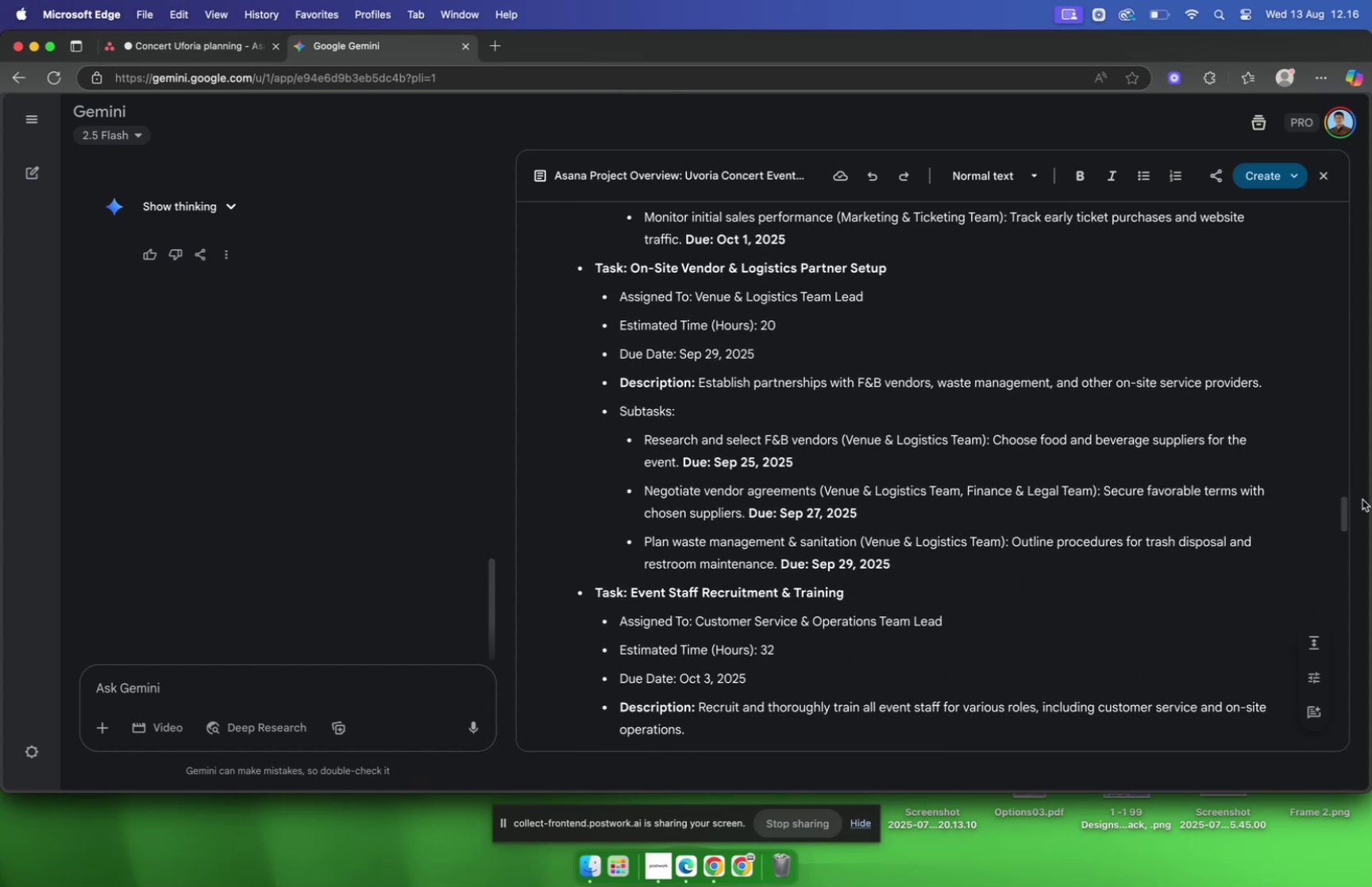 
left_click_drag(start_coordinate=[1343, 511], to_coordinate=[1328, 351])
 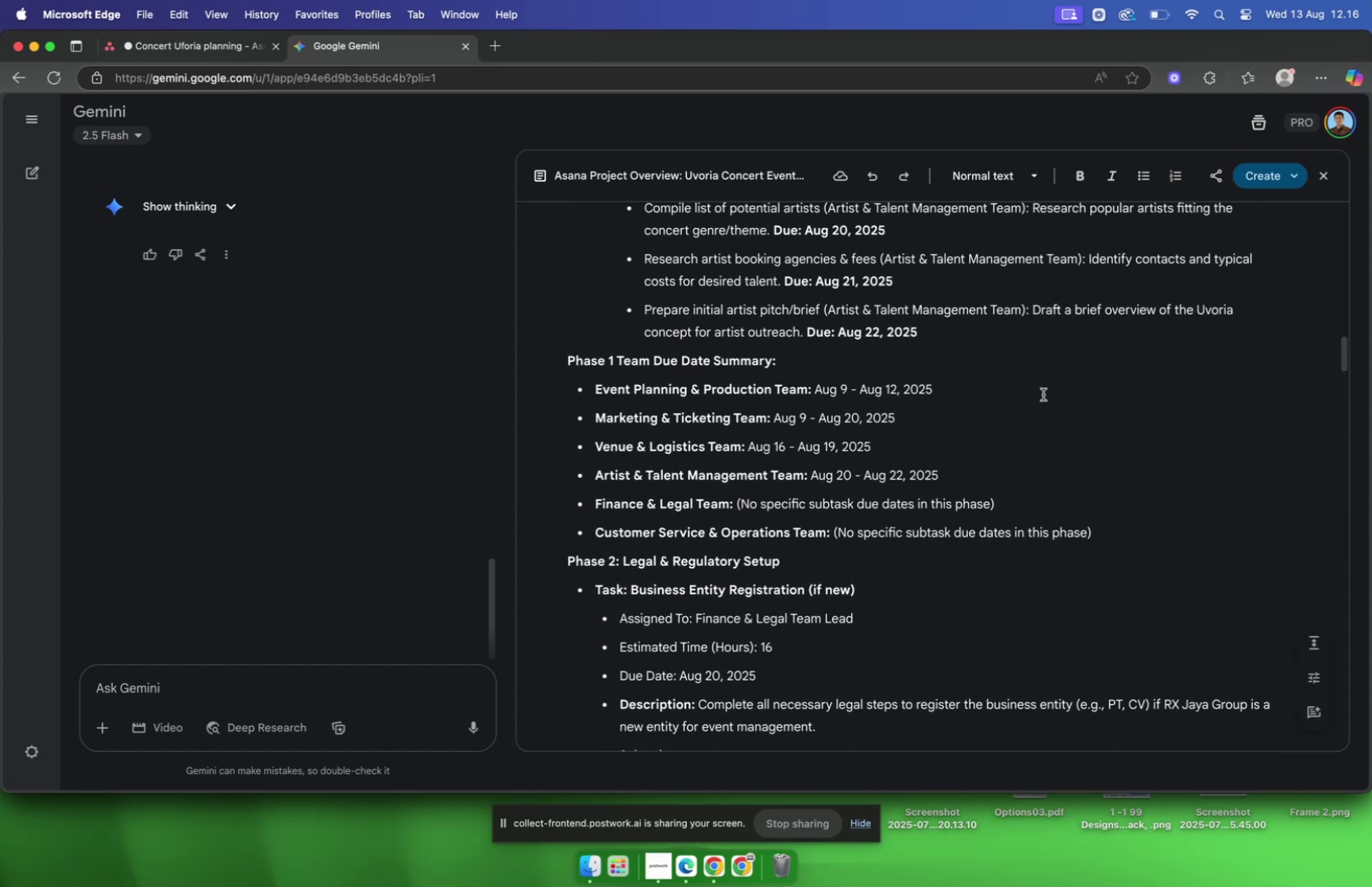 
scroll: coordinate [992, 402], scroll_direction: up, amount: 13.0
 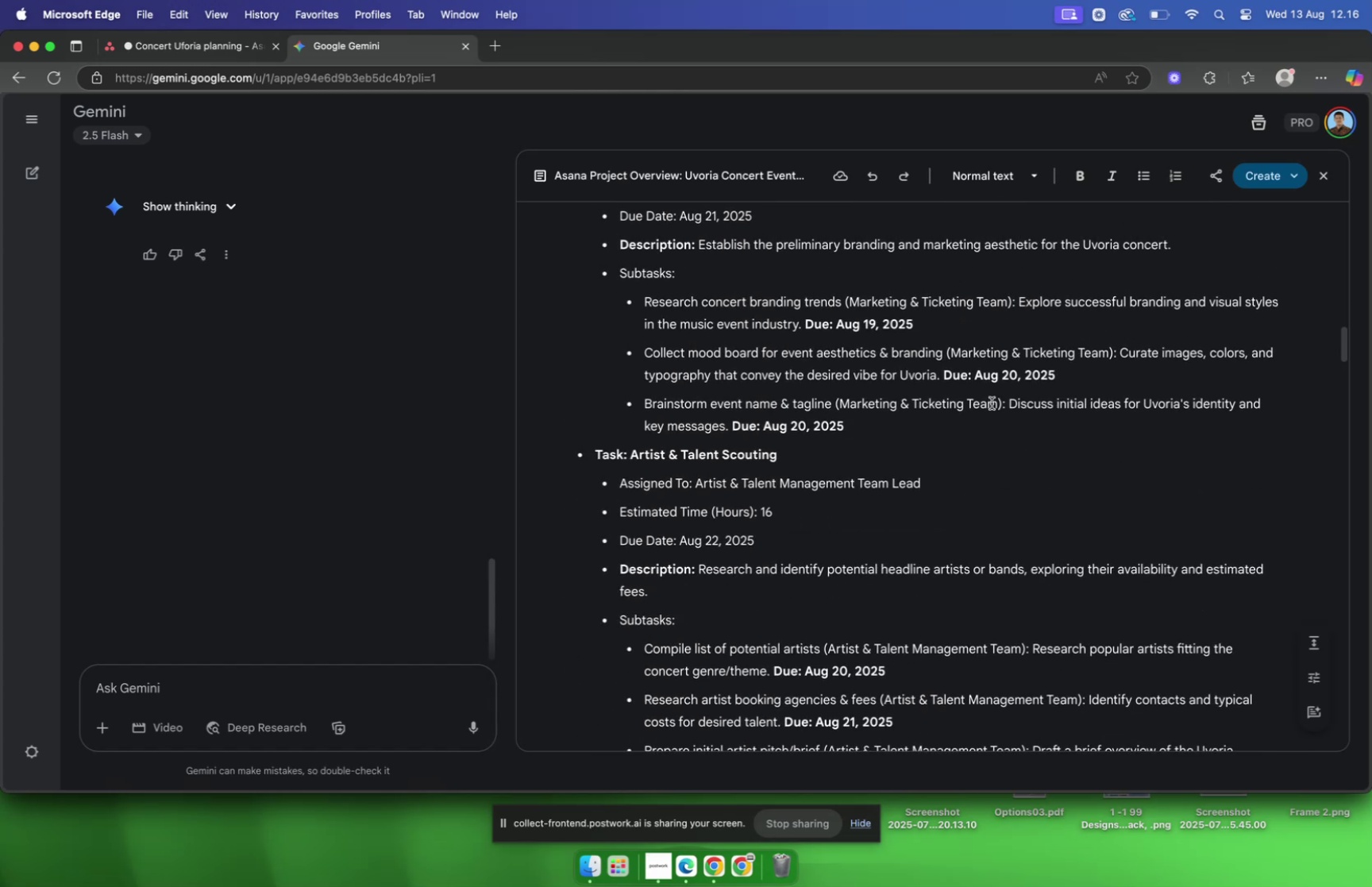 
scroll: coordinate [992, 403], scroll_direction: down, amount: 2.0
 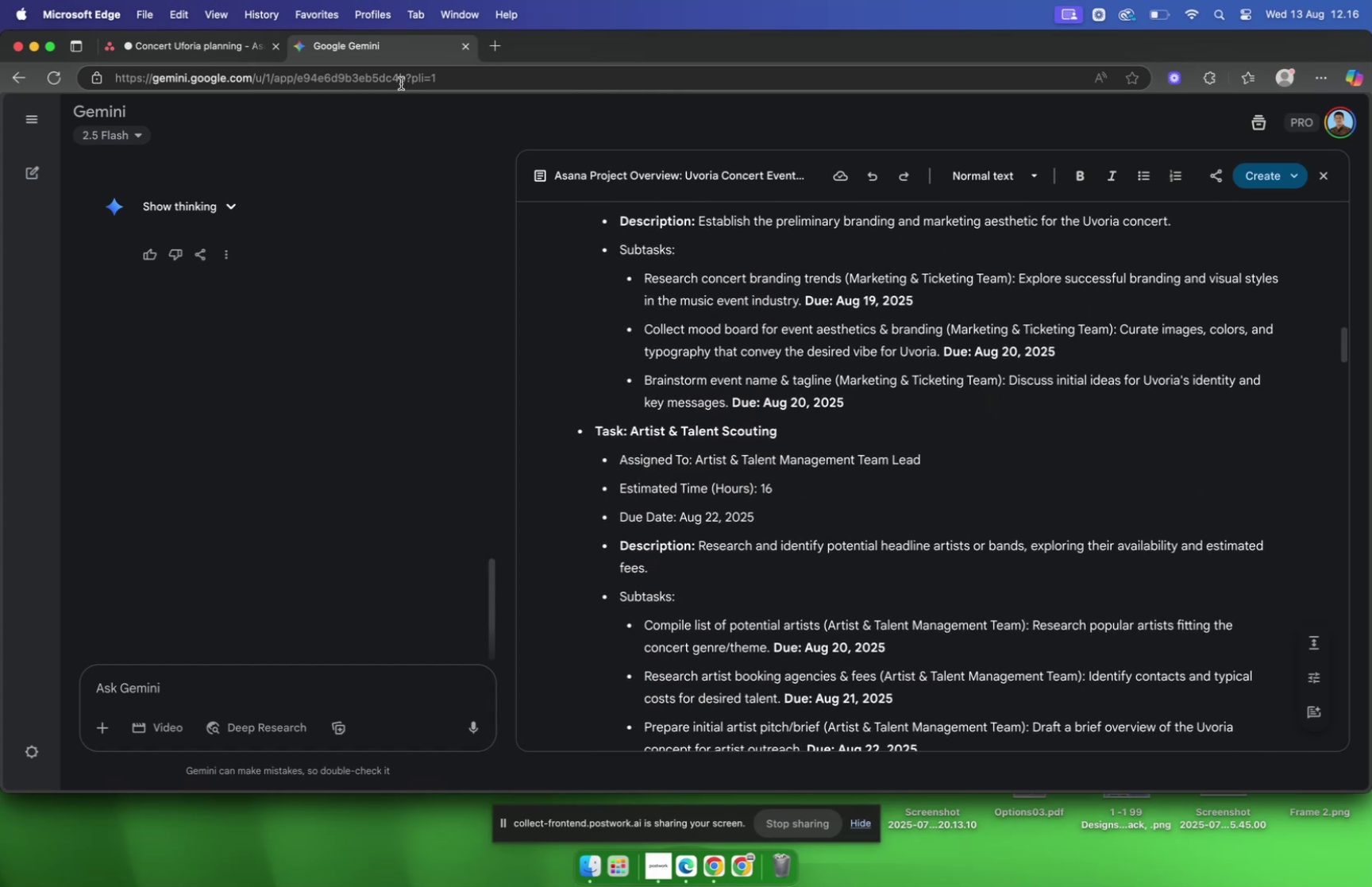 
scroll: coordinate [869, 327], scroll_direction: up, amount: 5.0
 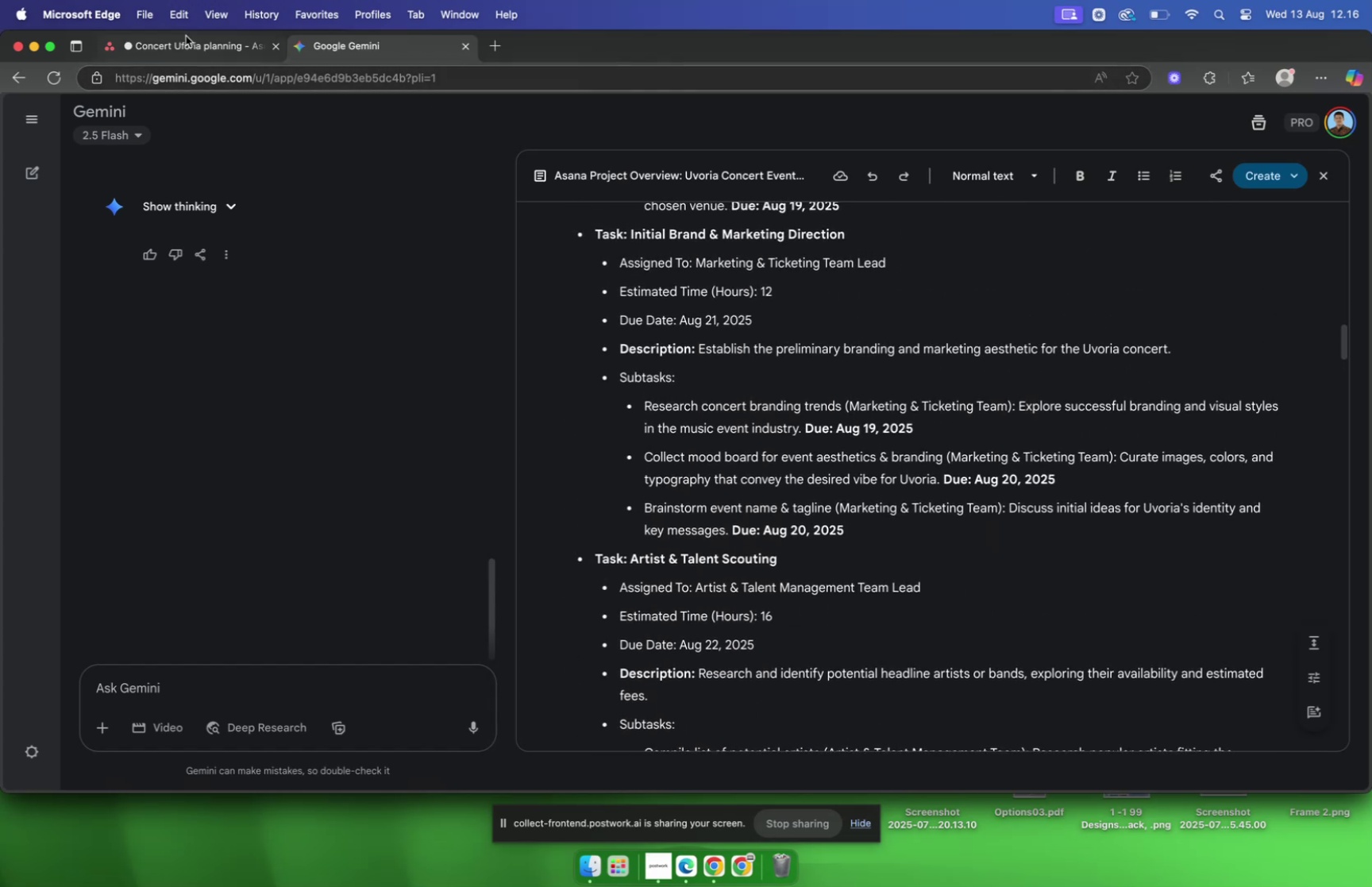 
left_click([185, 35])
 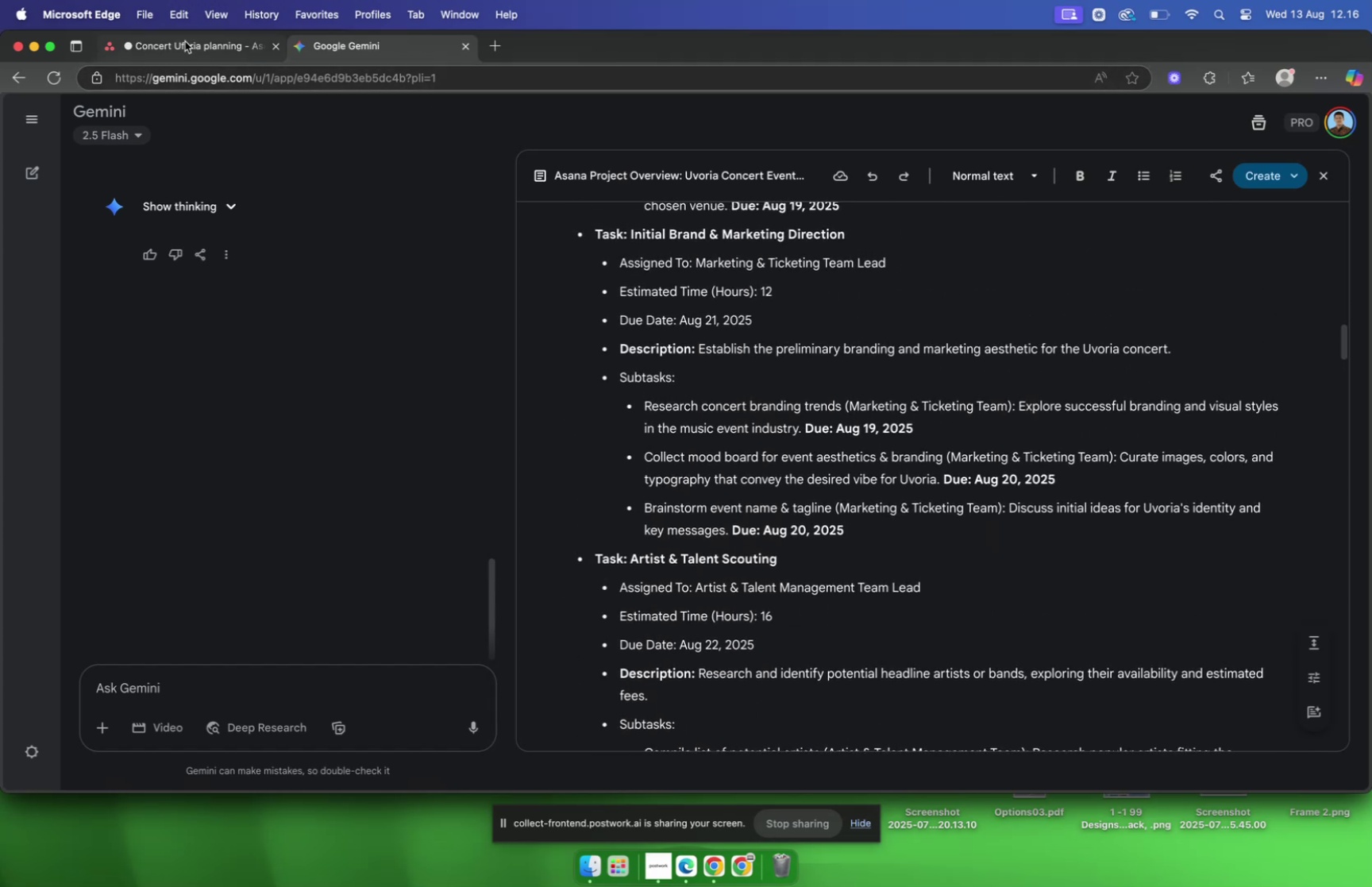 
left_click([184, 43])
 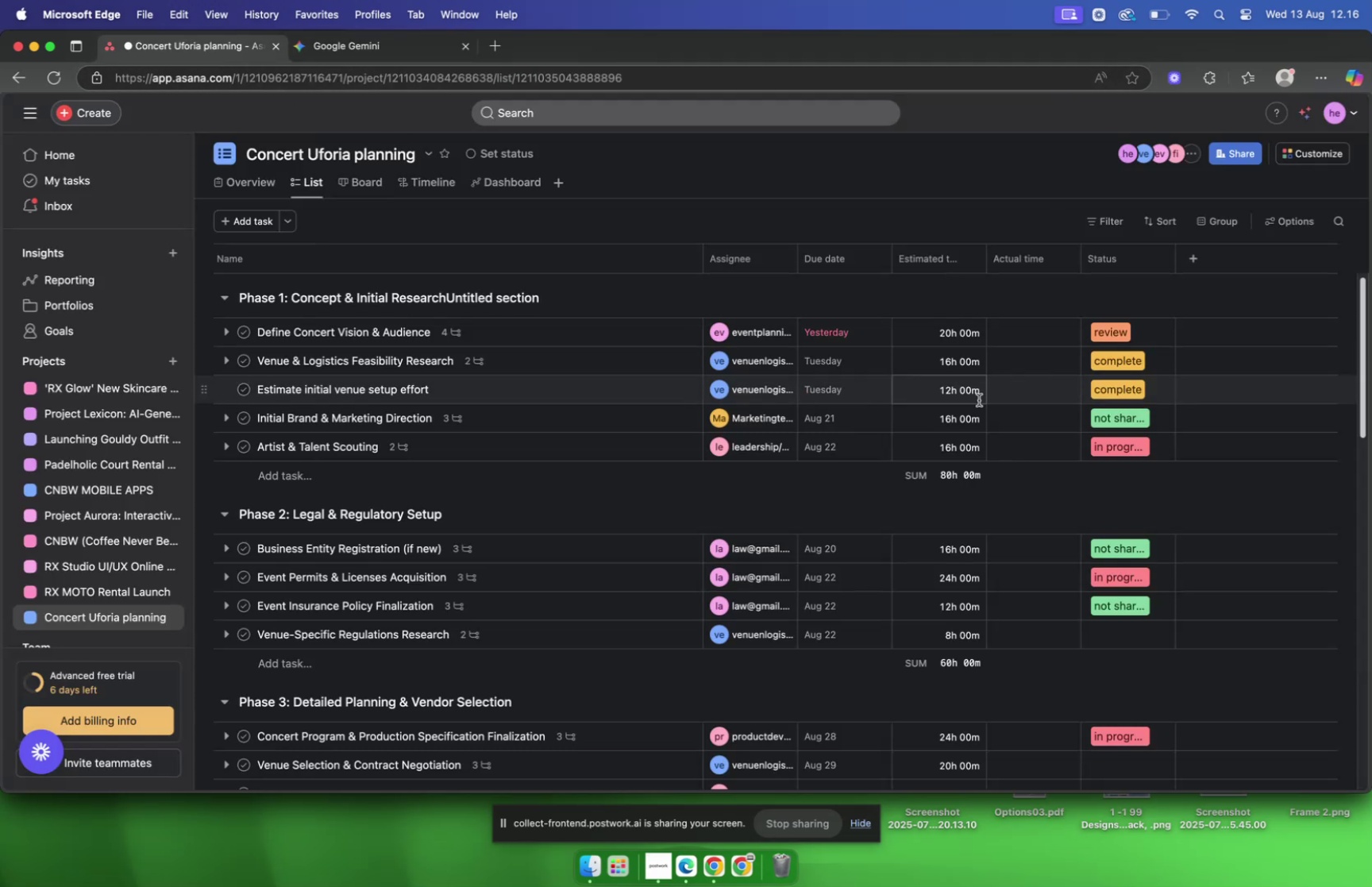 
left_click([961, 418])
 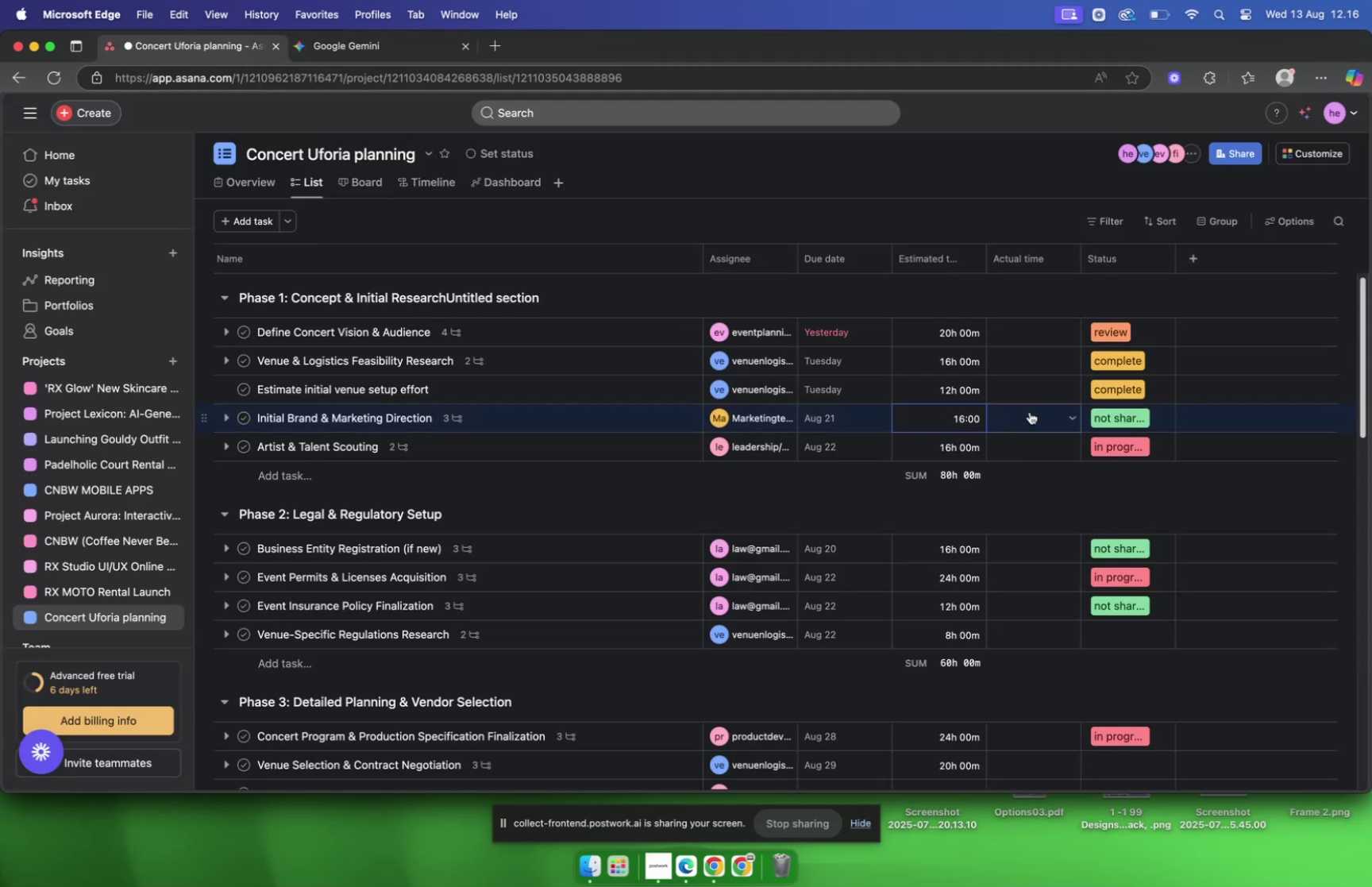 
left_click([1030, 411])
 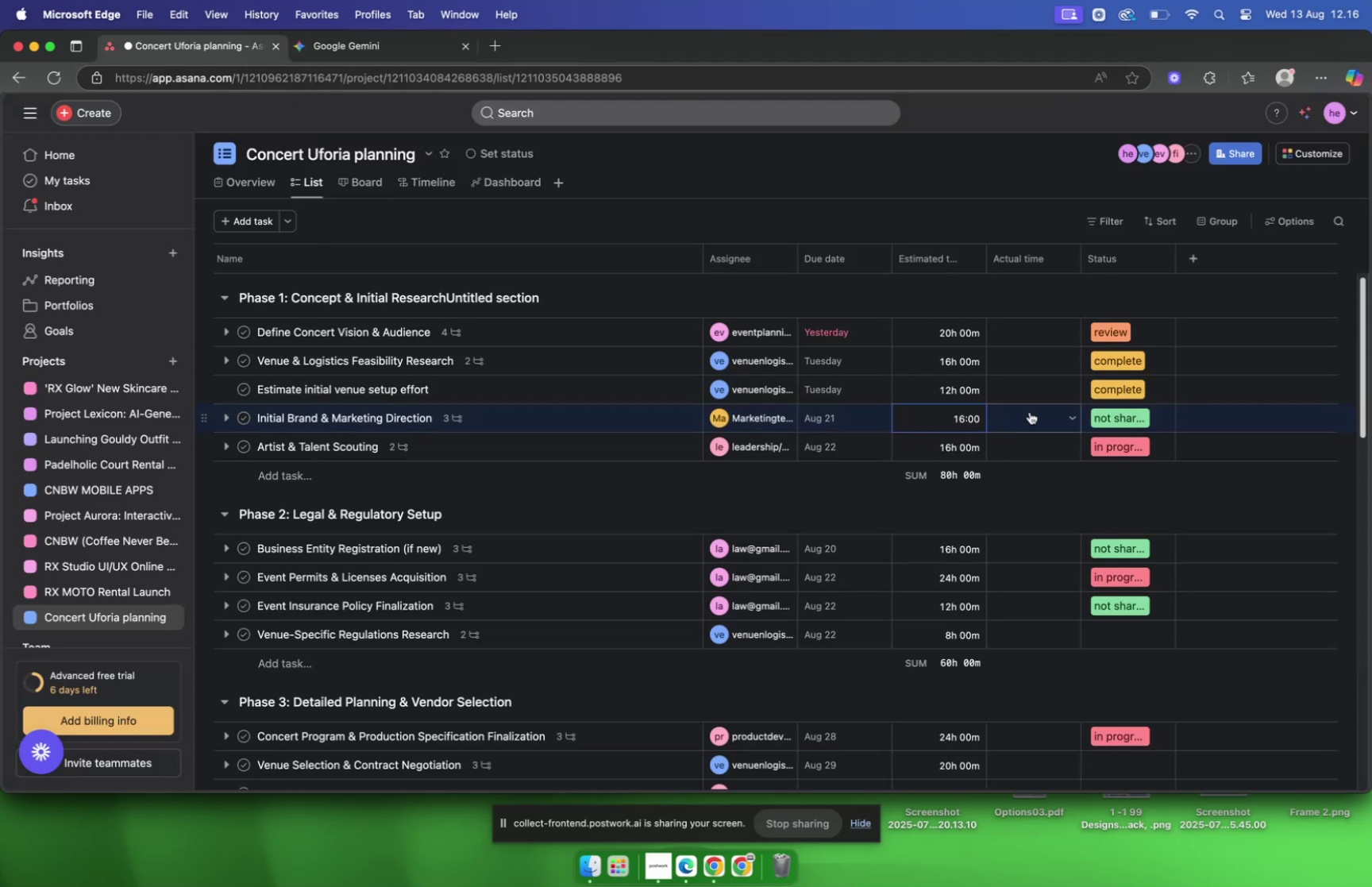 
key(Backspace)
 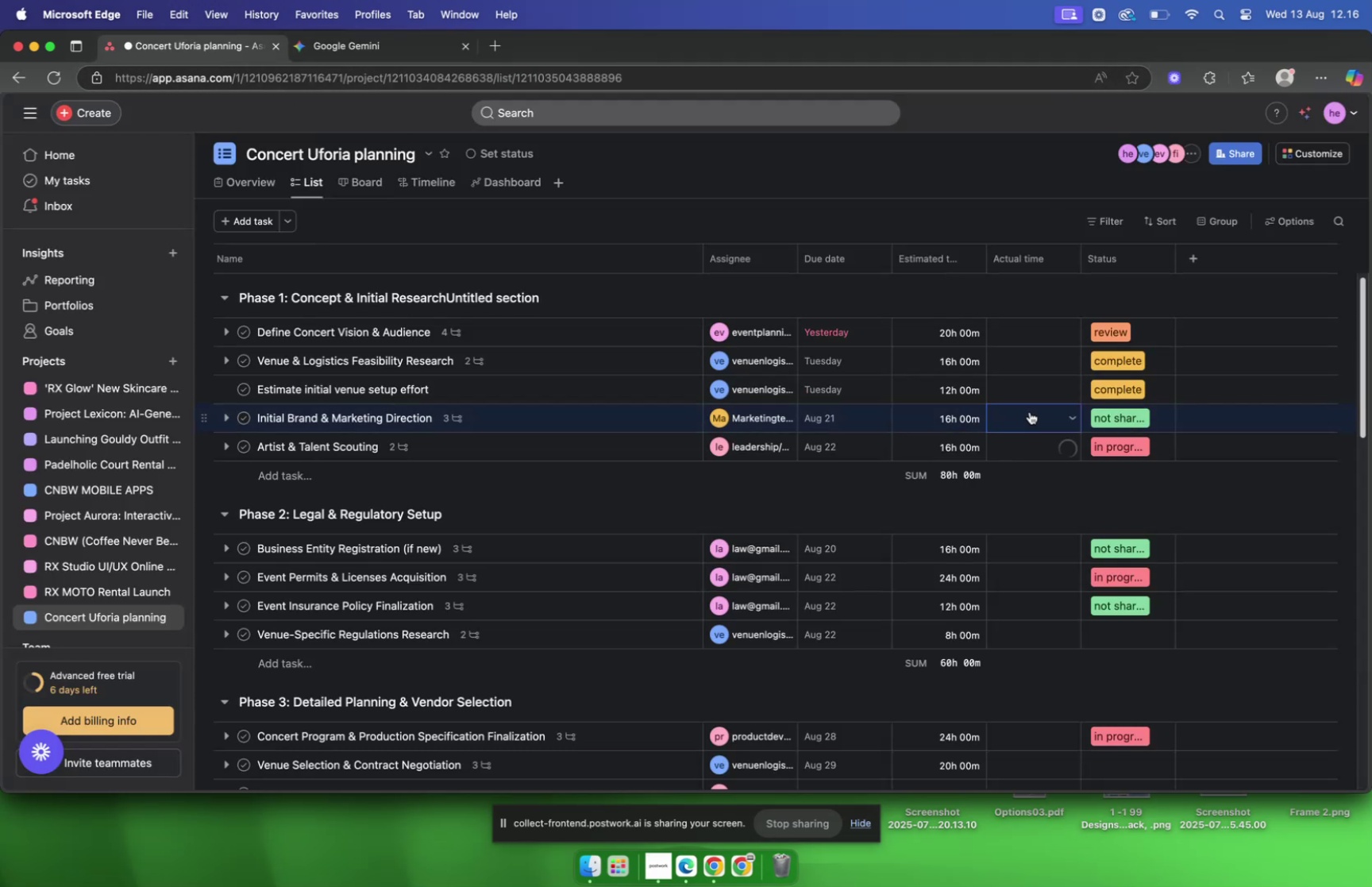 
key(Backspace)
 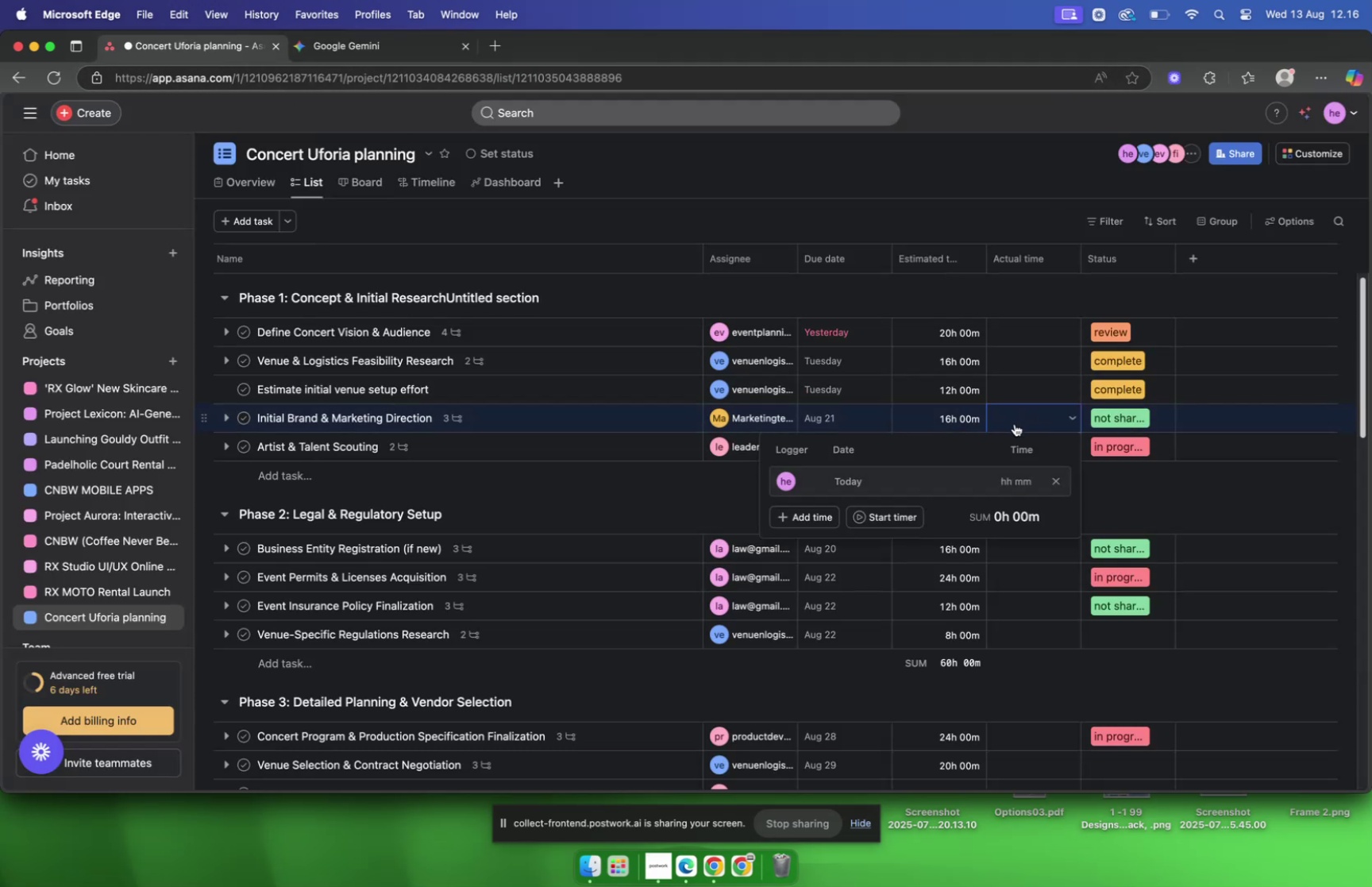 
left_click([1219, 494])
 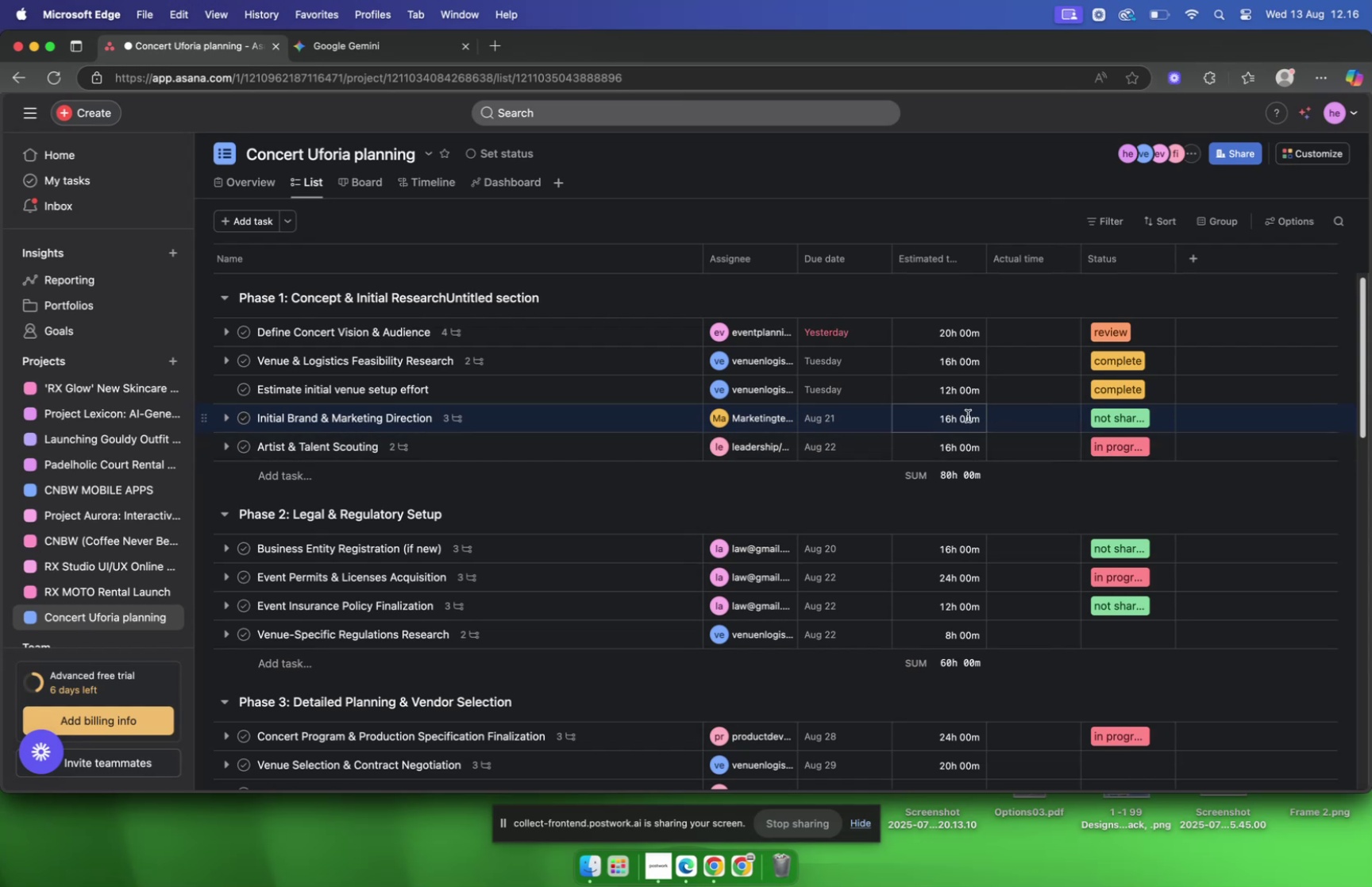 
left_click([958, 418])
 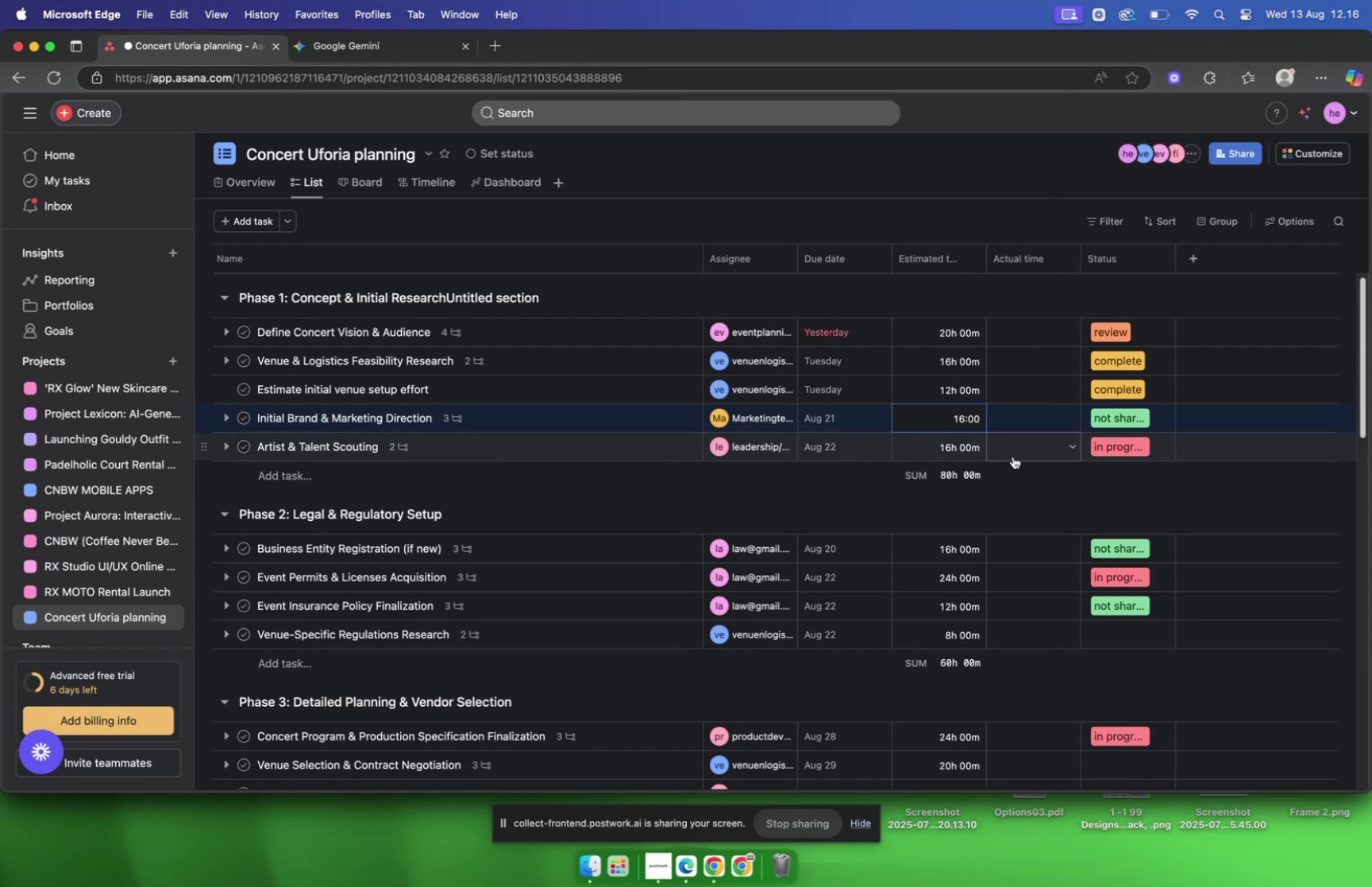 
key(Backspace)
key(Backspace)
key(Backspace)
type(200)
 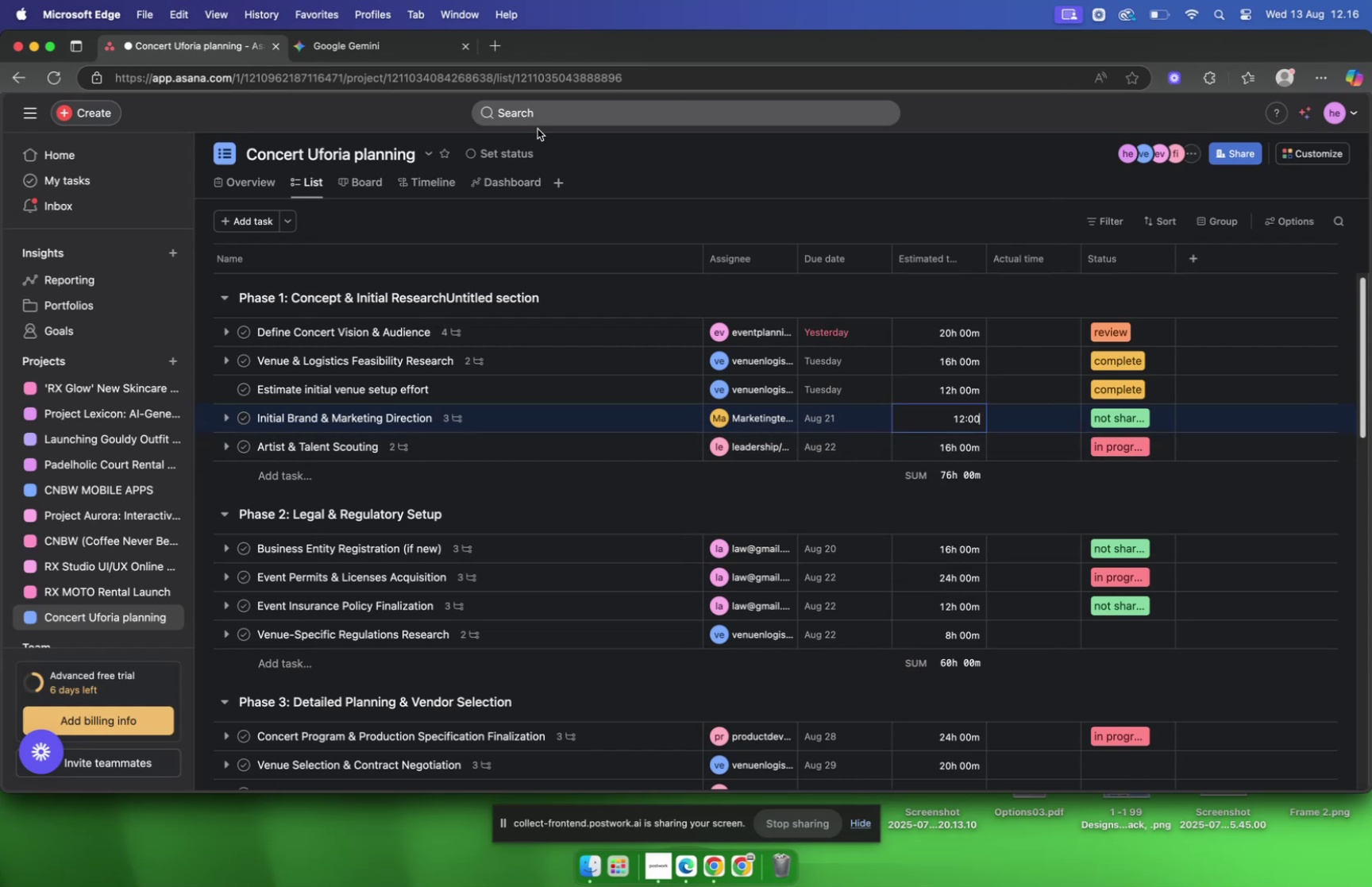 
left_click([411, 41])
 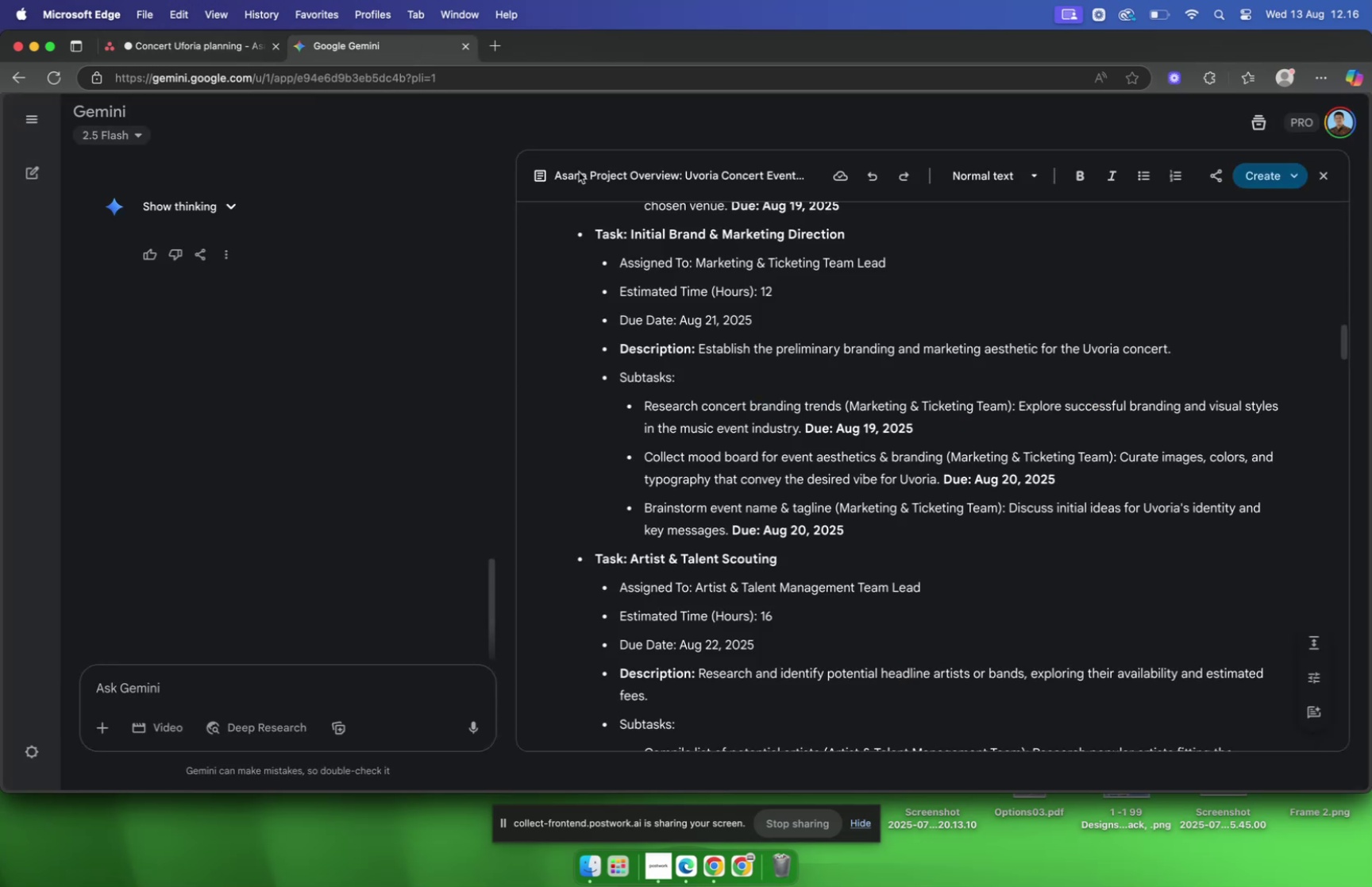 
scroll: coordinate [695, 245], scroll_direction: up, amount: 17.0
 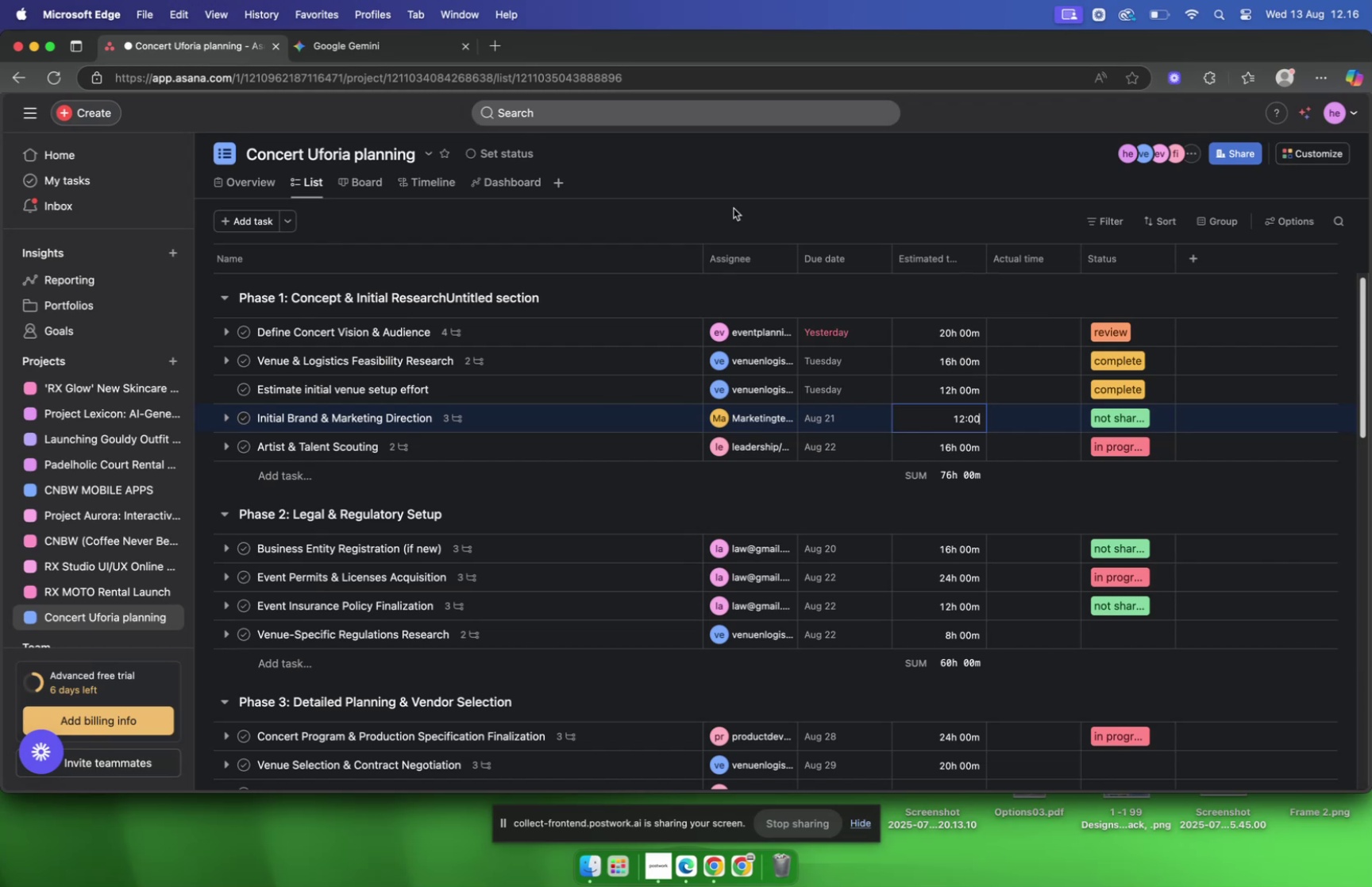 
left_click([963, 398])
 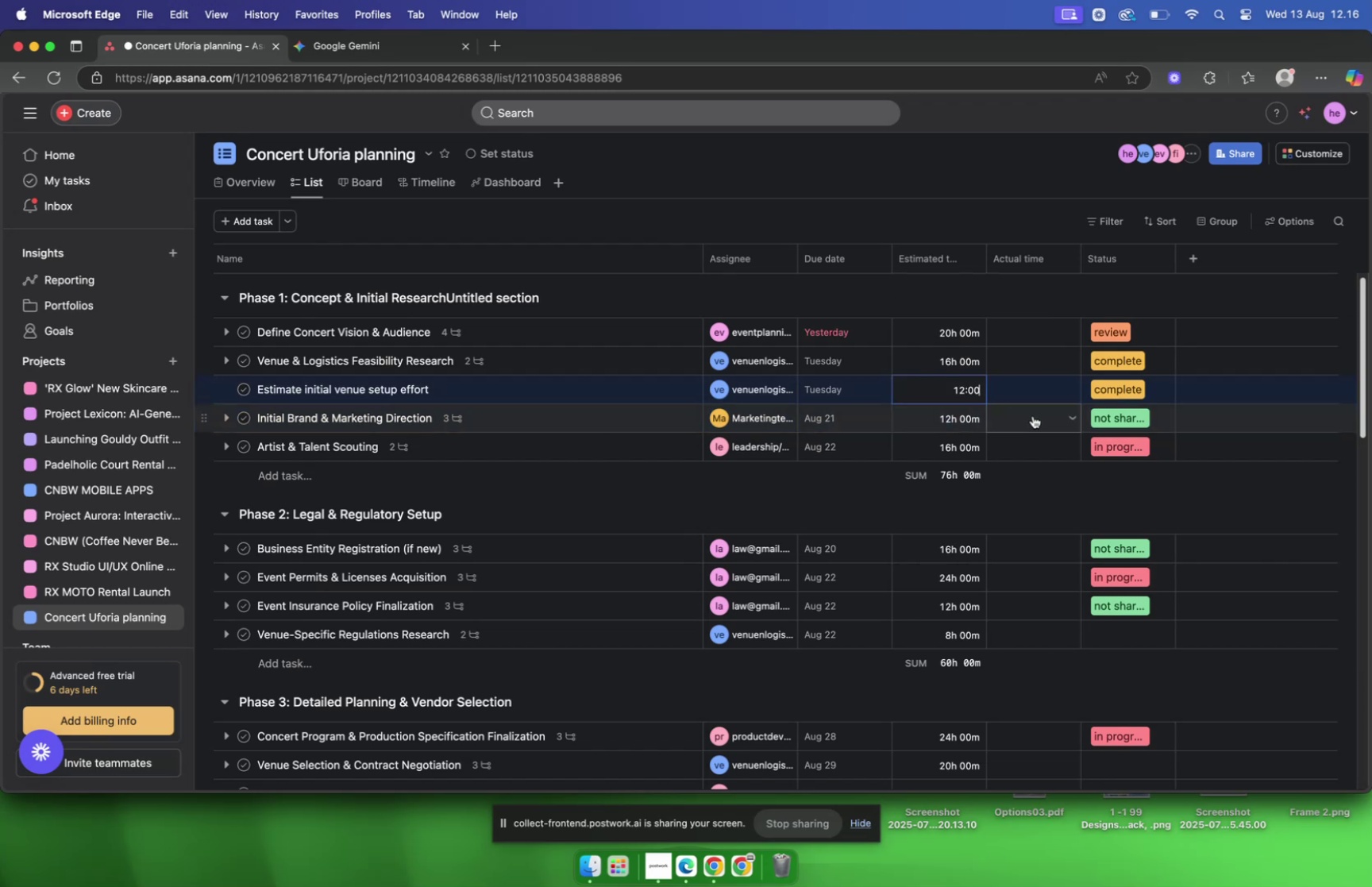 
key(Backspace)
key(Backspace)
key(Backspace)
type(600)
 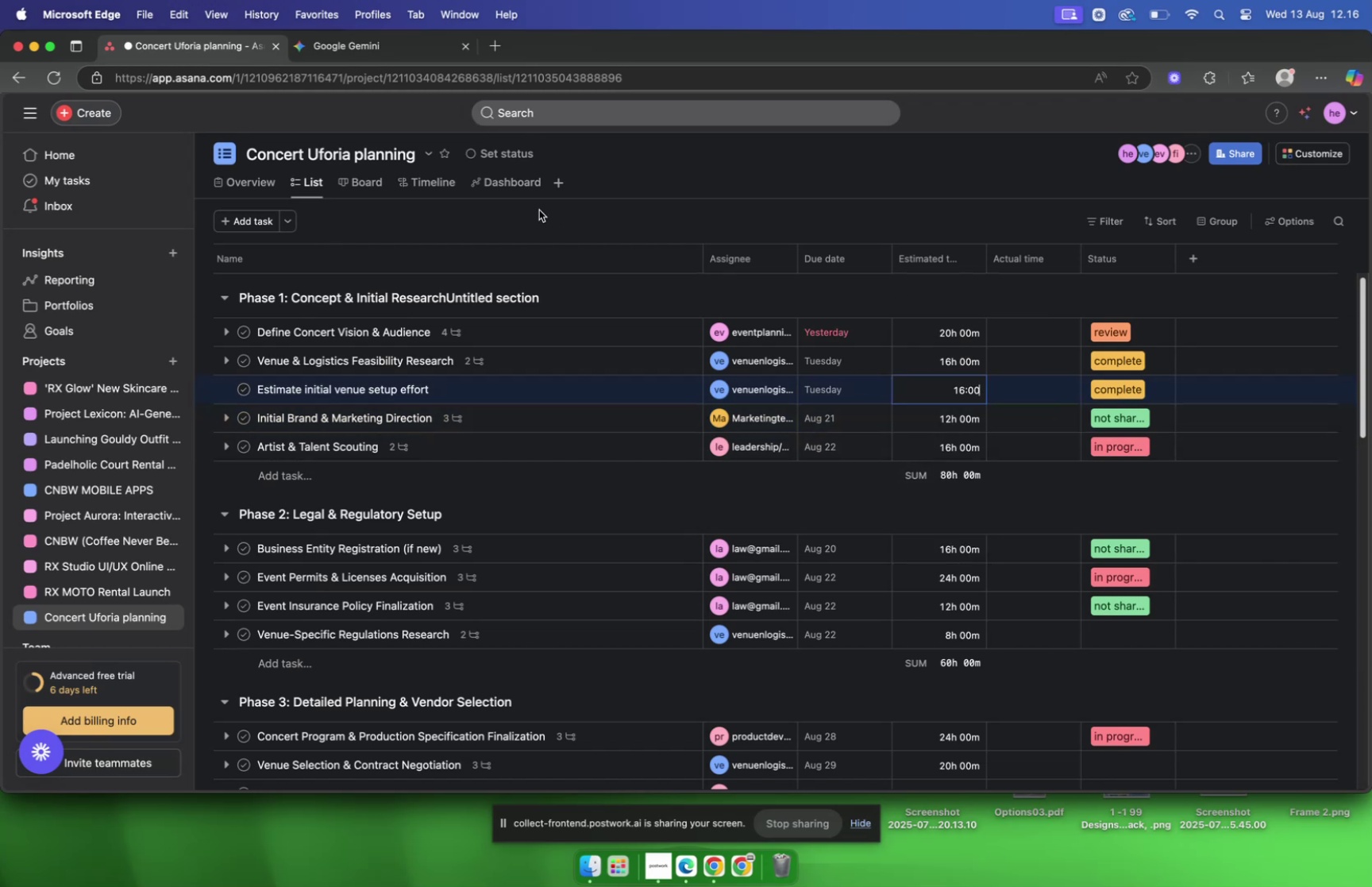 
left_click([349, 41])
 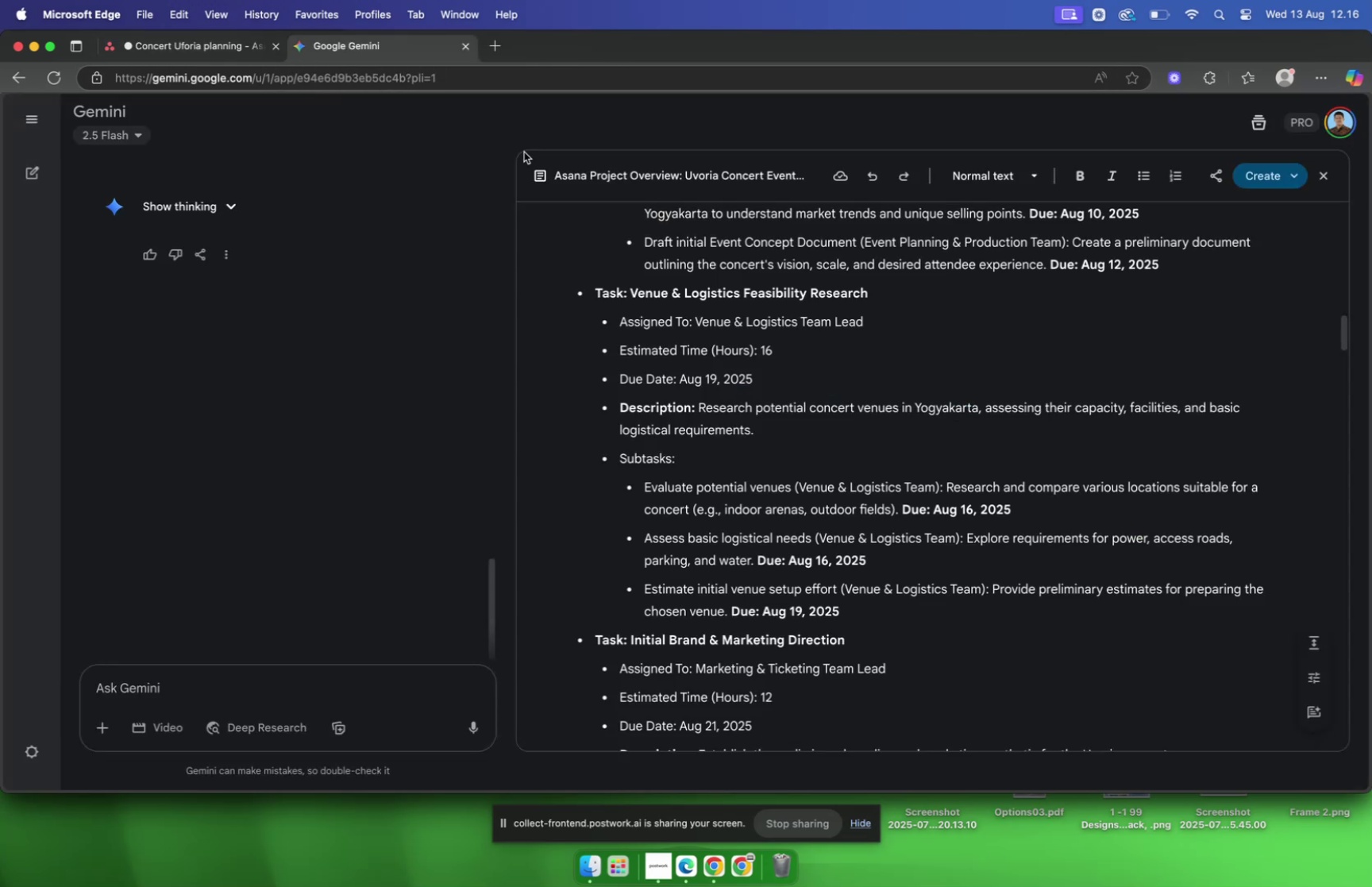 
scroll: coordinate [807, 361], scroll_direction: up, amount: 16.0
 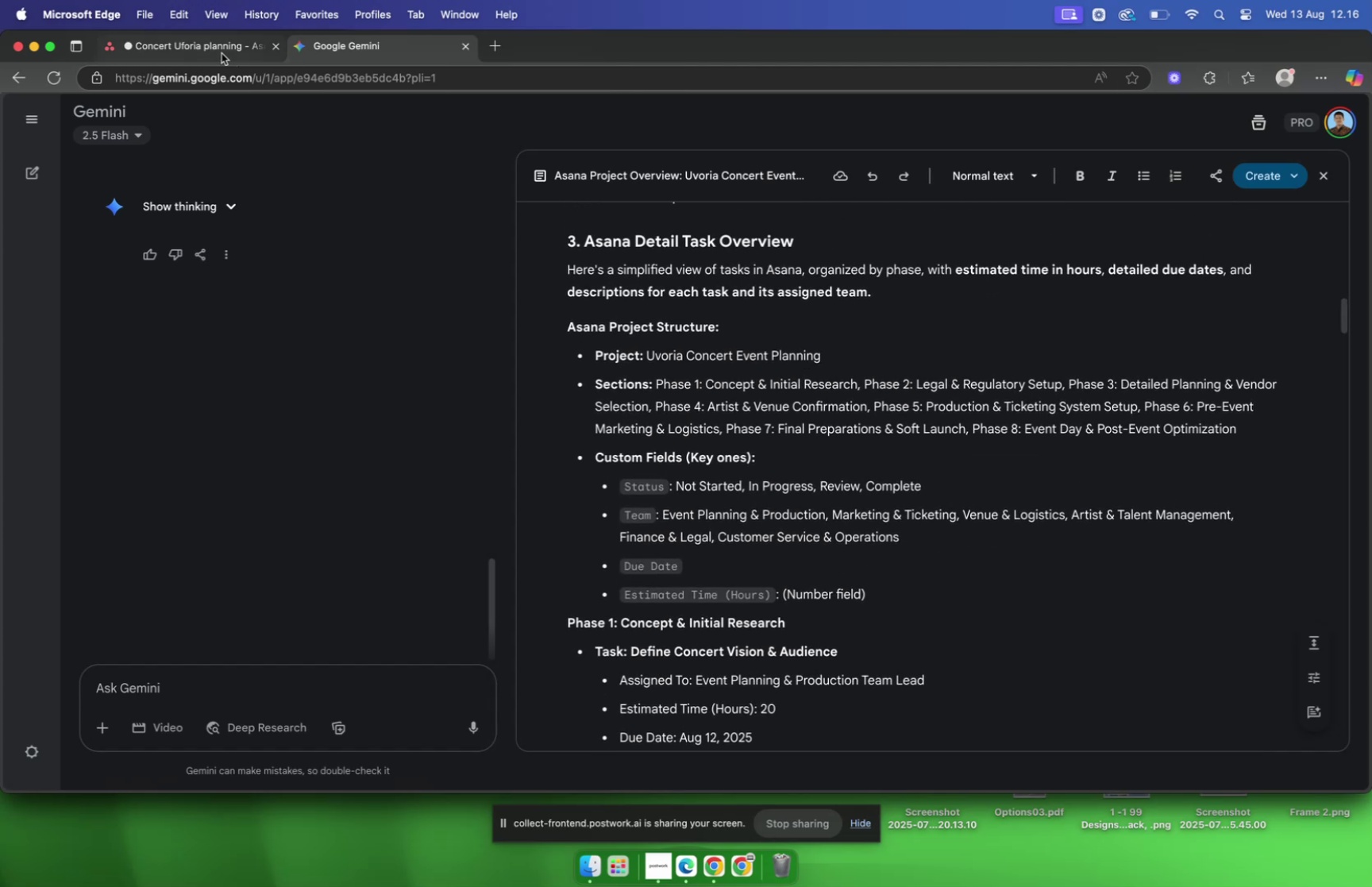 
scroll: coordinate [753, 303], scroll_direction: down, amount: 43.0
 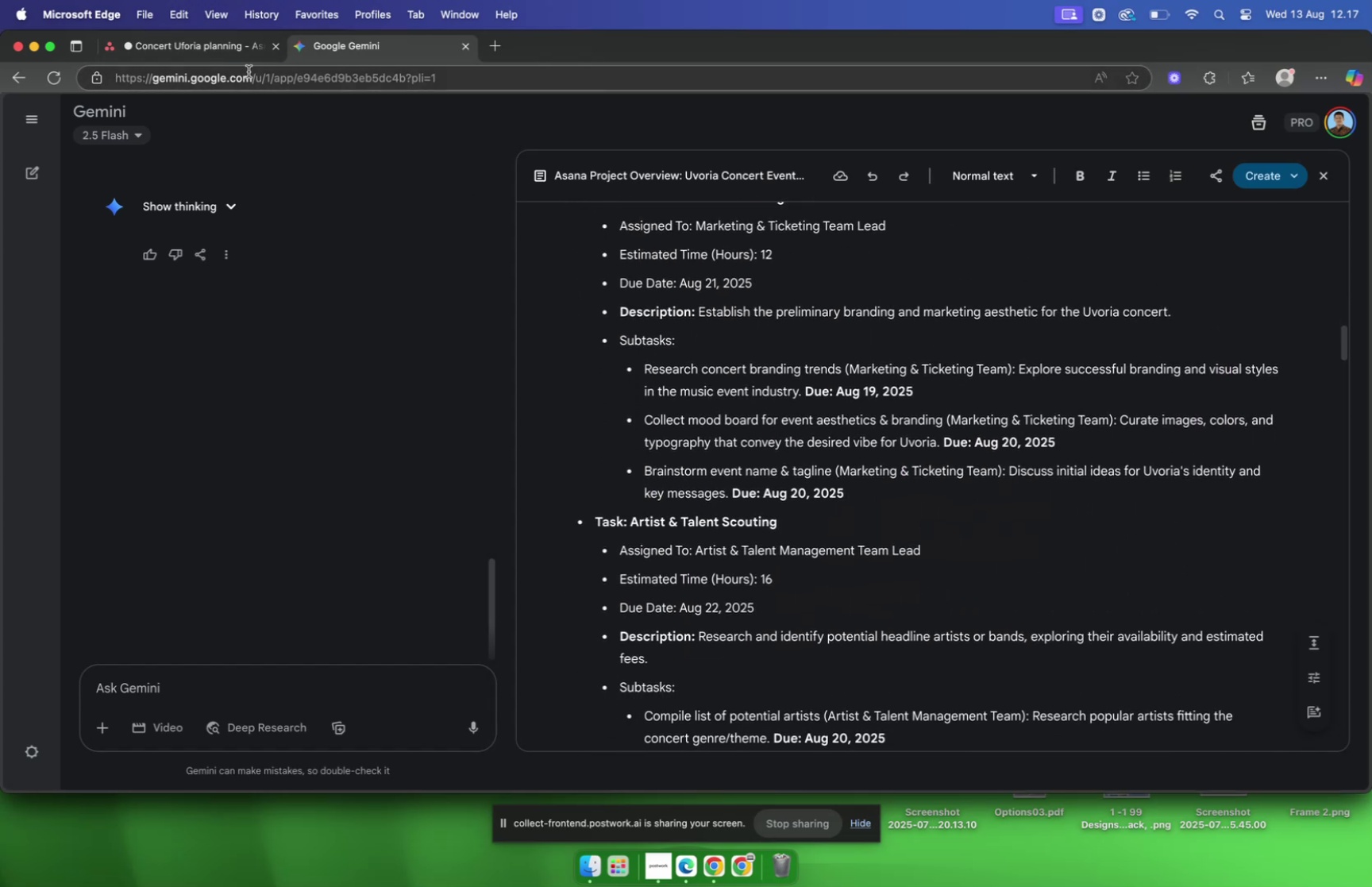 
left_click([198, 46])
 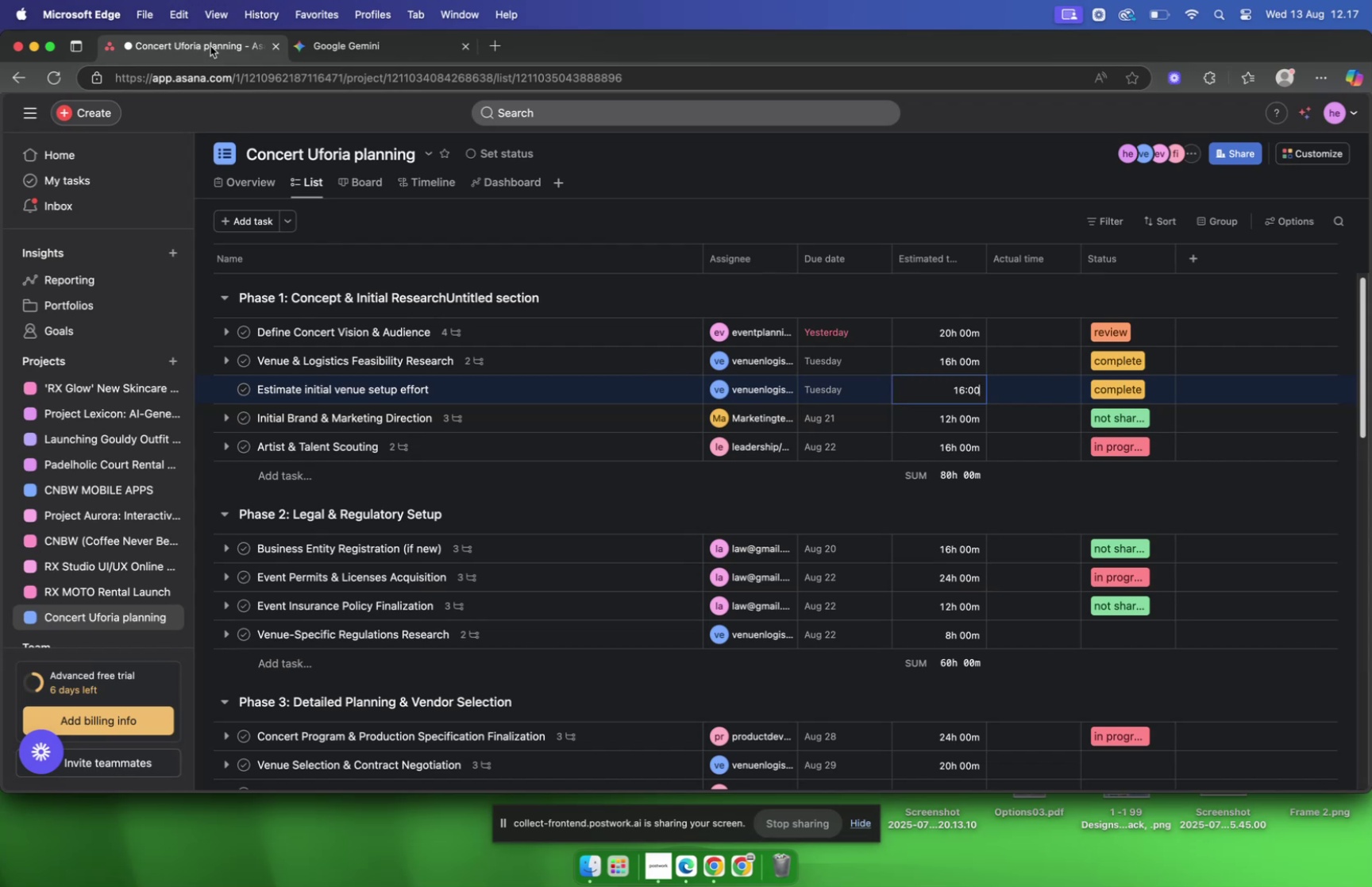 
left_click([403, 46])
 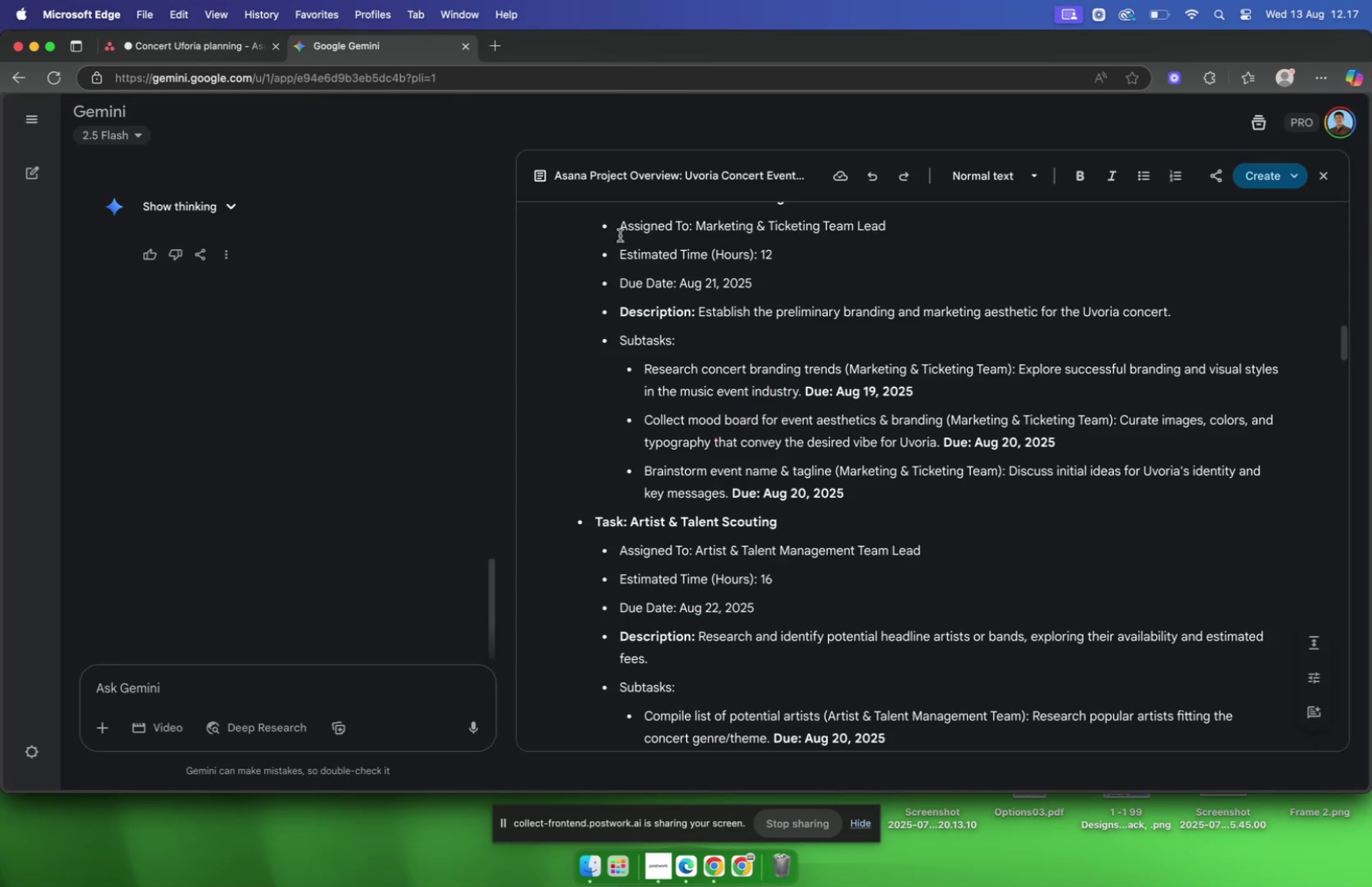 
scroll: coordinate [730, 303], scroll_direction: down, amount: 15.0
 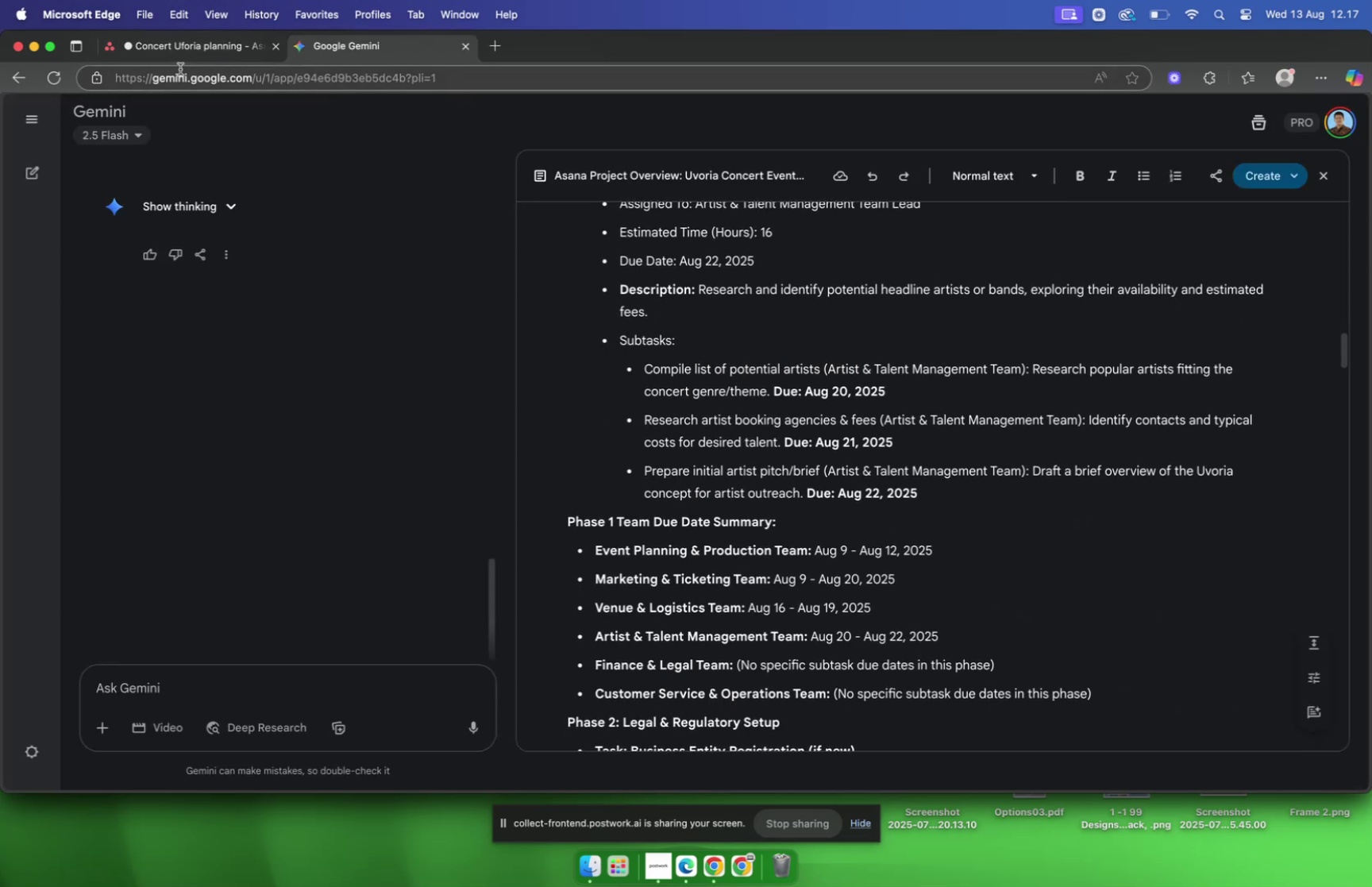 
left_click([182, 61])
 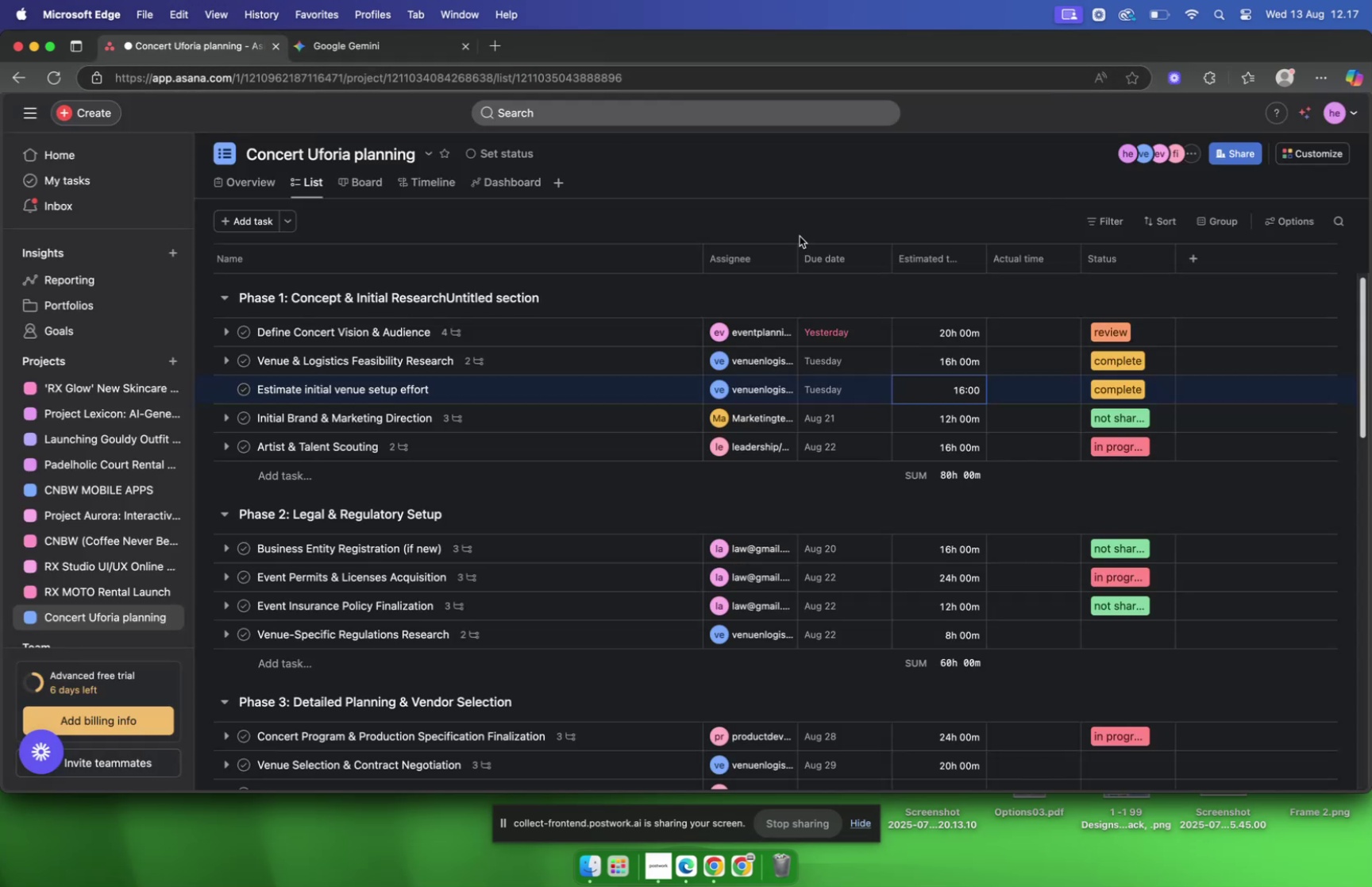 
scroll: coordinate [1164, 354], scroll_direction: up, amount: 12.0
 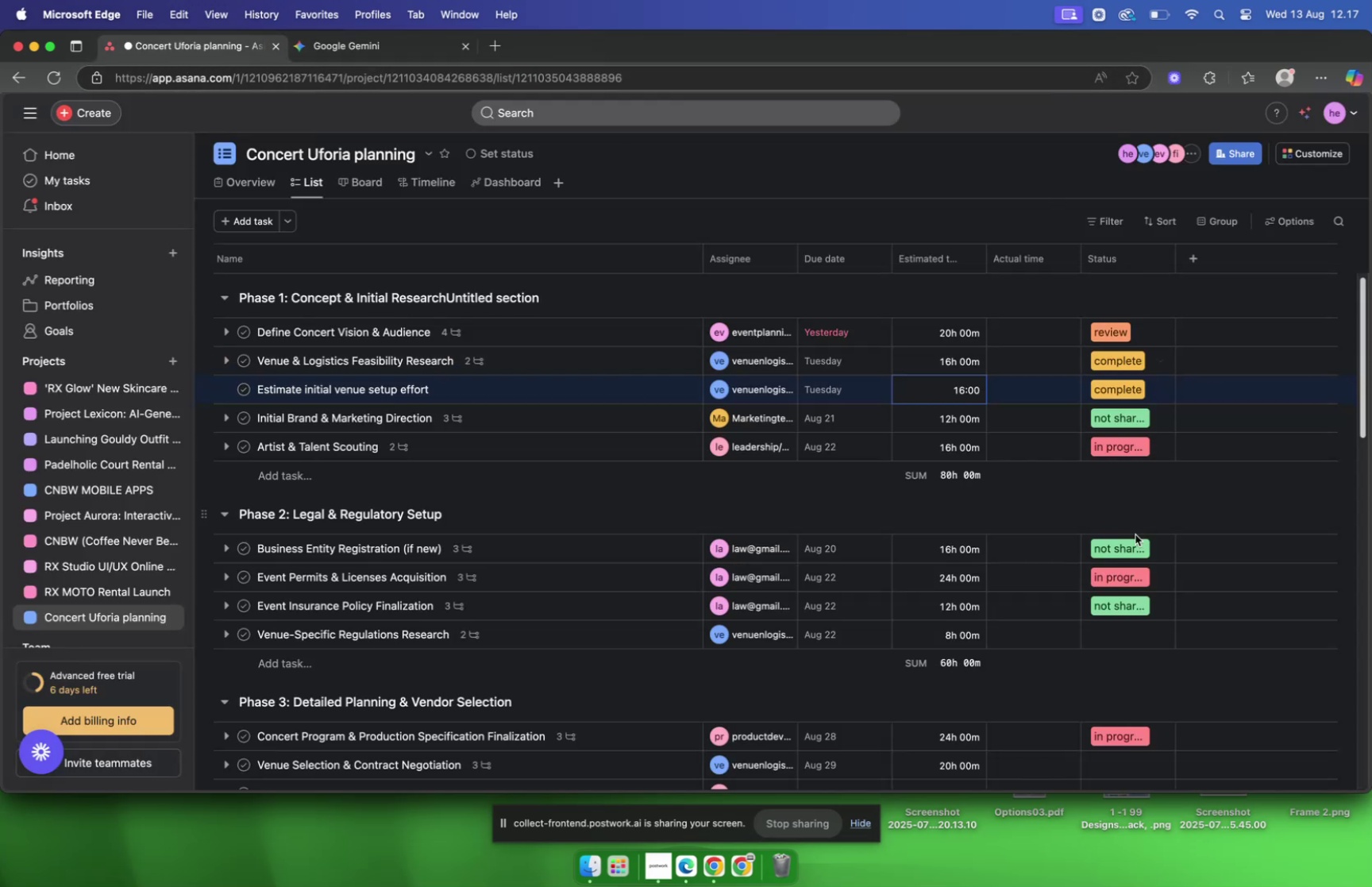 
scroll: coordinate [1128, 553], scroll_direction: down, amount: 6.0
 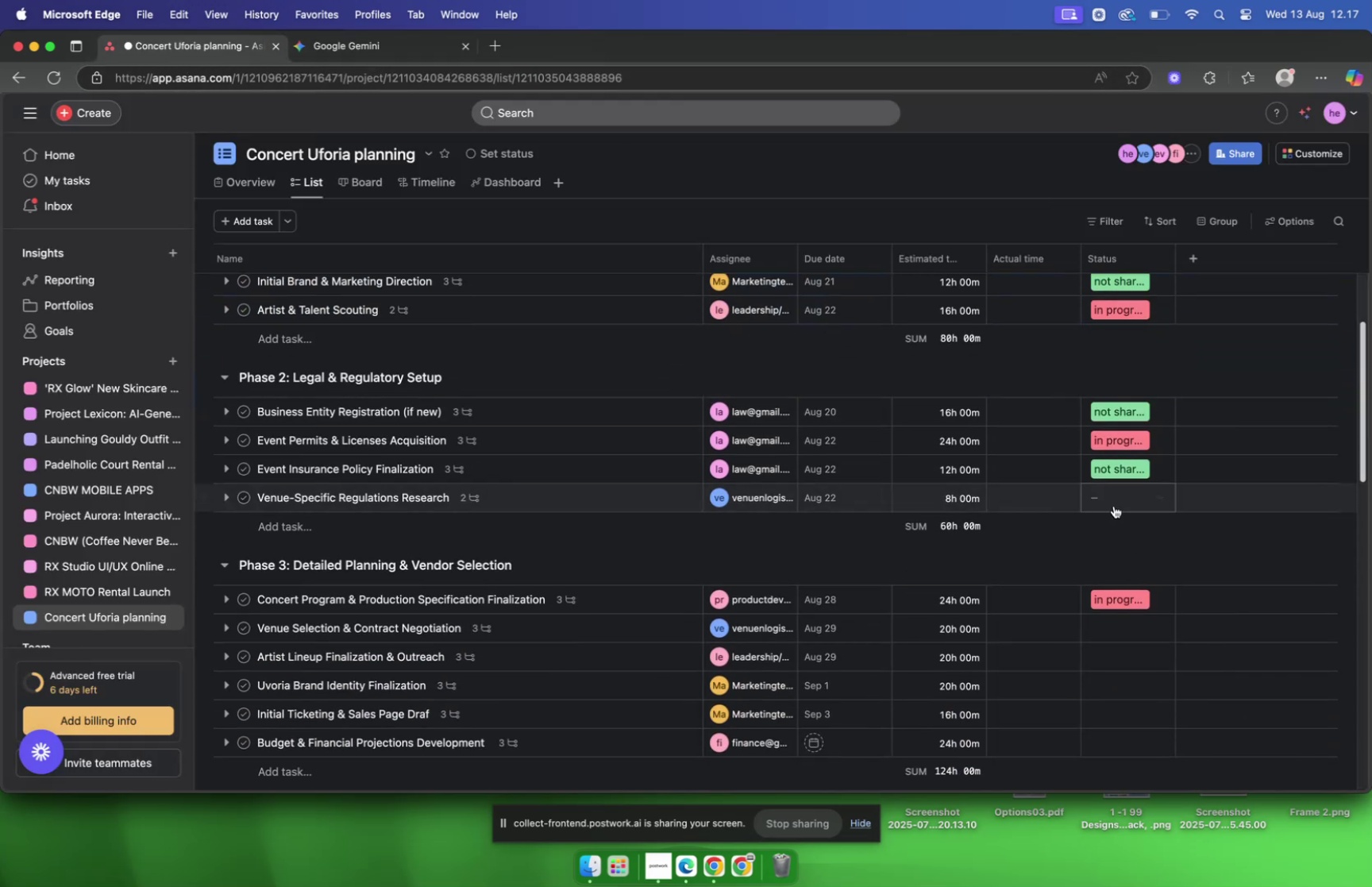 
left_click([1112, 494])
 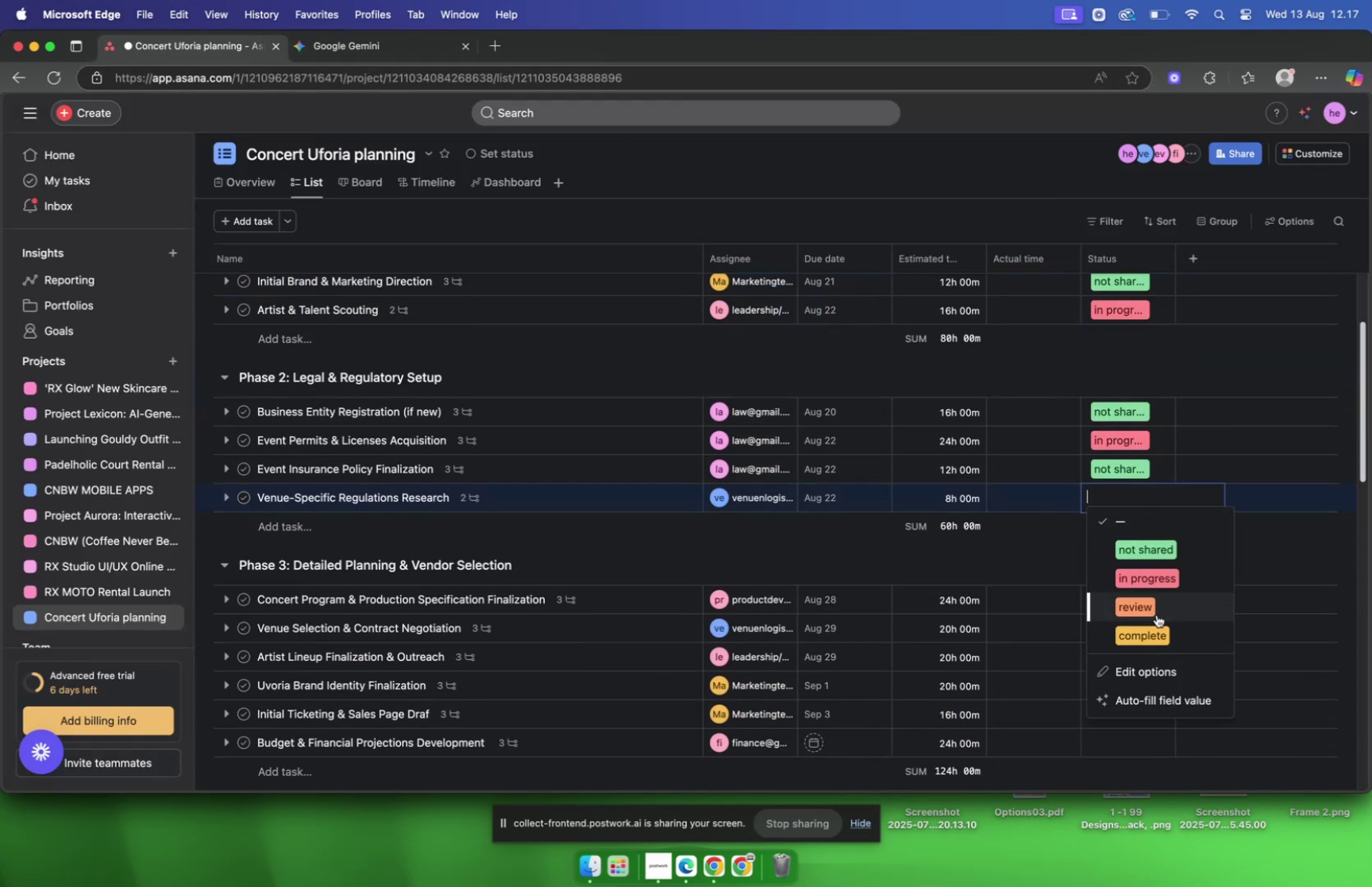 
left_click([1156, 611])
 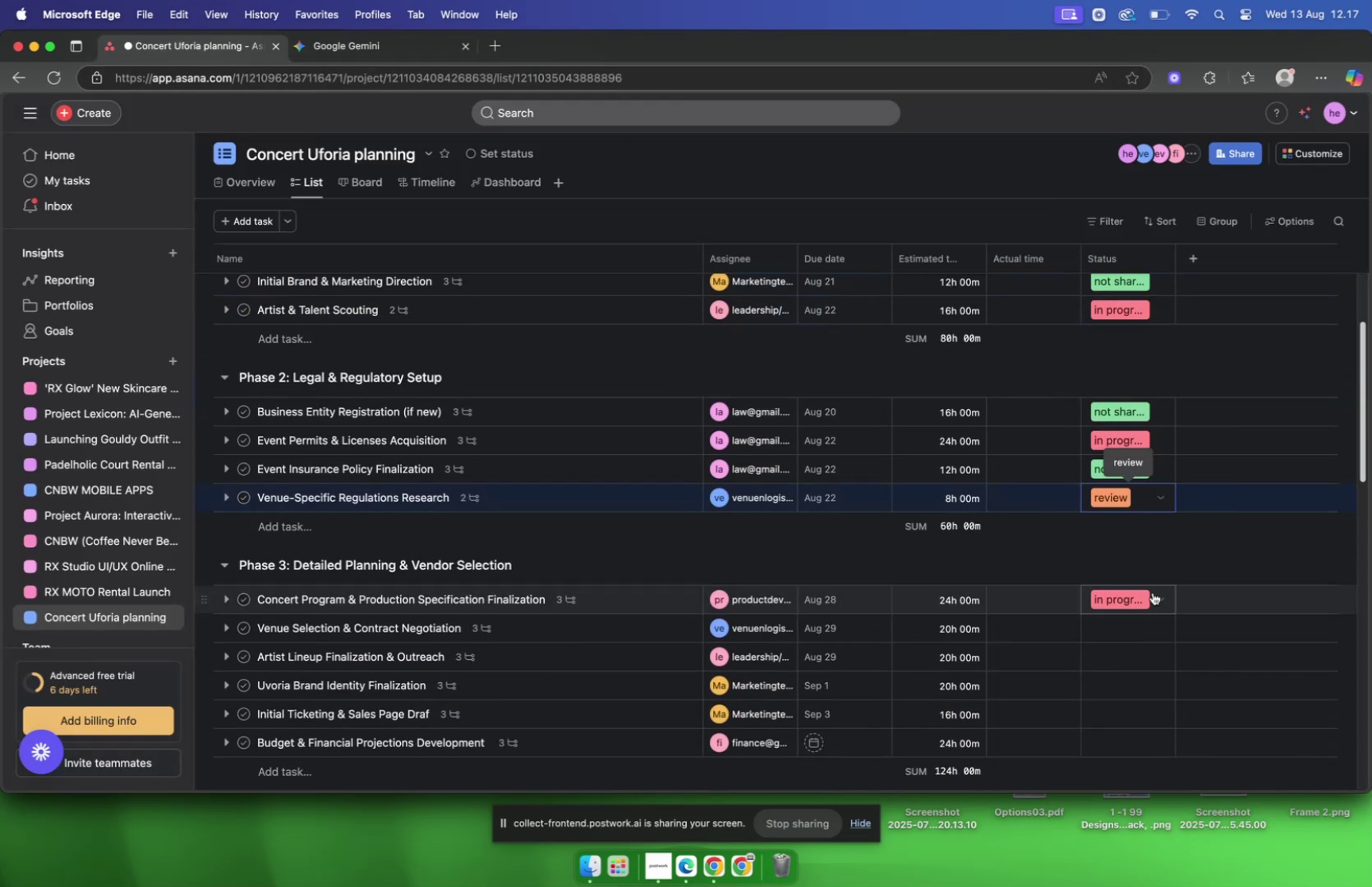 
scroll: coordinate [1144, 530], scroll_direction: down, amount: 2.0
 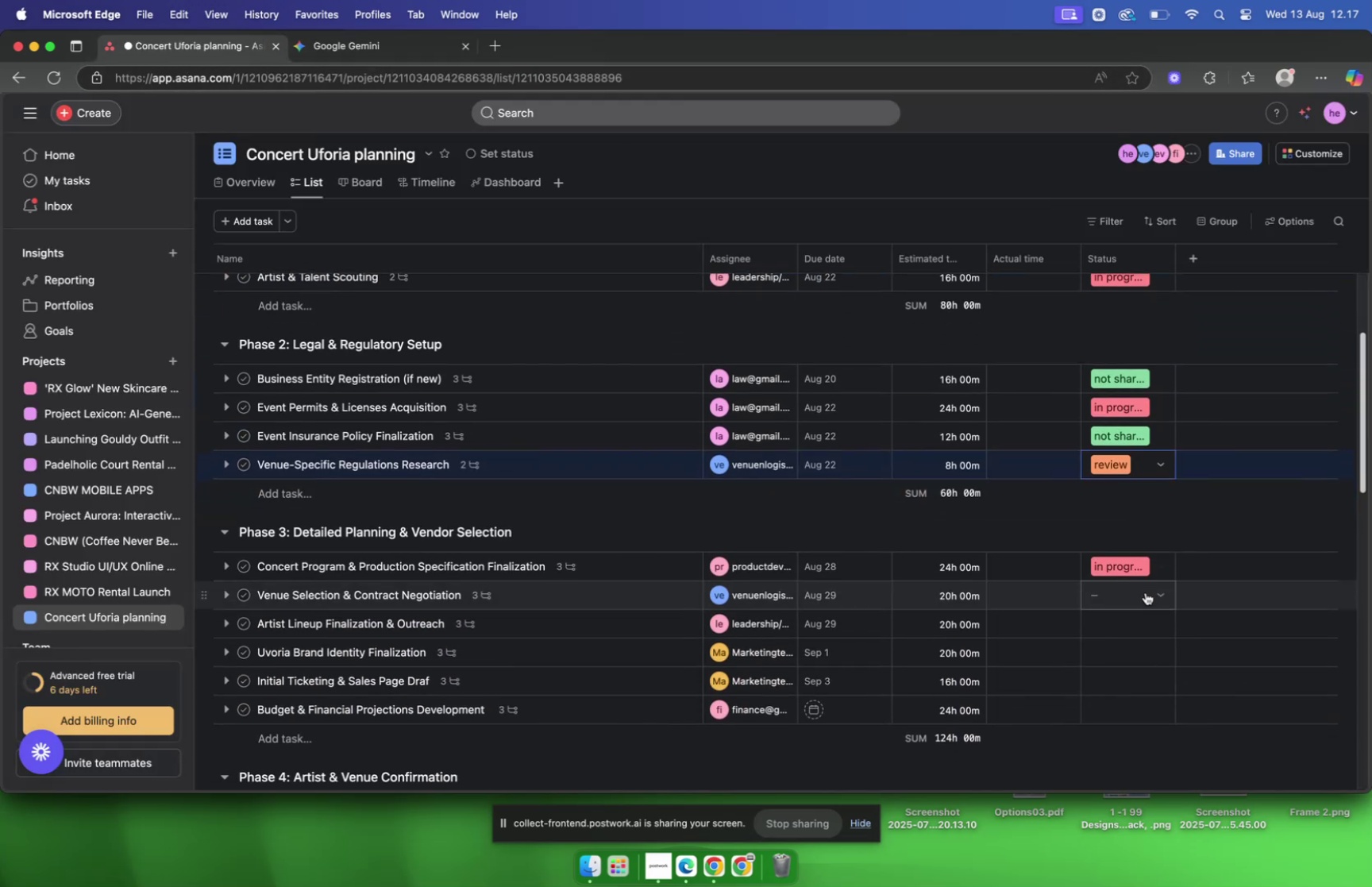 
left_click([1139, 600])
 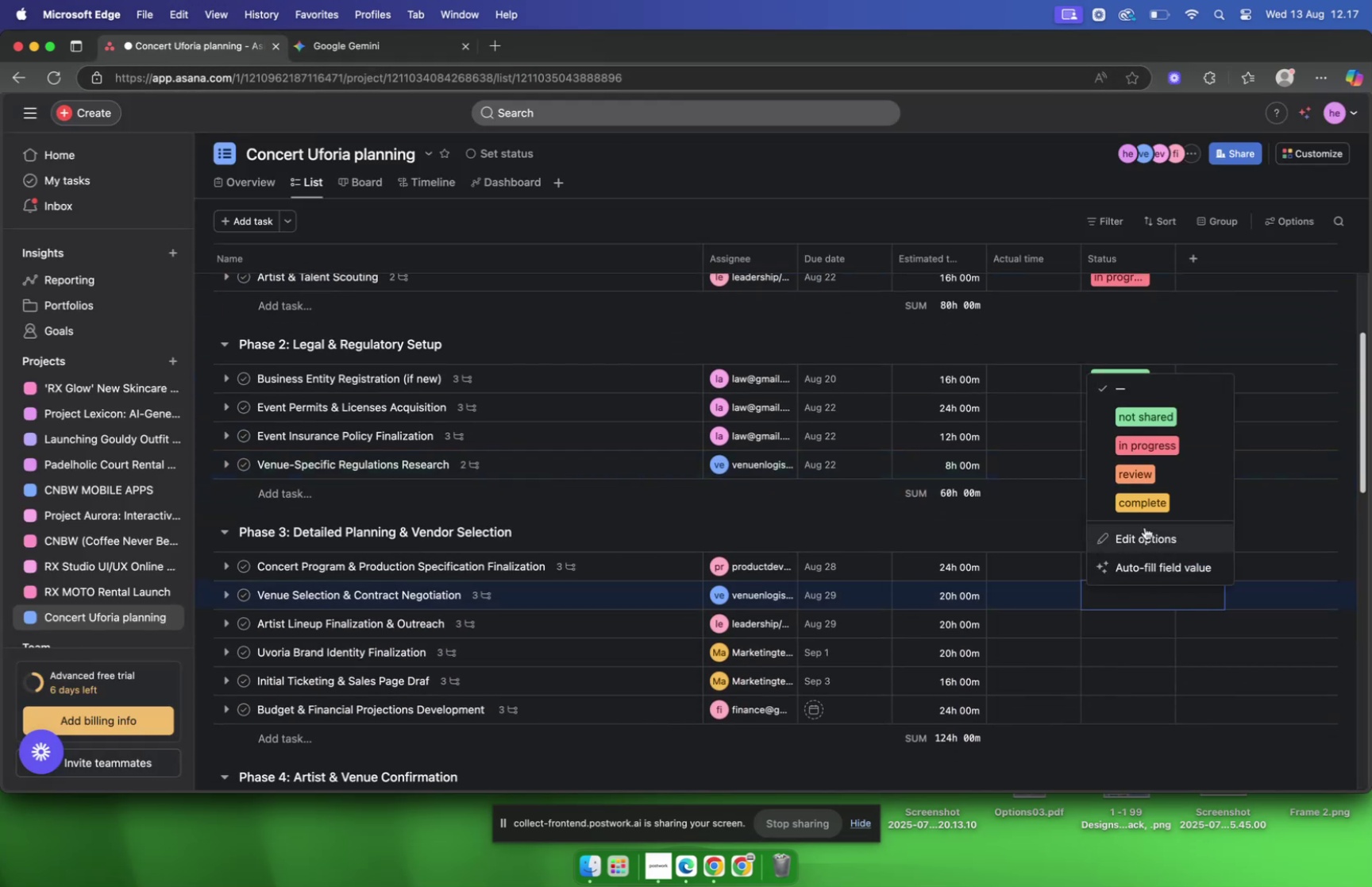 
left_click([1141, 508])
 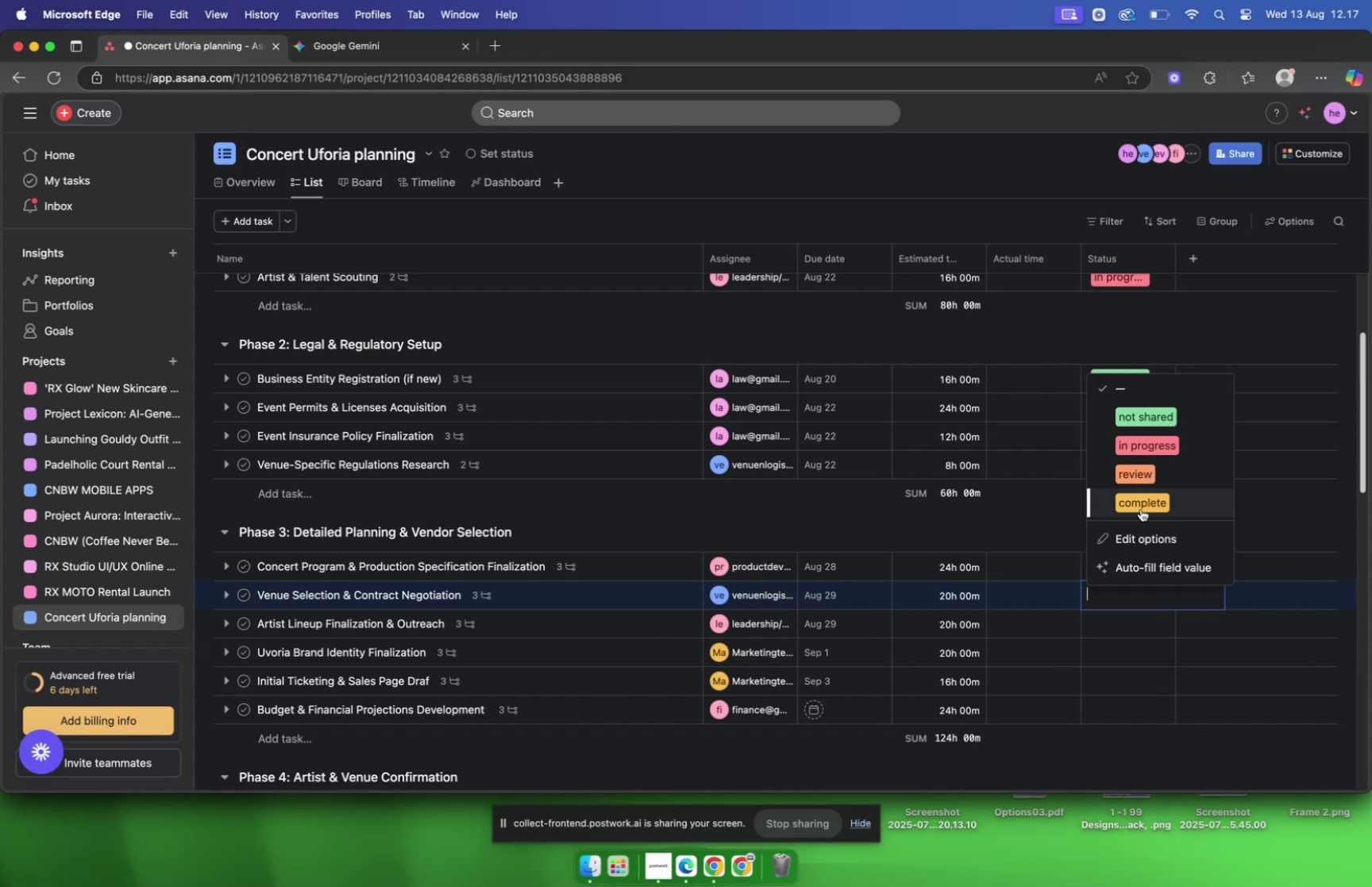 
scroll: coordinate [1141, 507], scroll_direction: down, amount: 5.0
 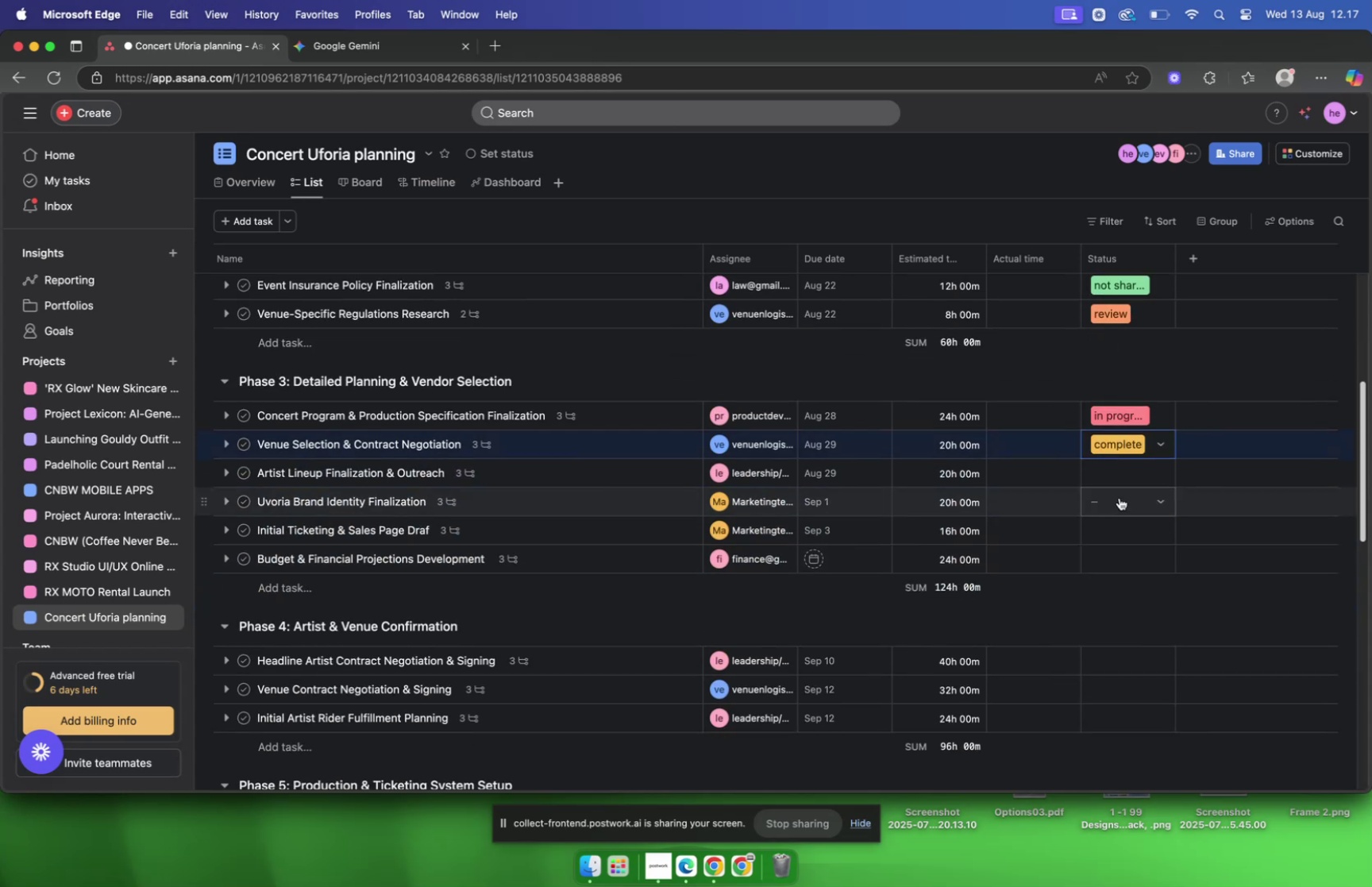 
left_click([1123, 480])
 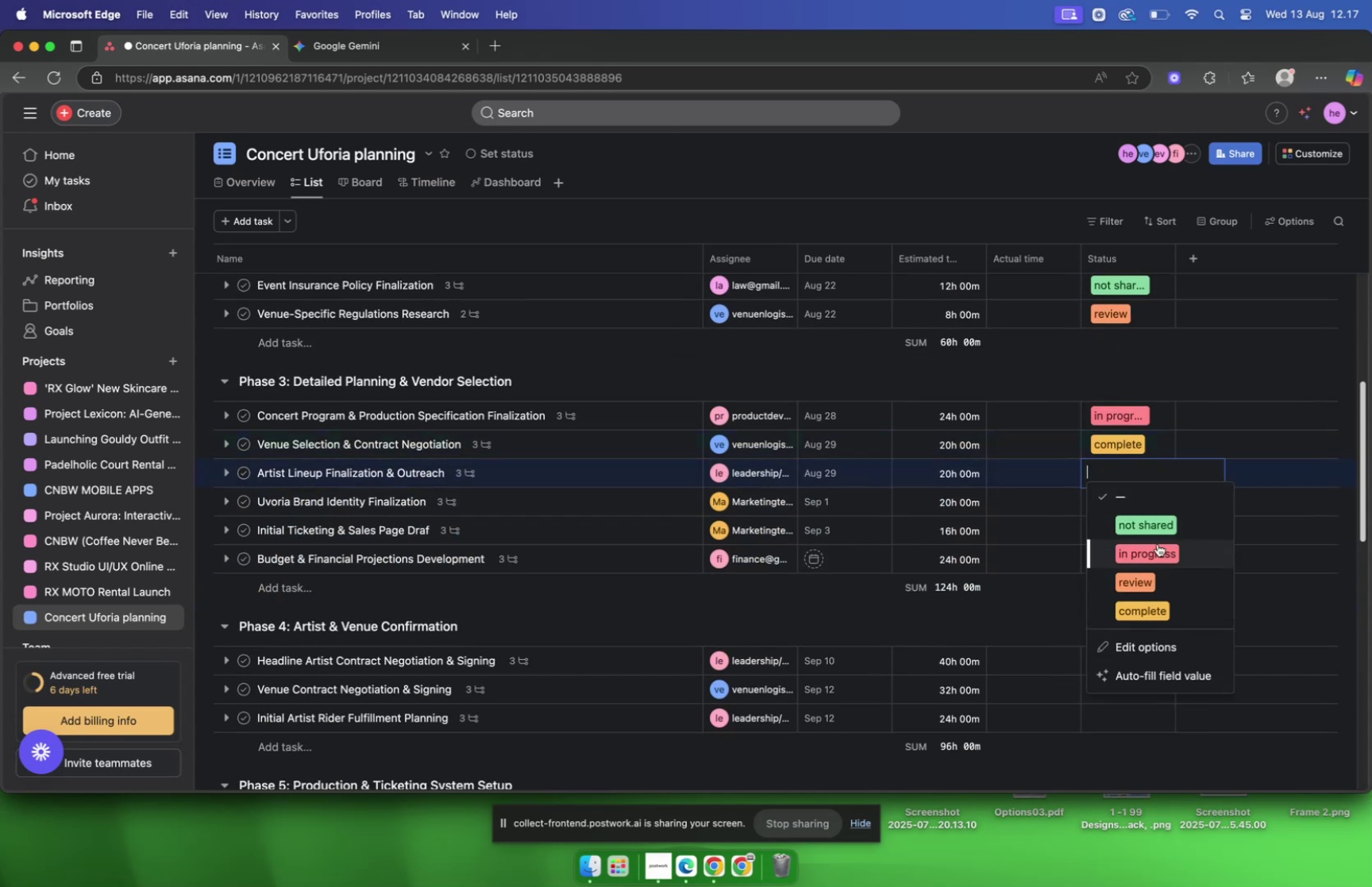 
left_click([1150, 524])
 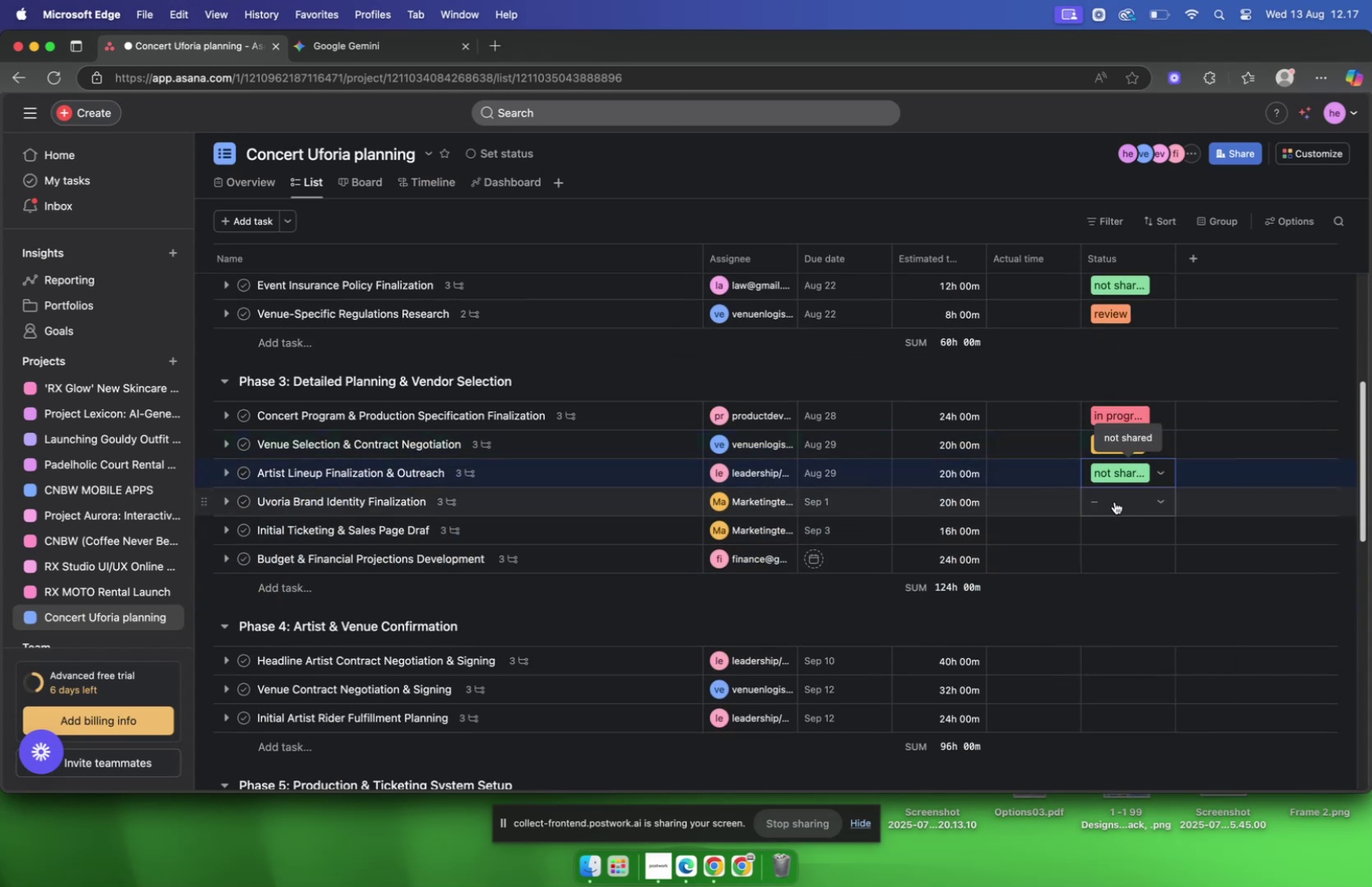 
left_click([1116, 503])
 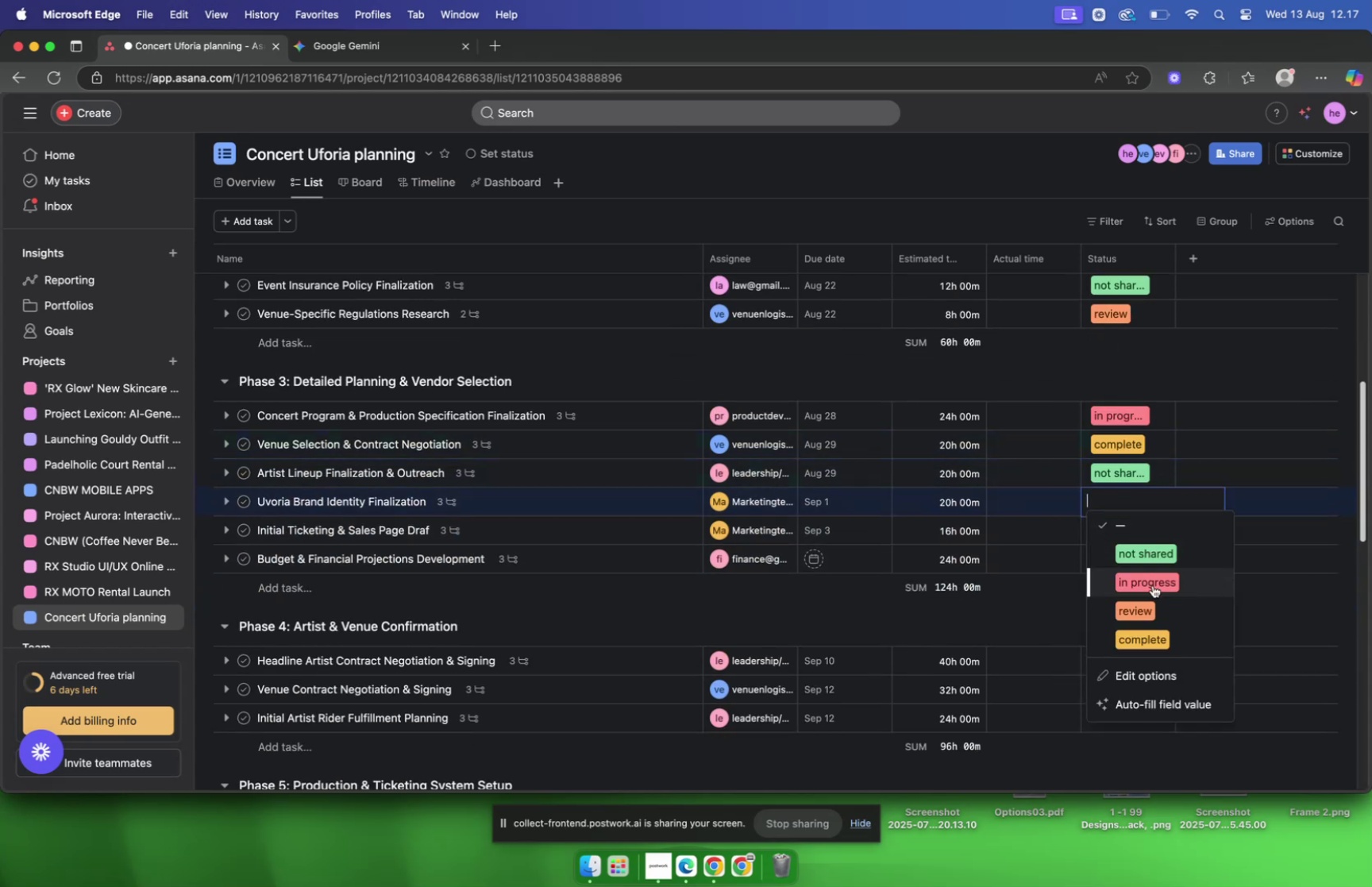 
left_click([1150, 576])
 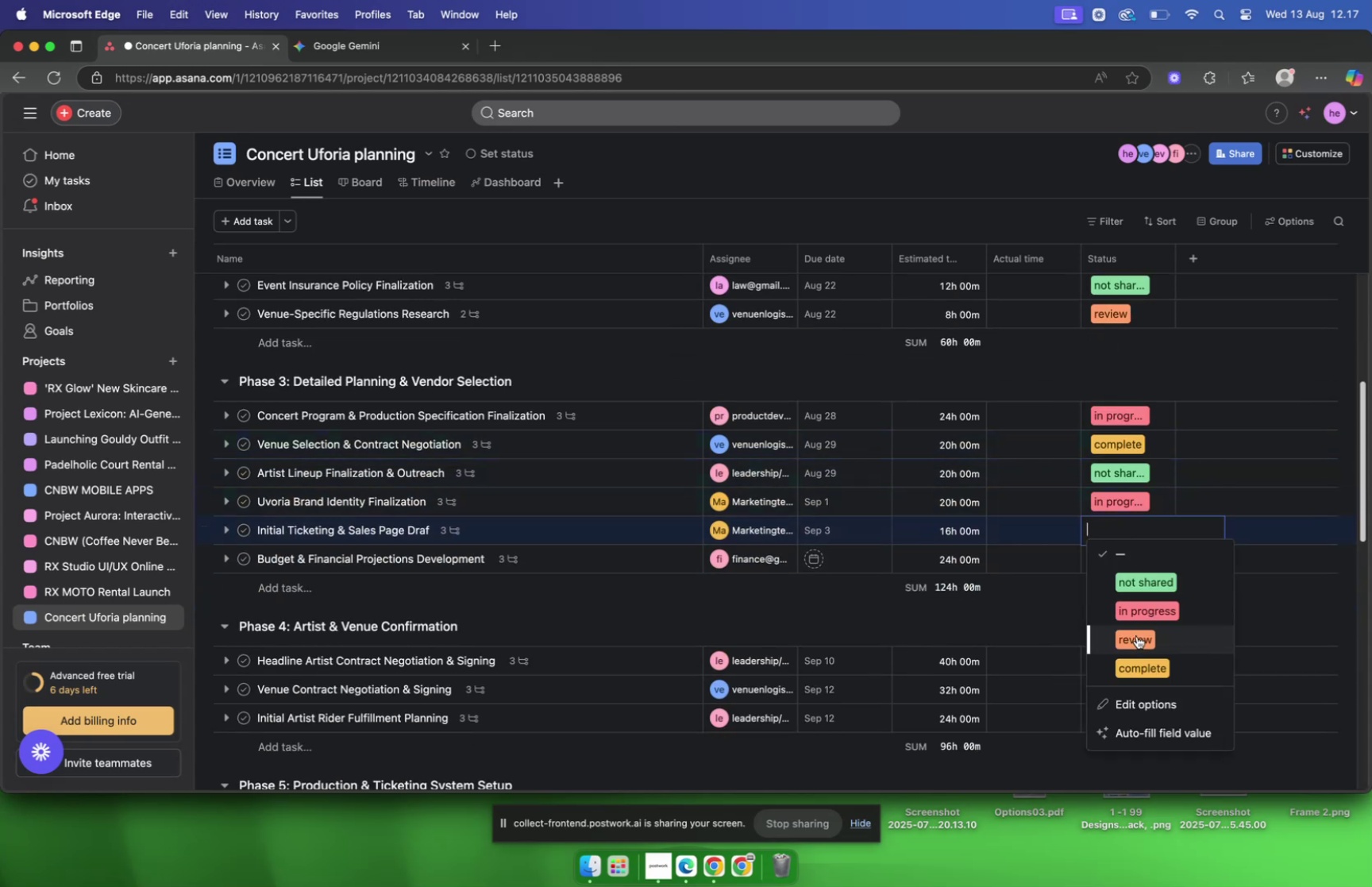 
left_click([1143, 665])
 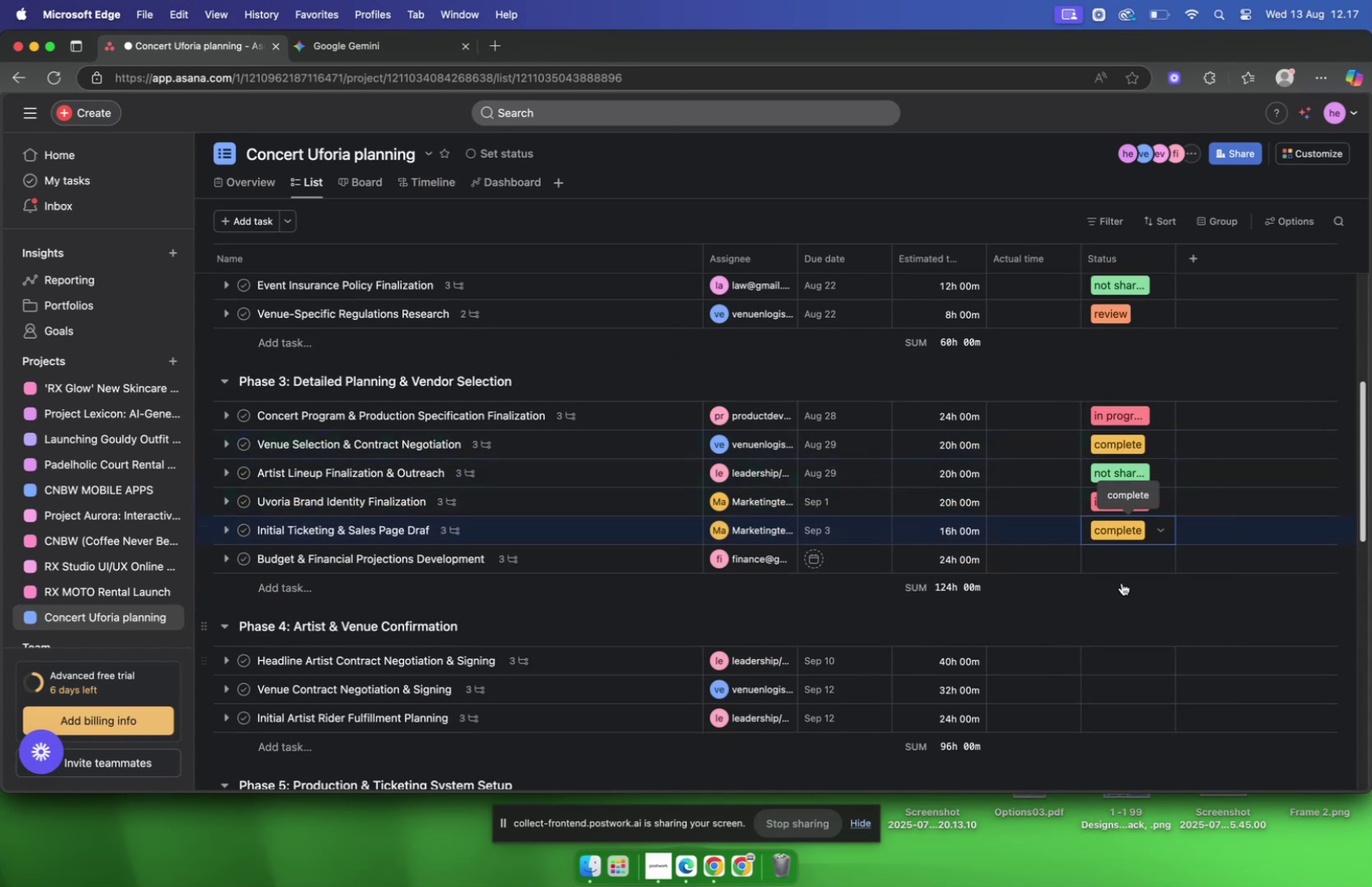 
scroll: coordinate [1146, 489], scroll_direction: down, amount: 9.0
 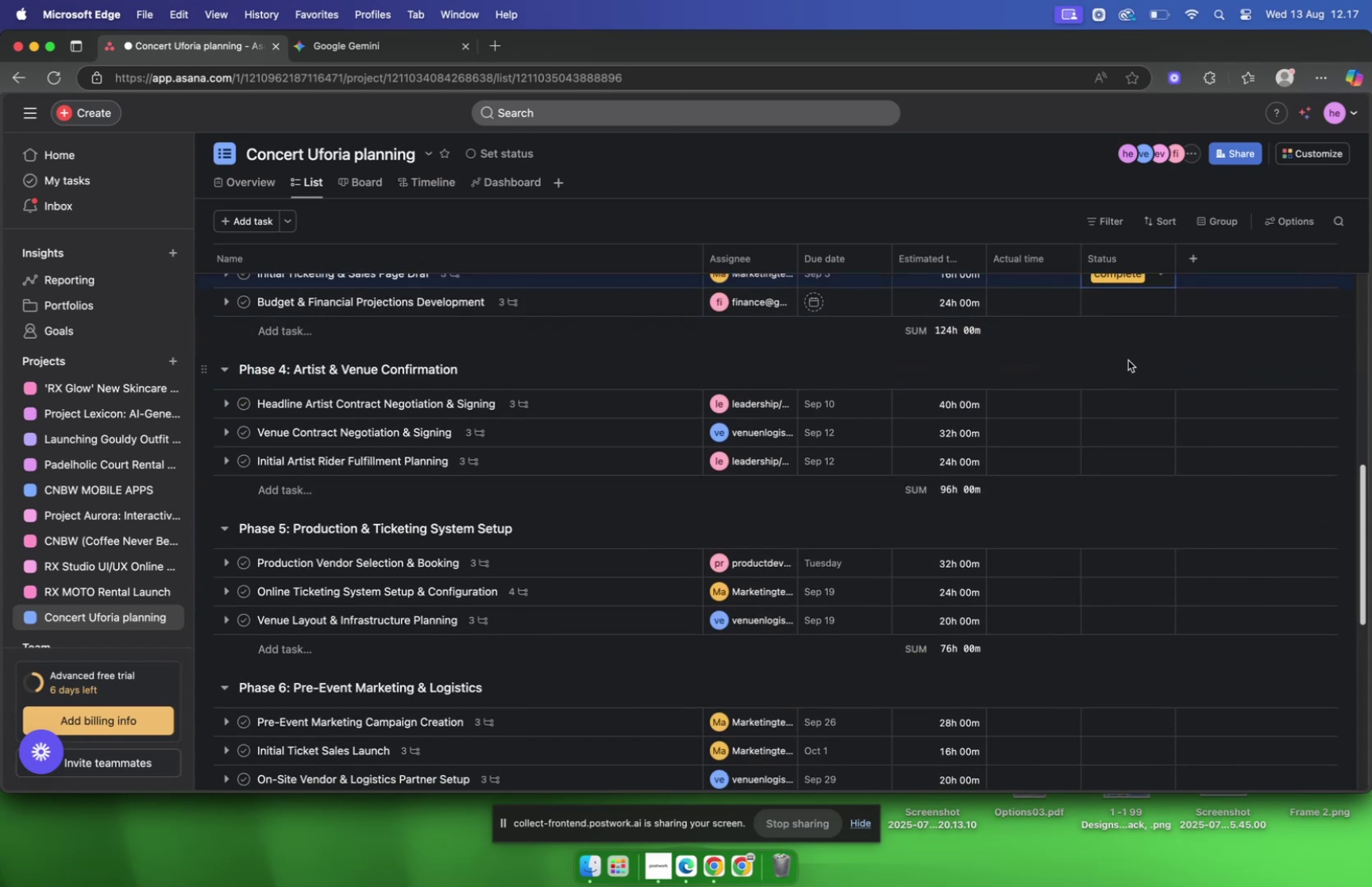 
left_click([1114, 307])
 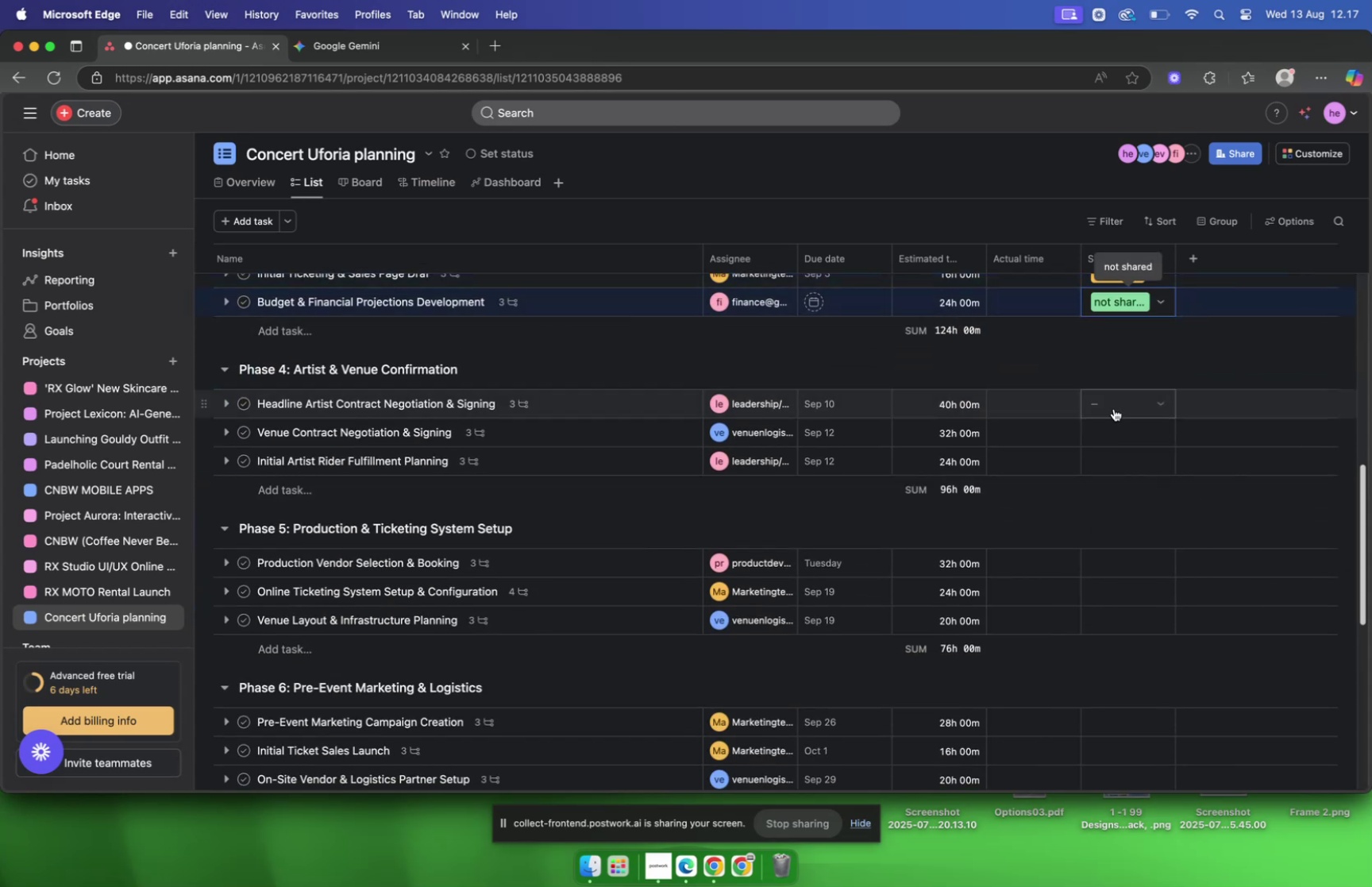 
double_click([1112, 395])
 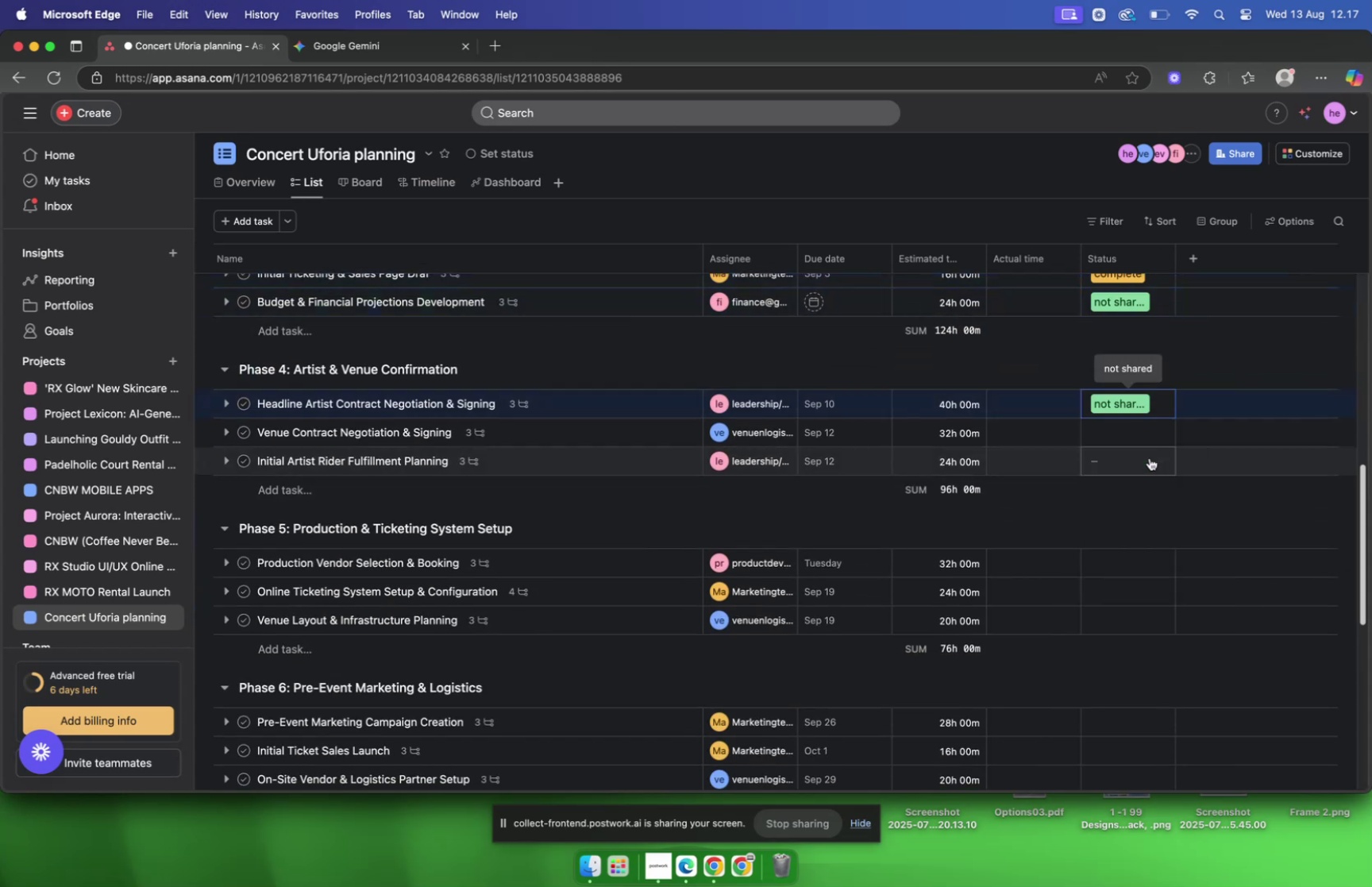 
double_click([1118, 433])
 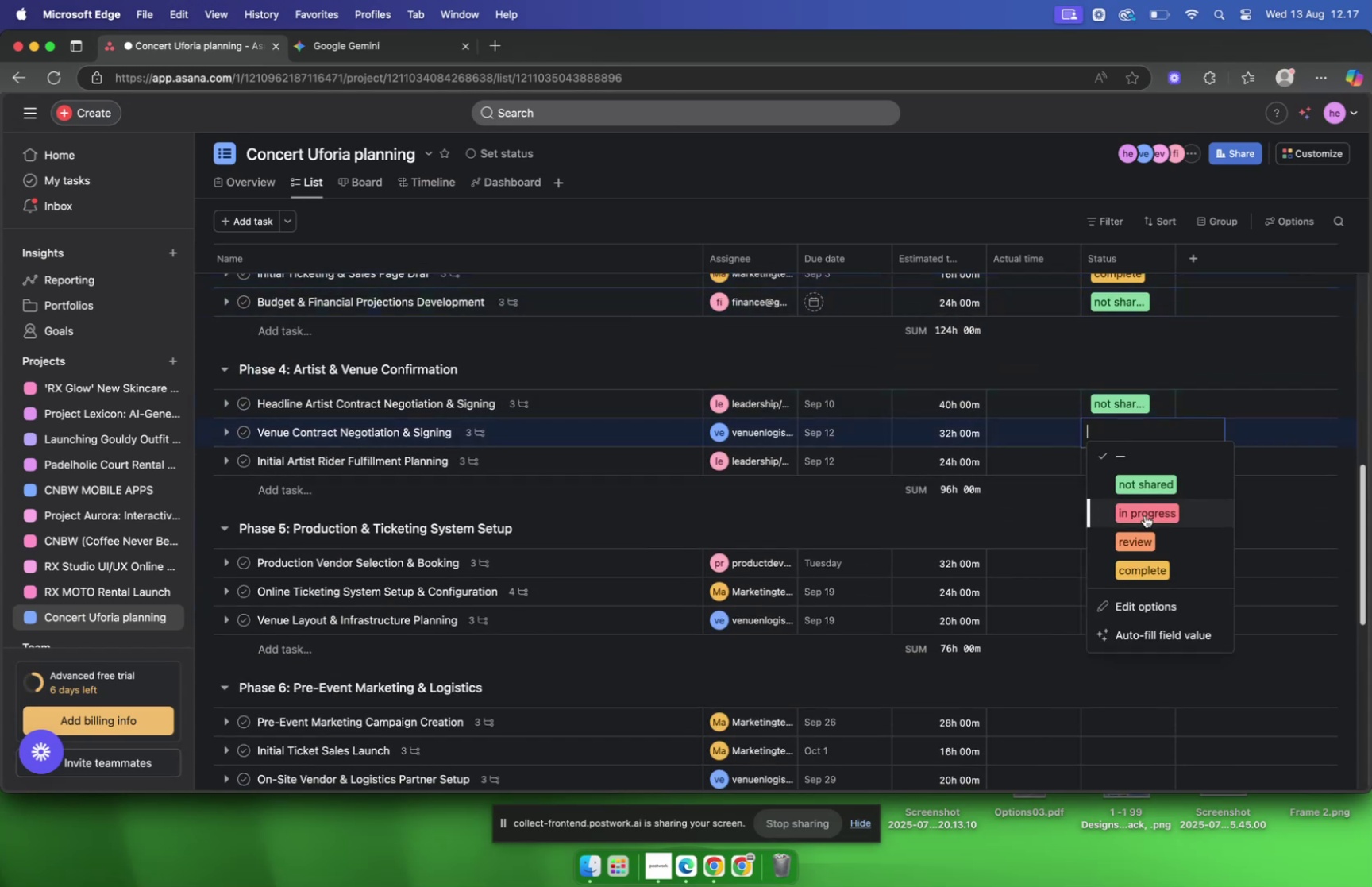 
left_click([1145, 515])
 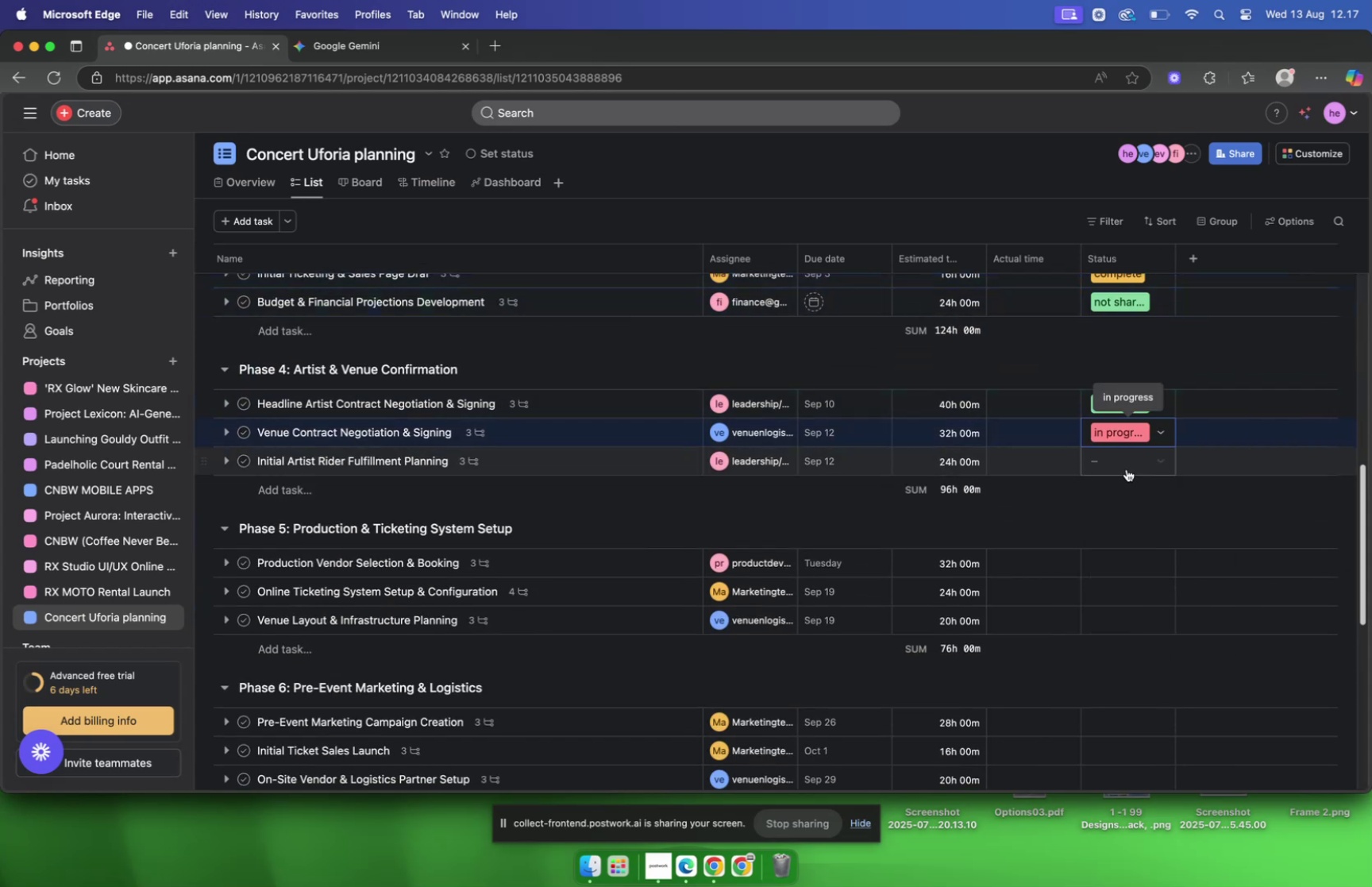 
double_click([1126, 467])
 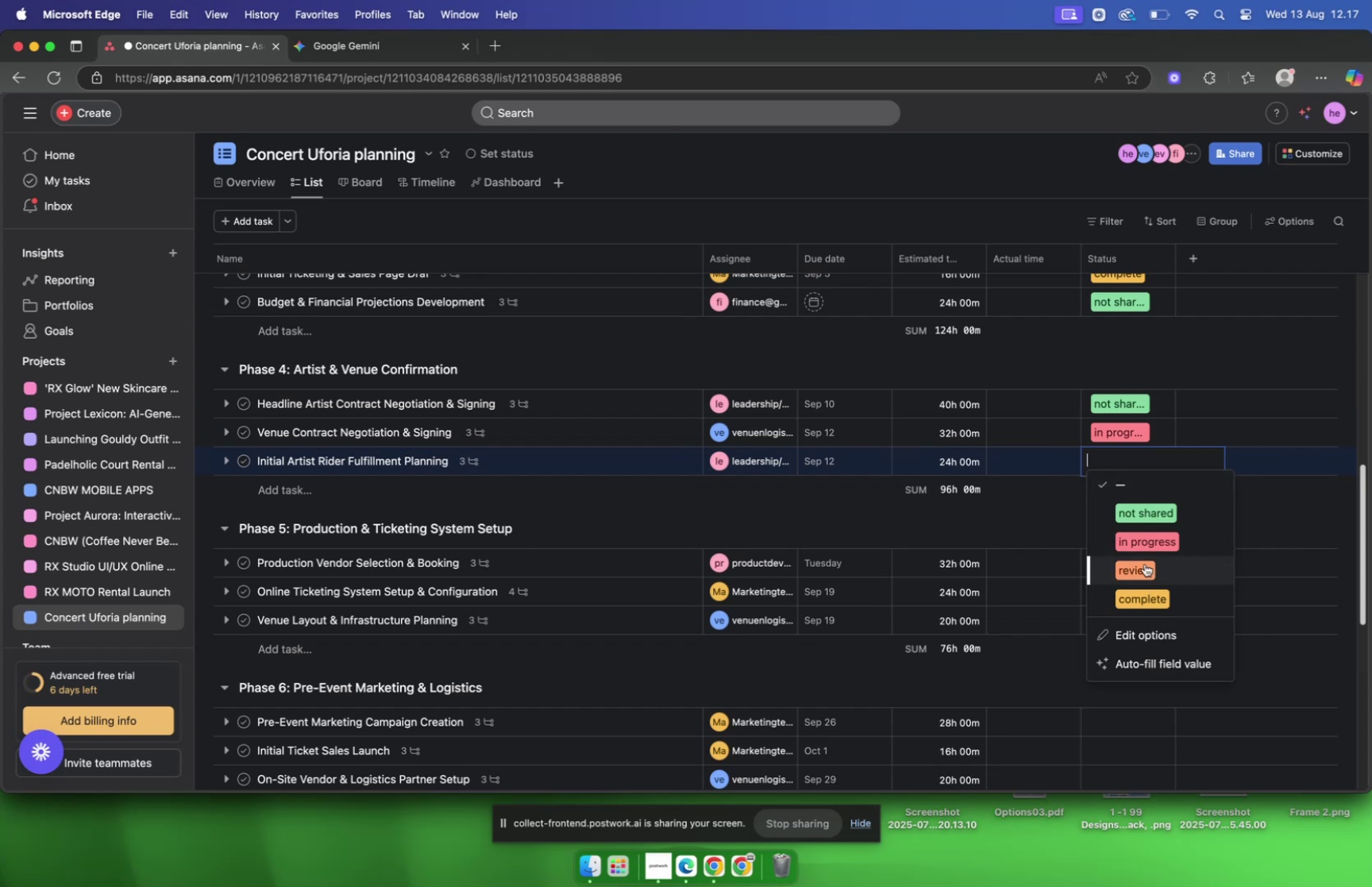 
left_click([1141, 575])
 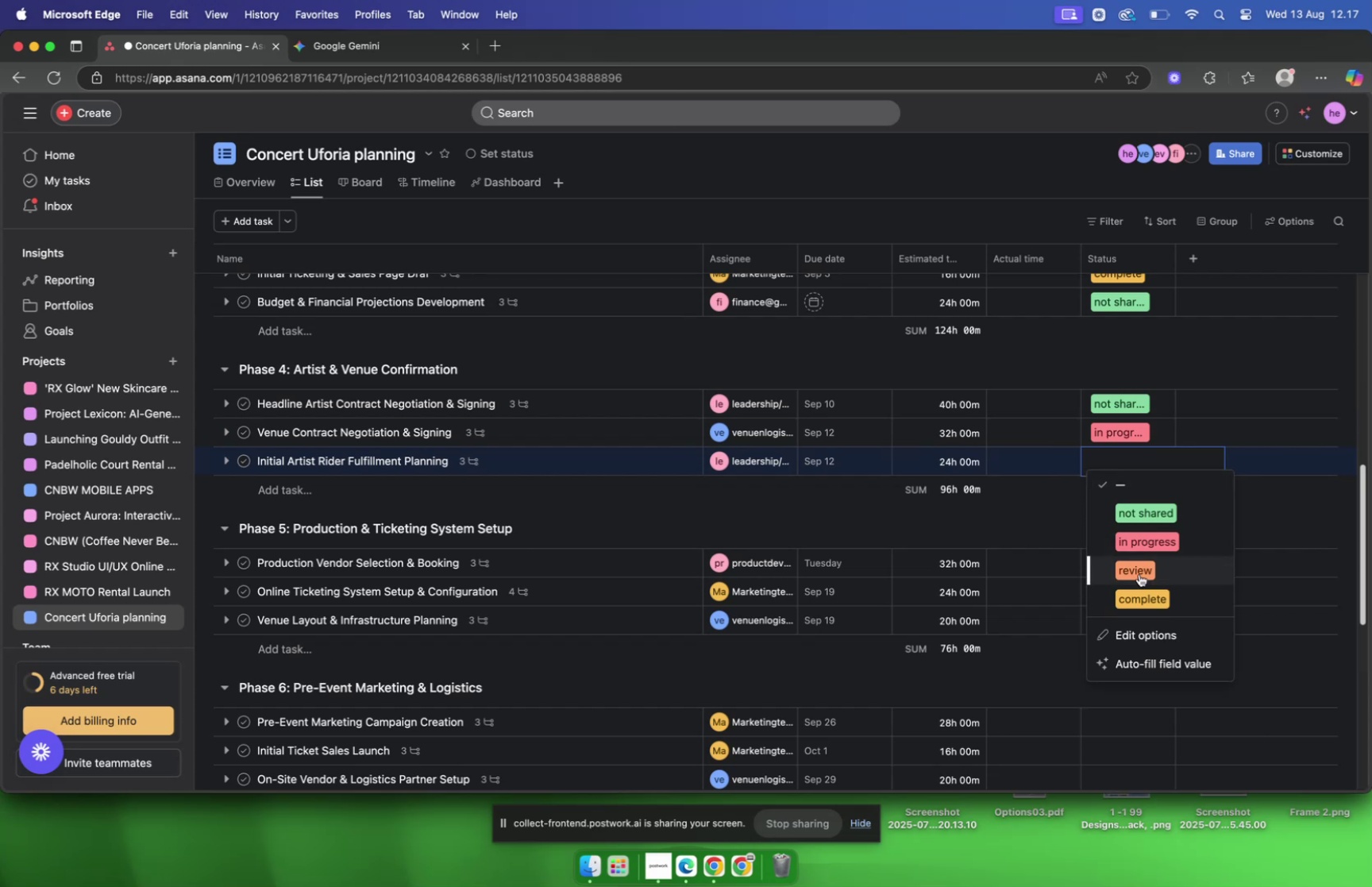 
scroll: coordinate [1112, 526], scroll_direction: down, amount: 2.0
 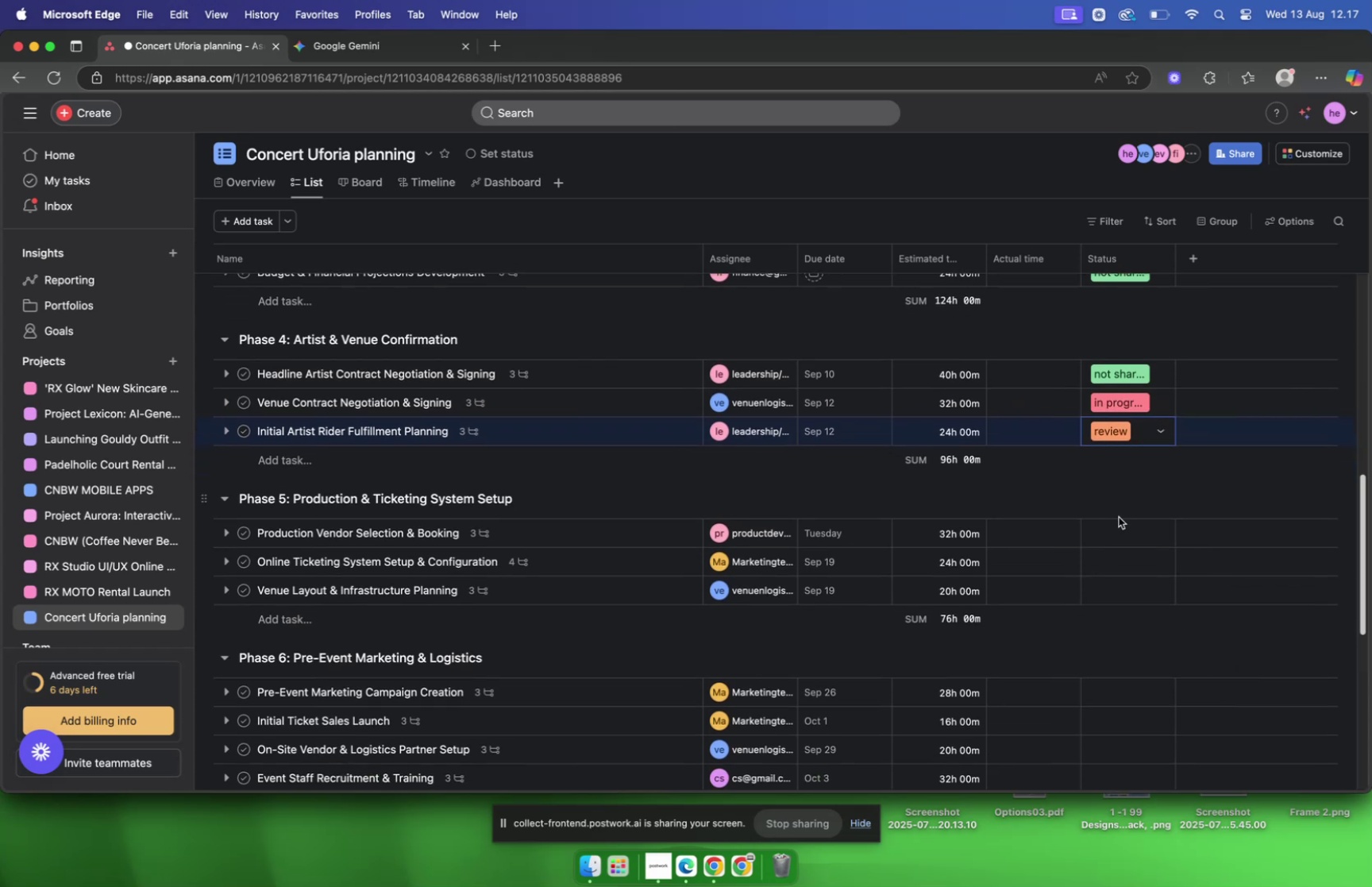 
left_click([1118, 536])
 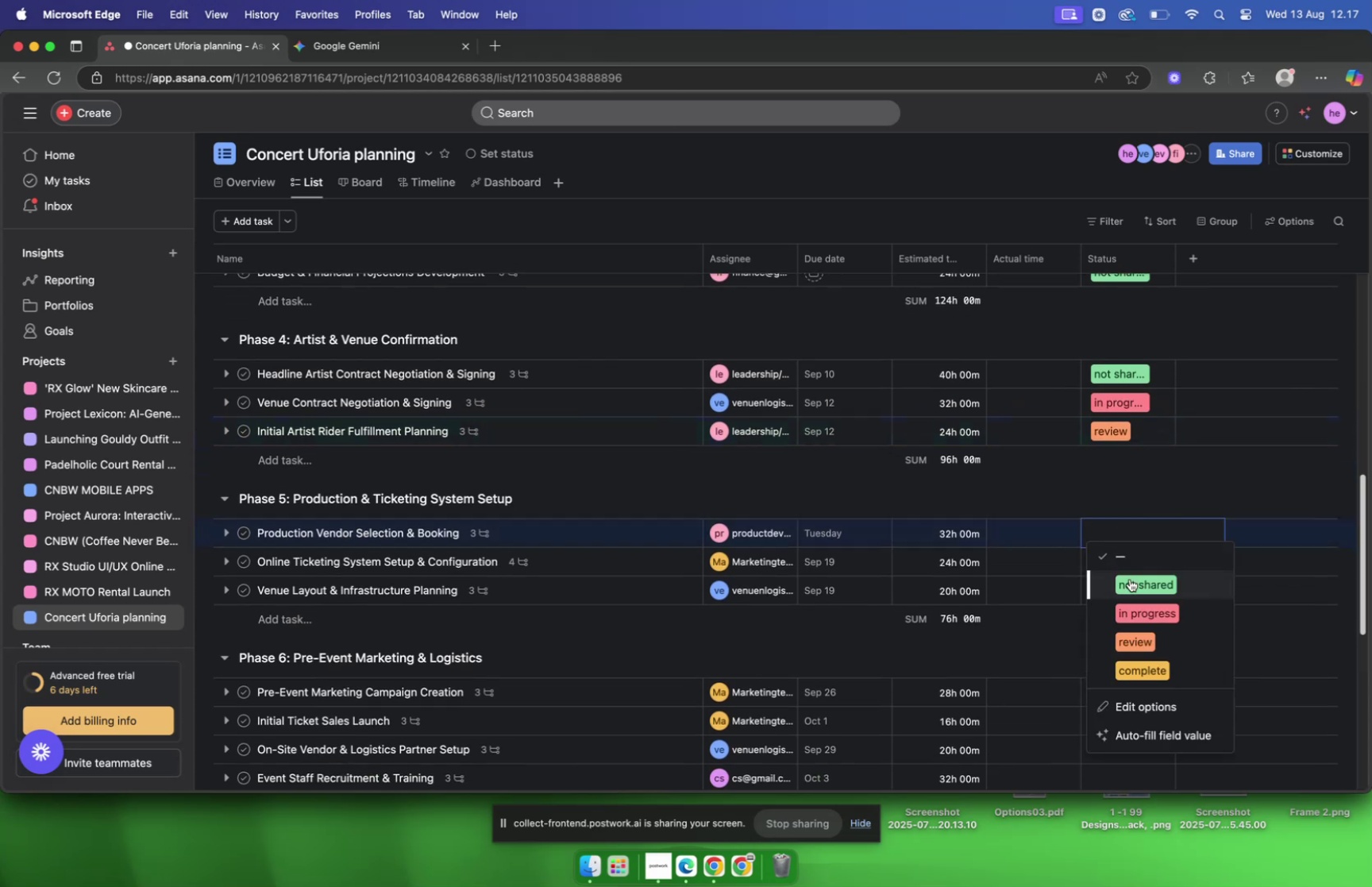 
double_click([1120, 565])
 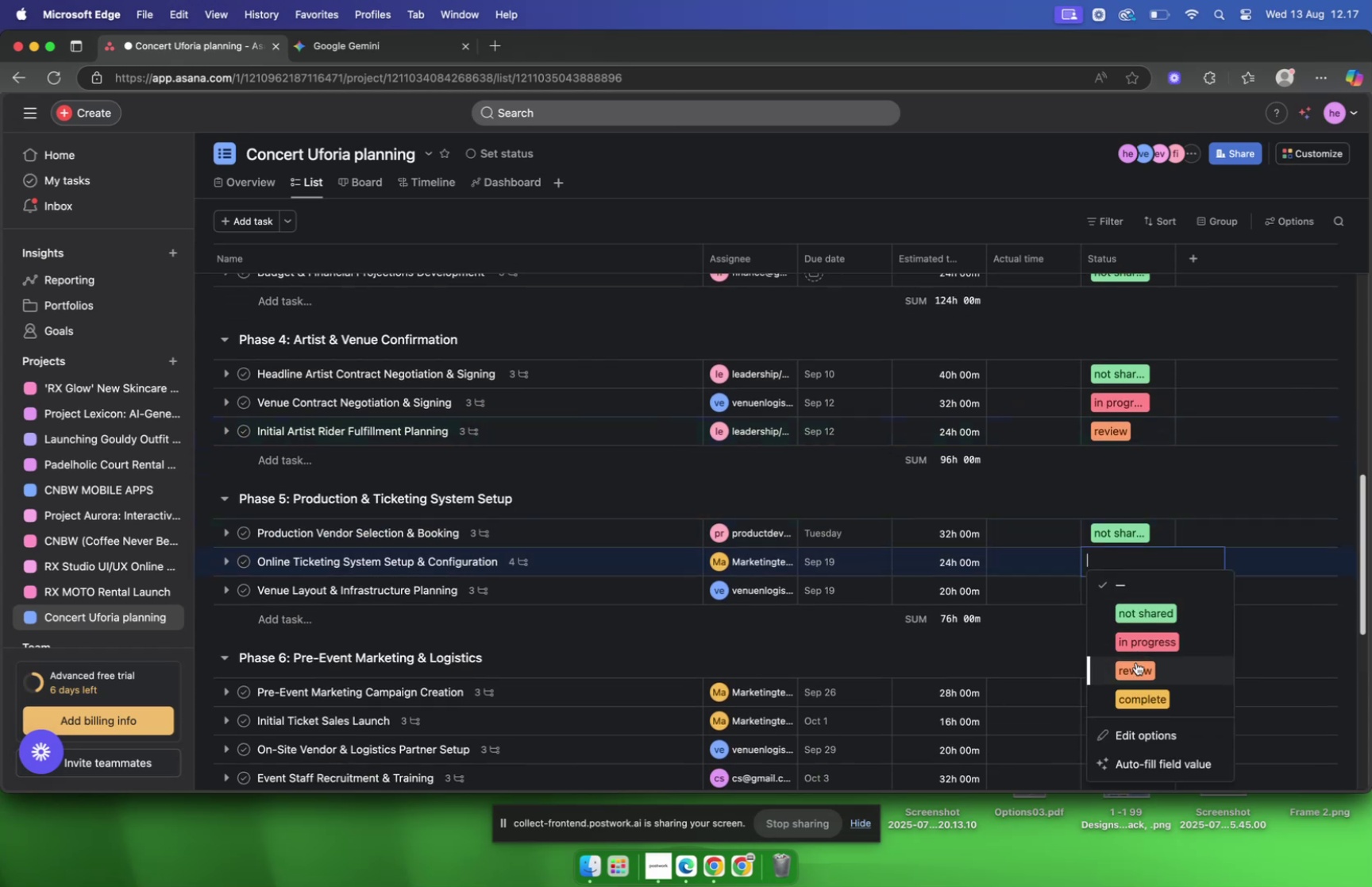 
left_click([1135, 665])
 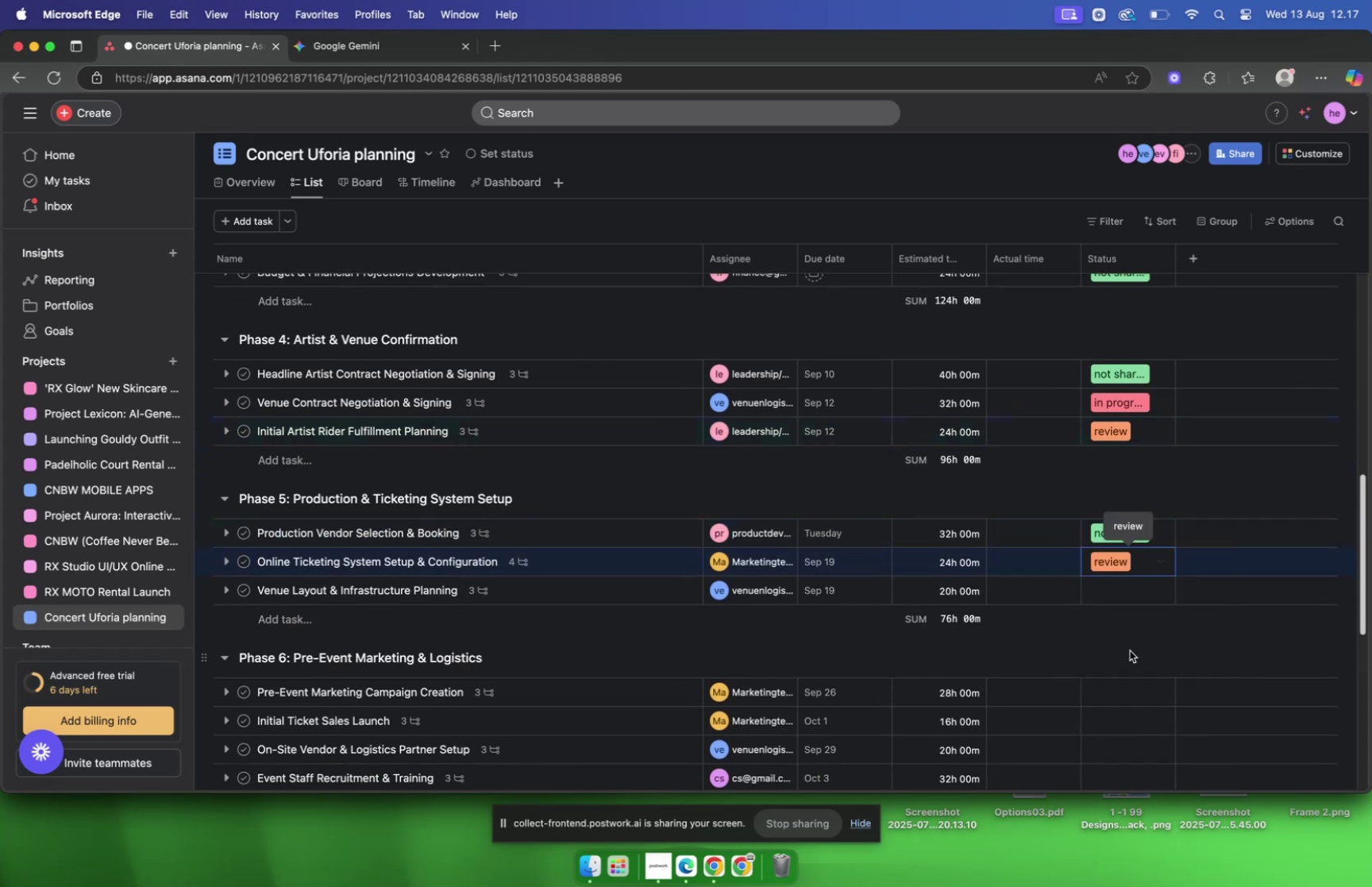 
scroll: coordinate [1108, 542], scroll_direction: down, amount: 2.0
 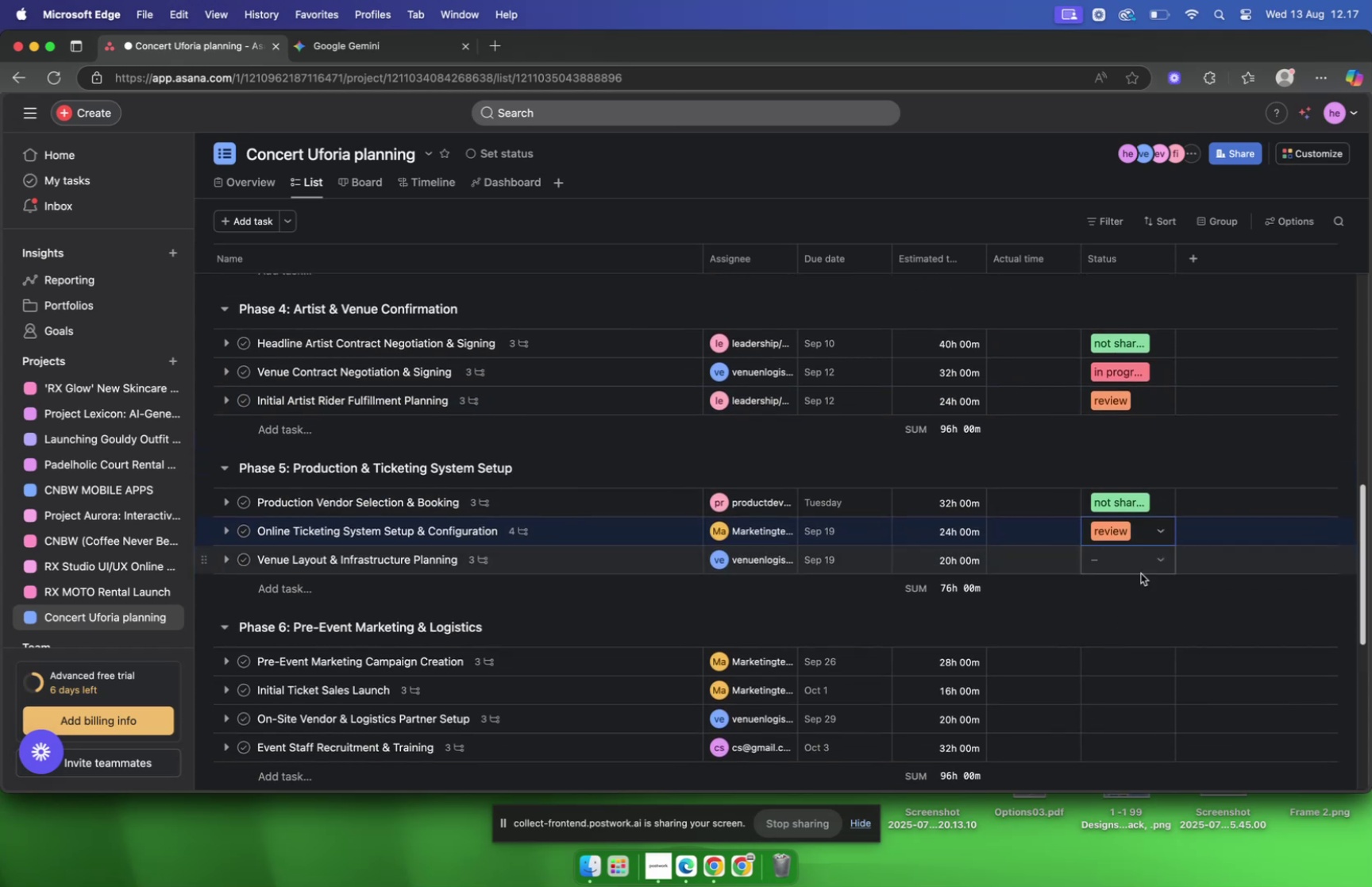 
left_click([1138, 569])
 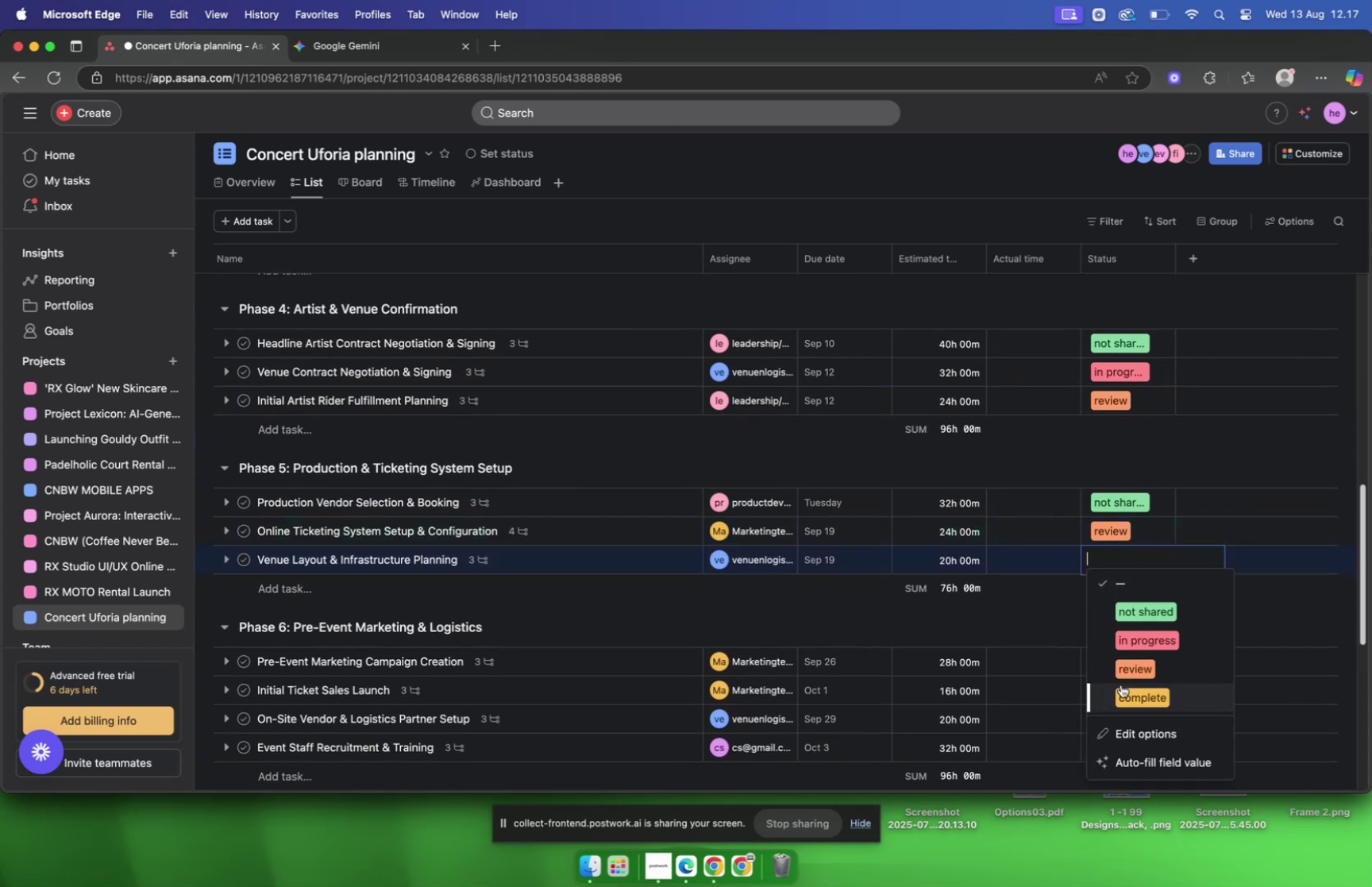 
left_click([1120, 686])
 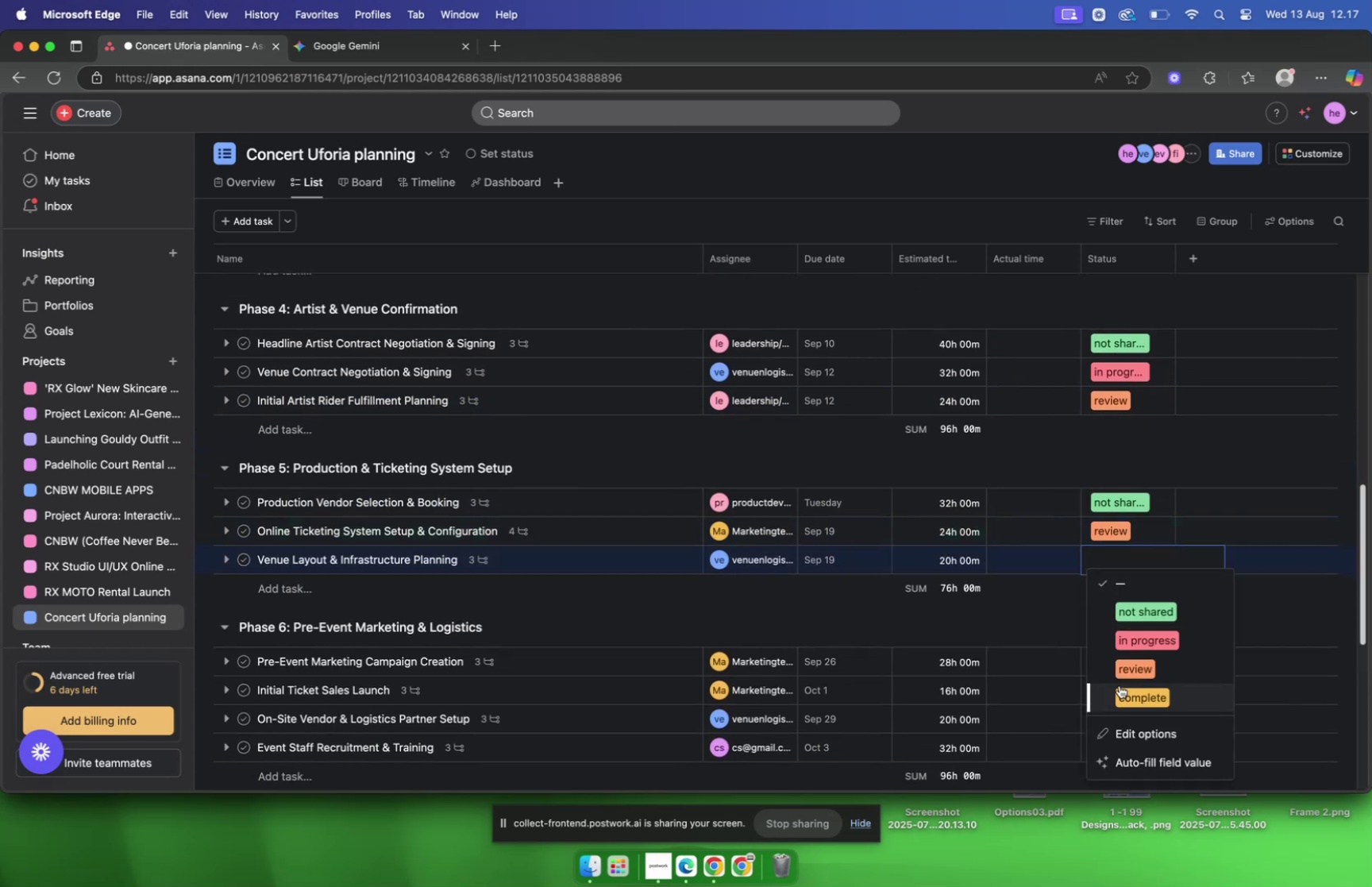 
scroll: coordinate [1106, 528], scroll_direction: down, amount: 4.0
 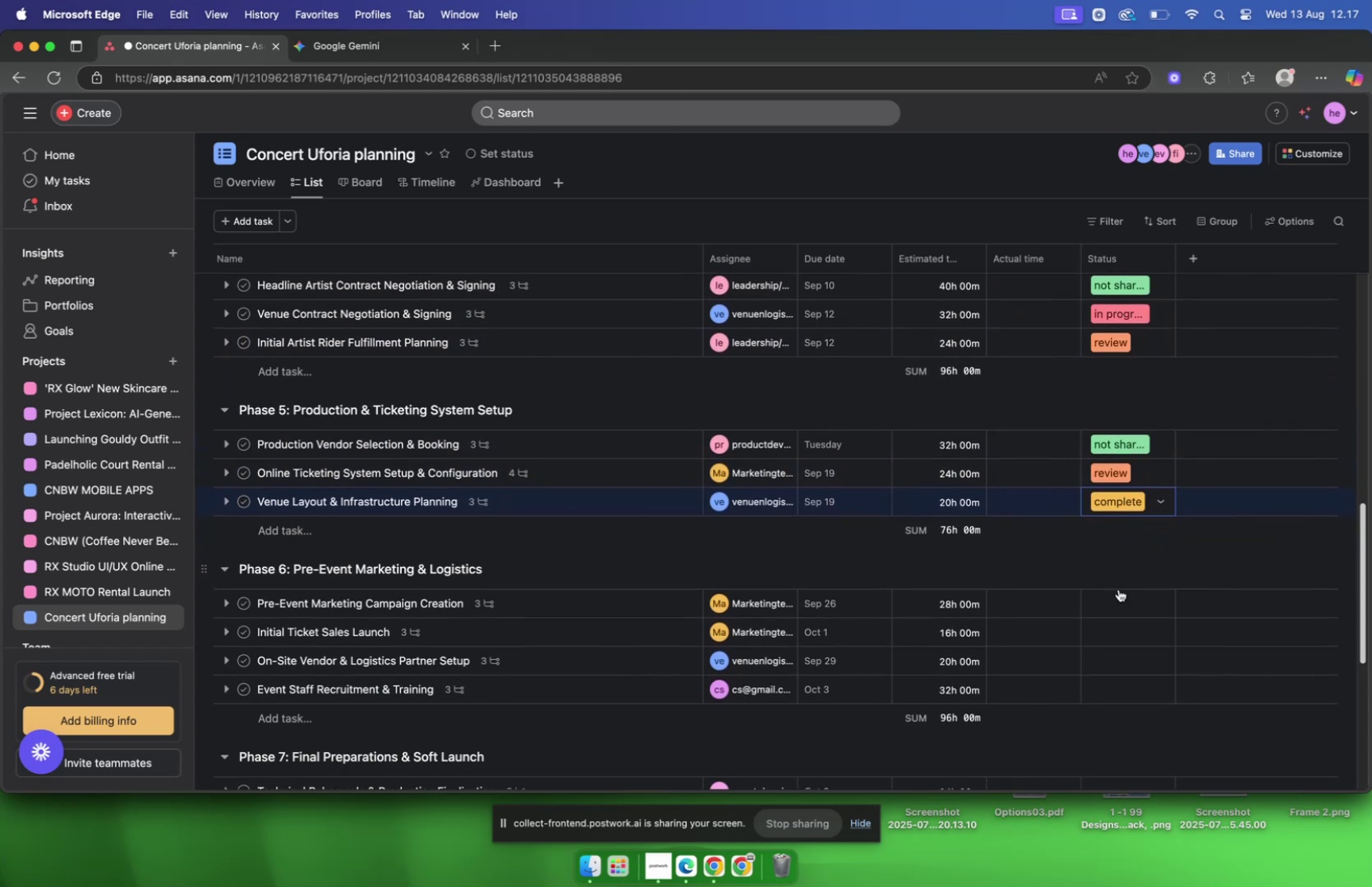 
left_click([1120, 594])
 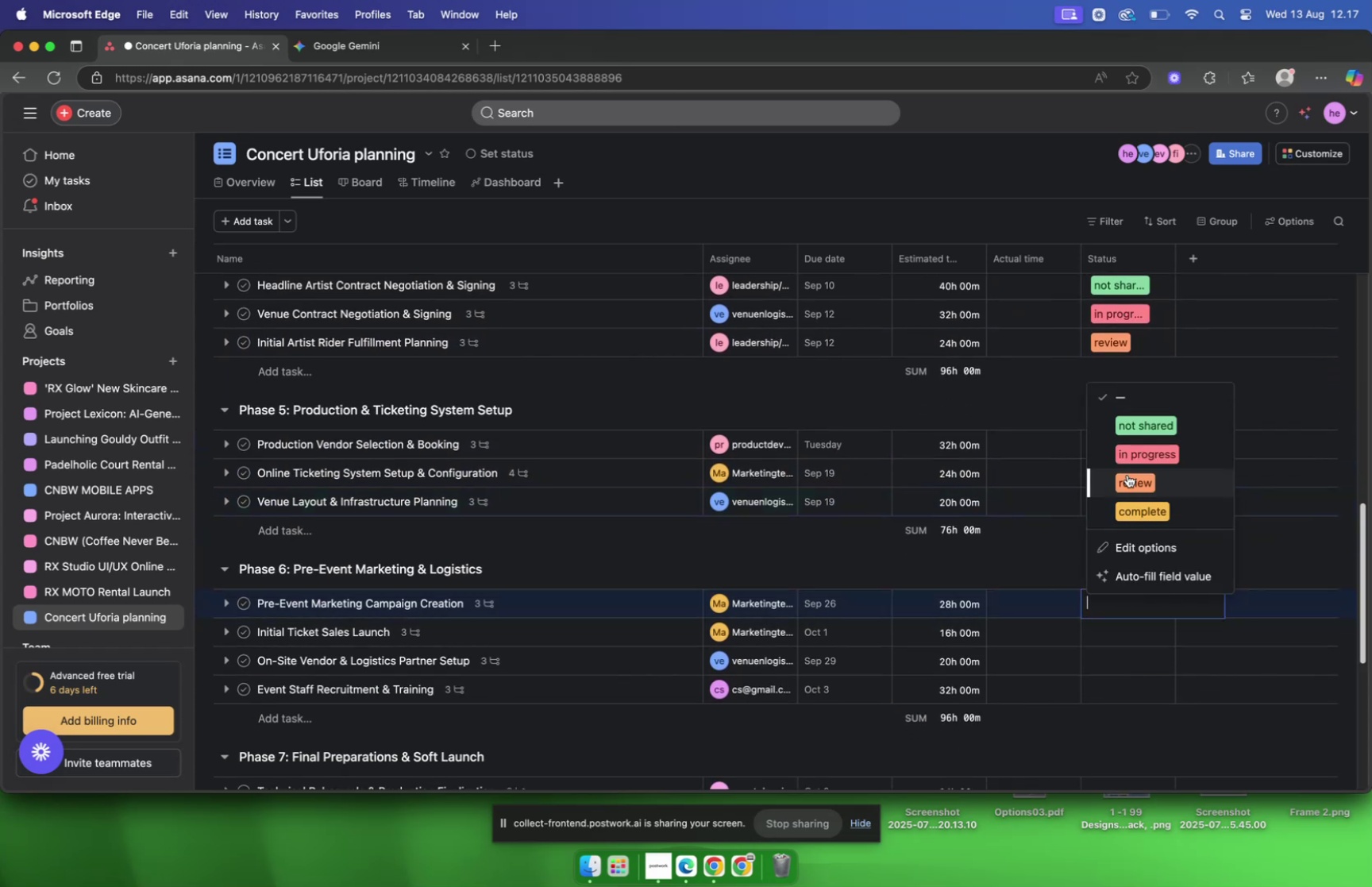 
left_click([1127, 473])
 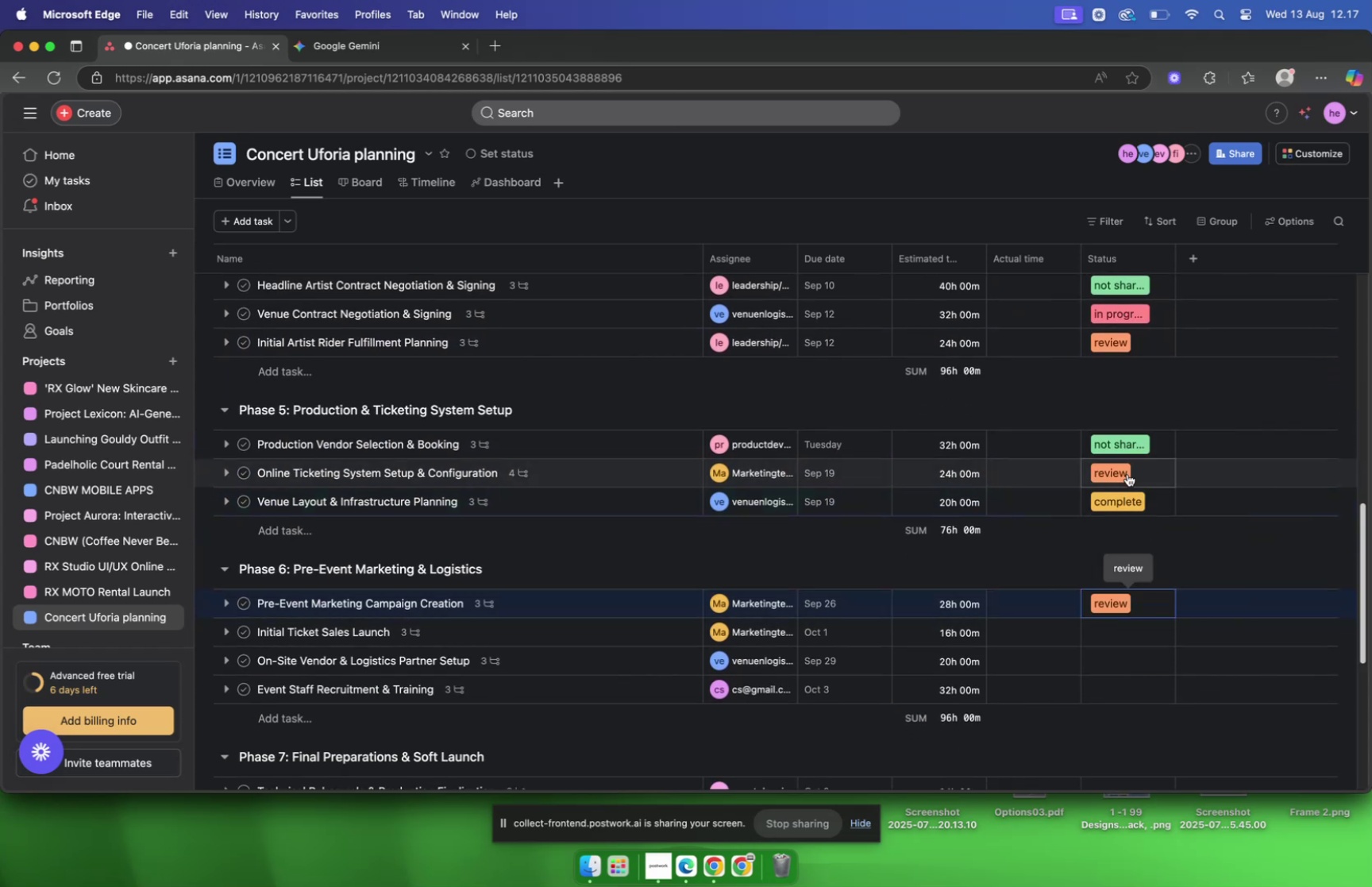 
scroll: coordinate [1126, 476], scroll_direction: down, amount: 9.0
 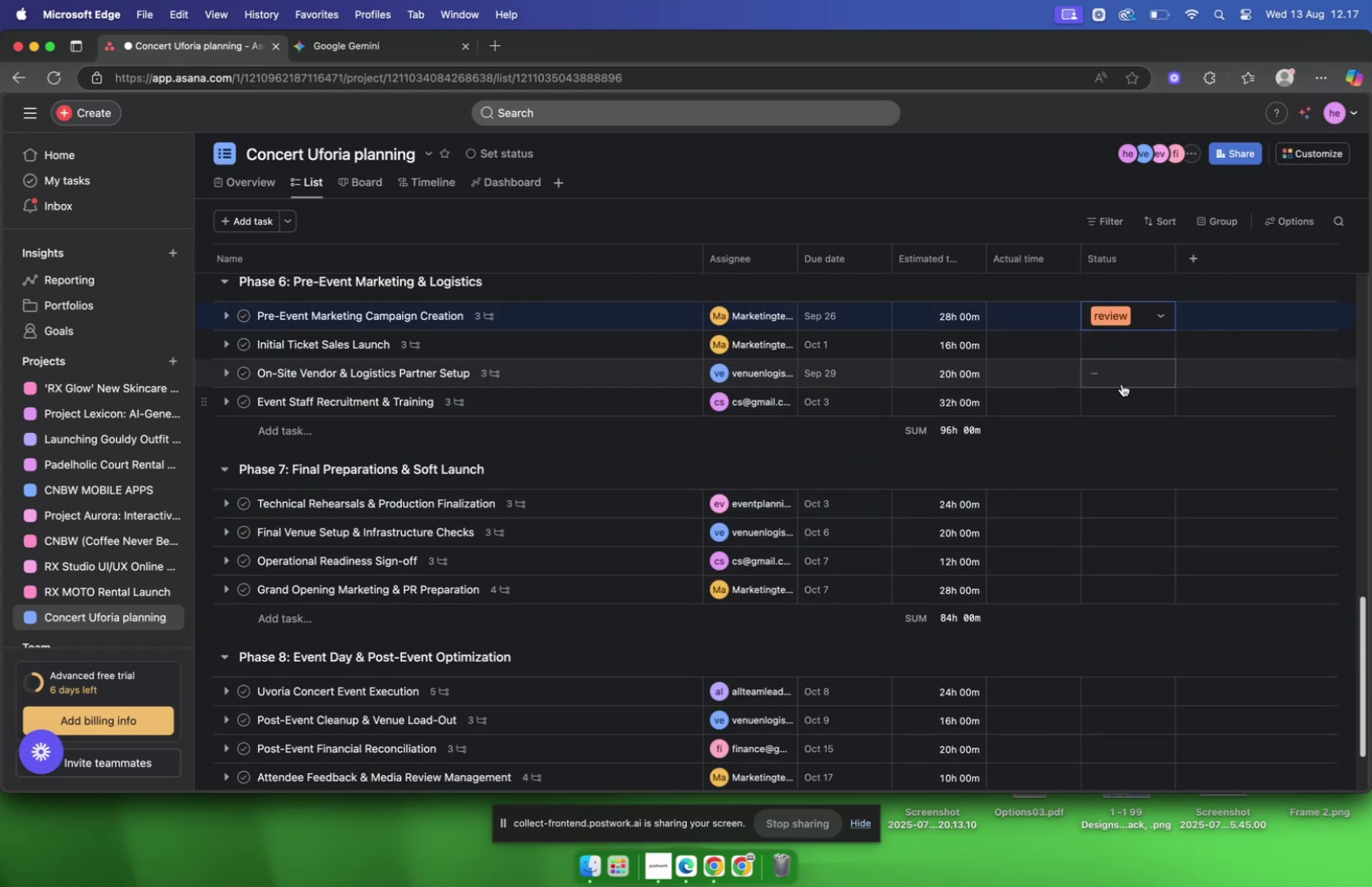 
left_click([1126, 360])
 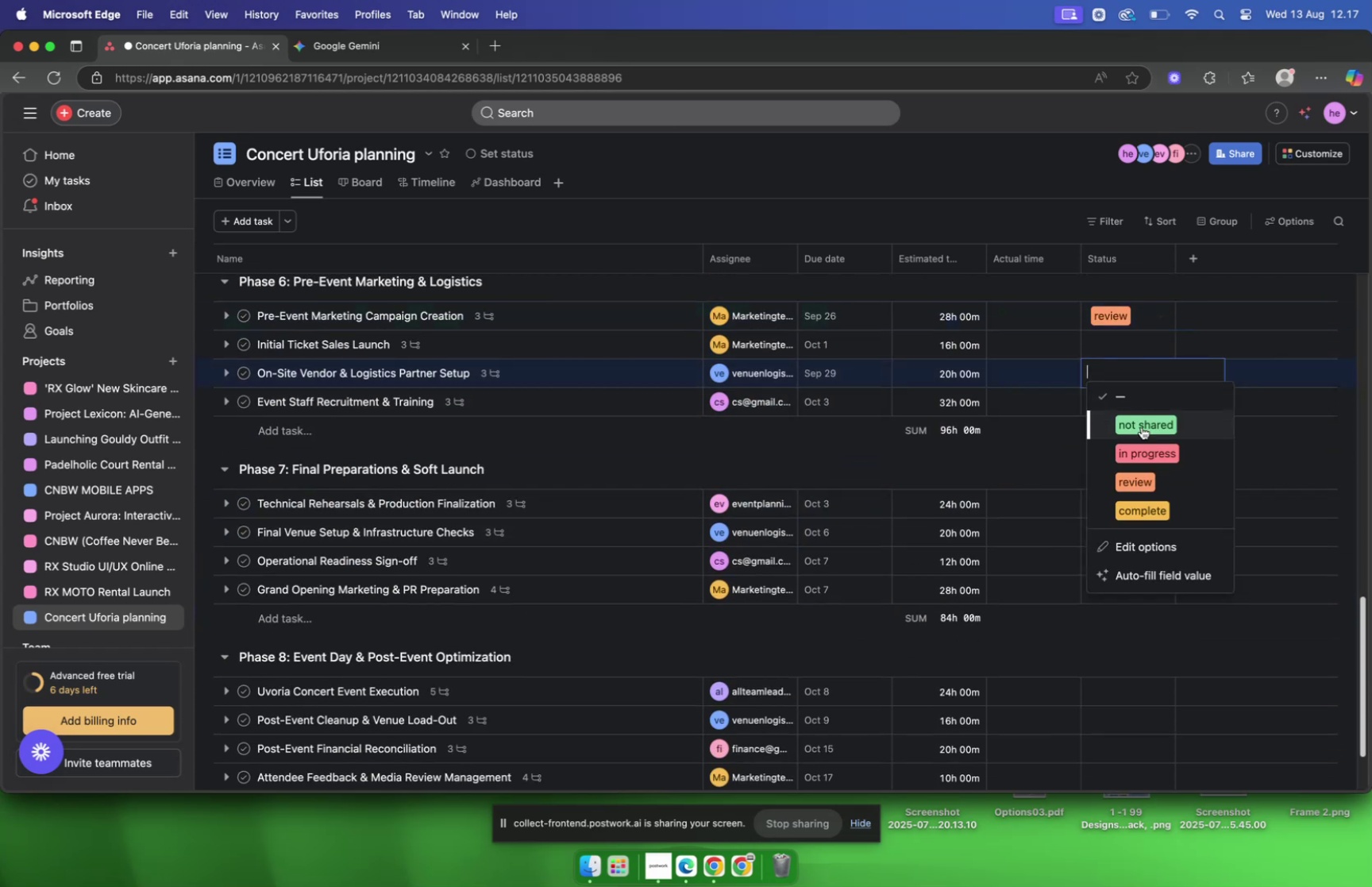 
left_click([1142, 429])
 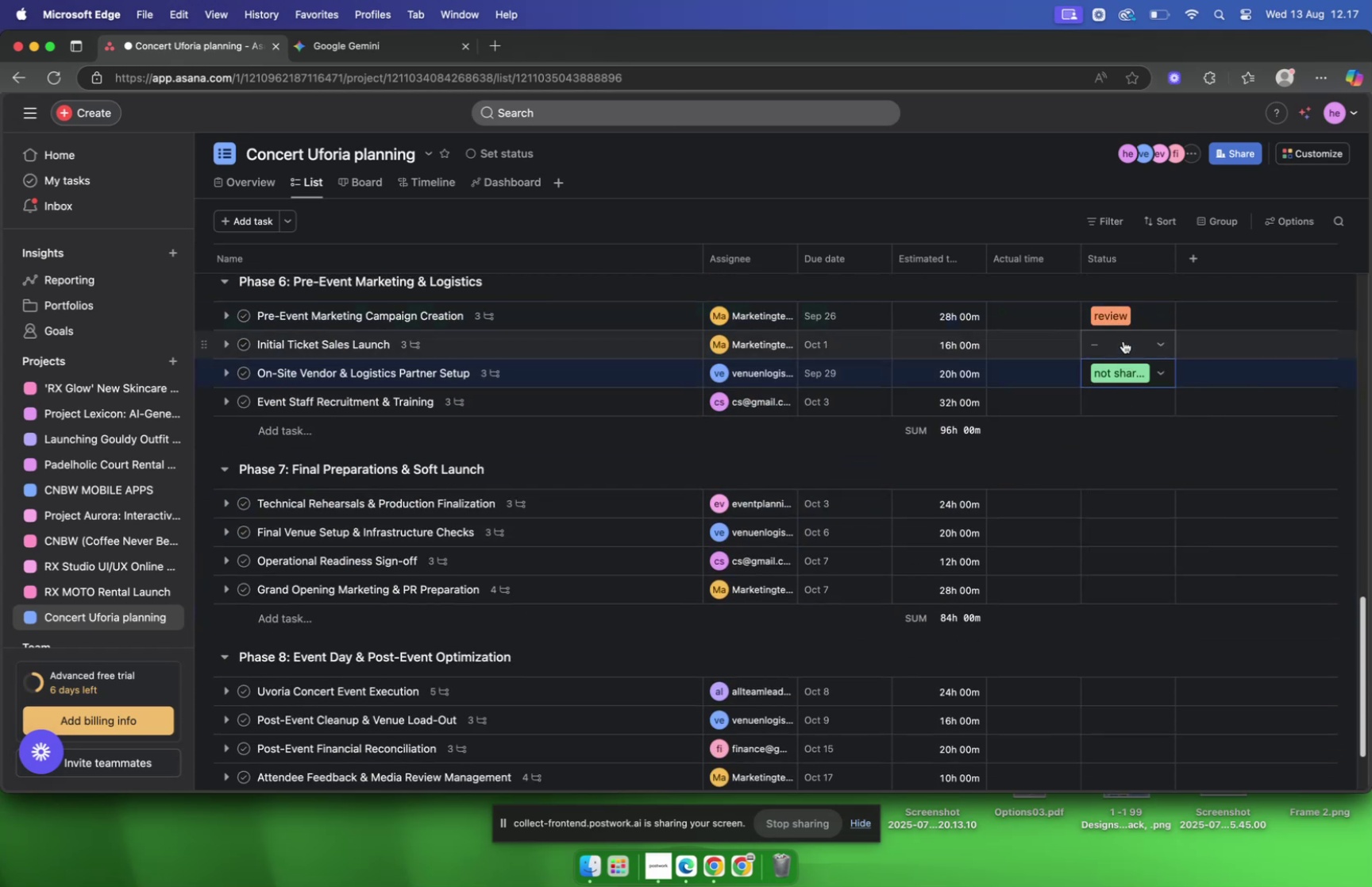 
left_click([1122, 338])
 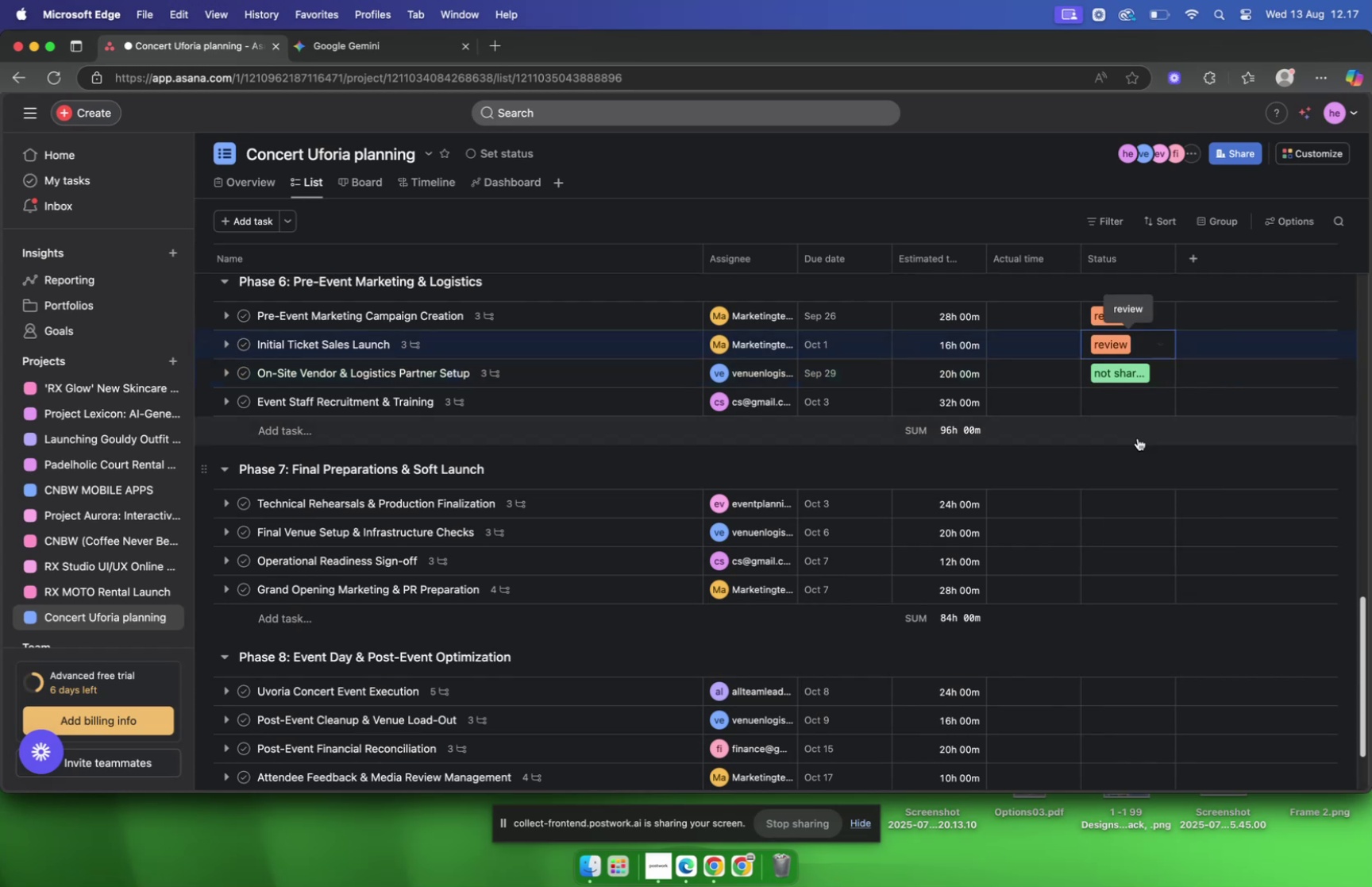 
double_click([1121, 403])
 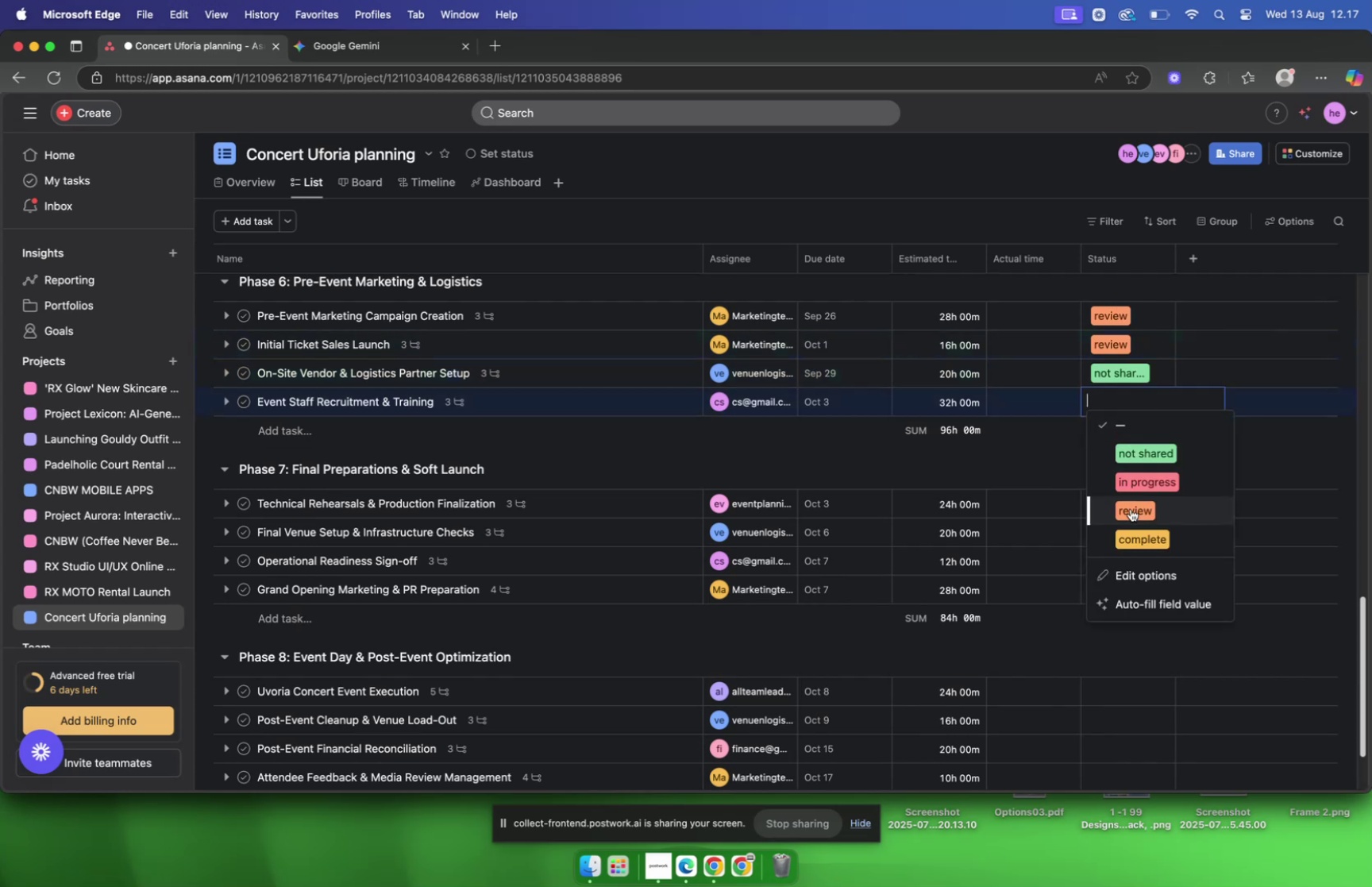 
left_click([1135, 479])
 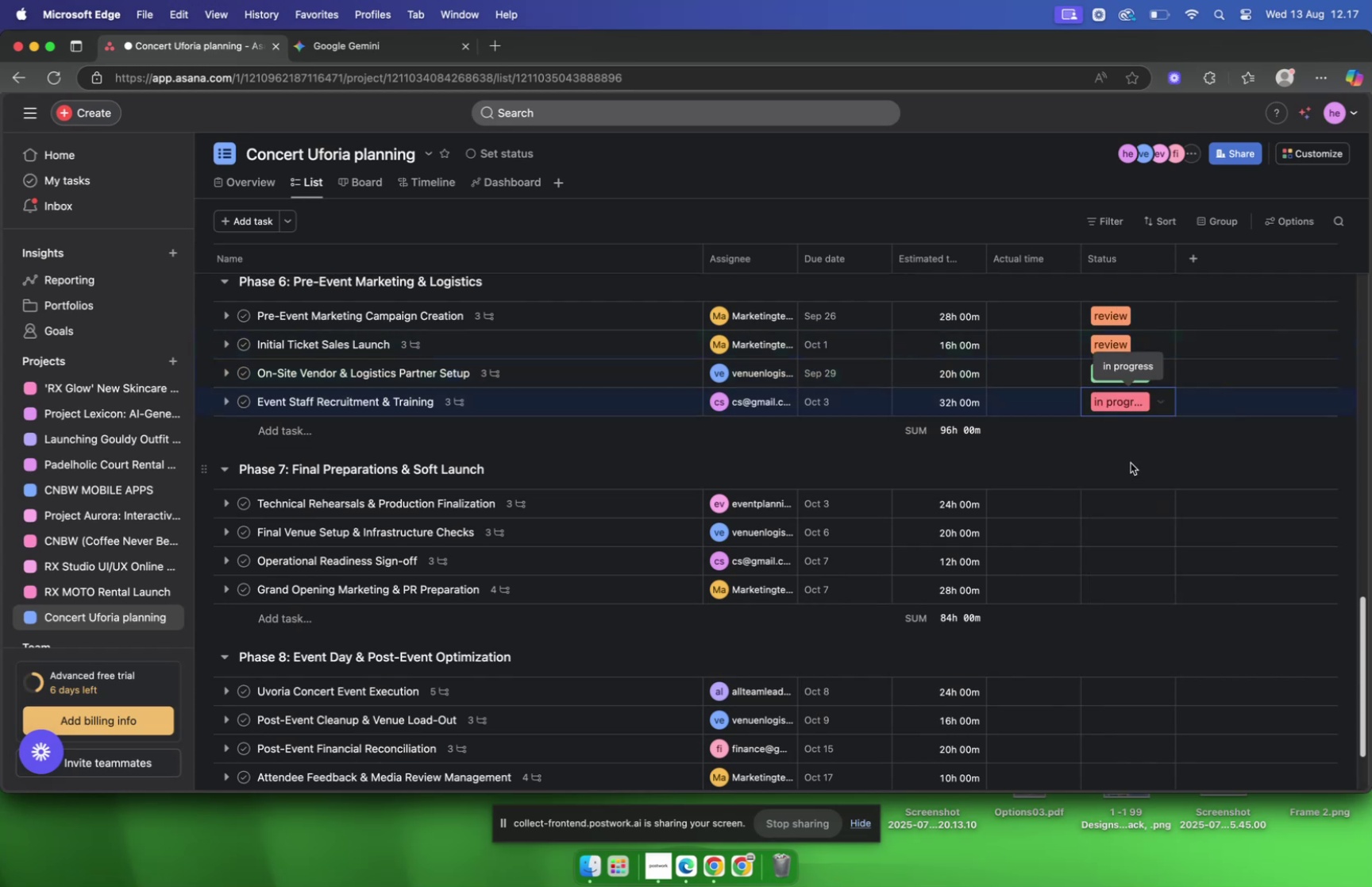 
scroll: coordinate [1125, 443], scroll_direction: down, amount: 2.0
 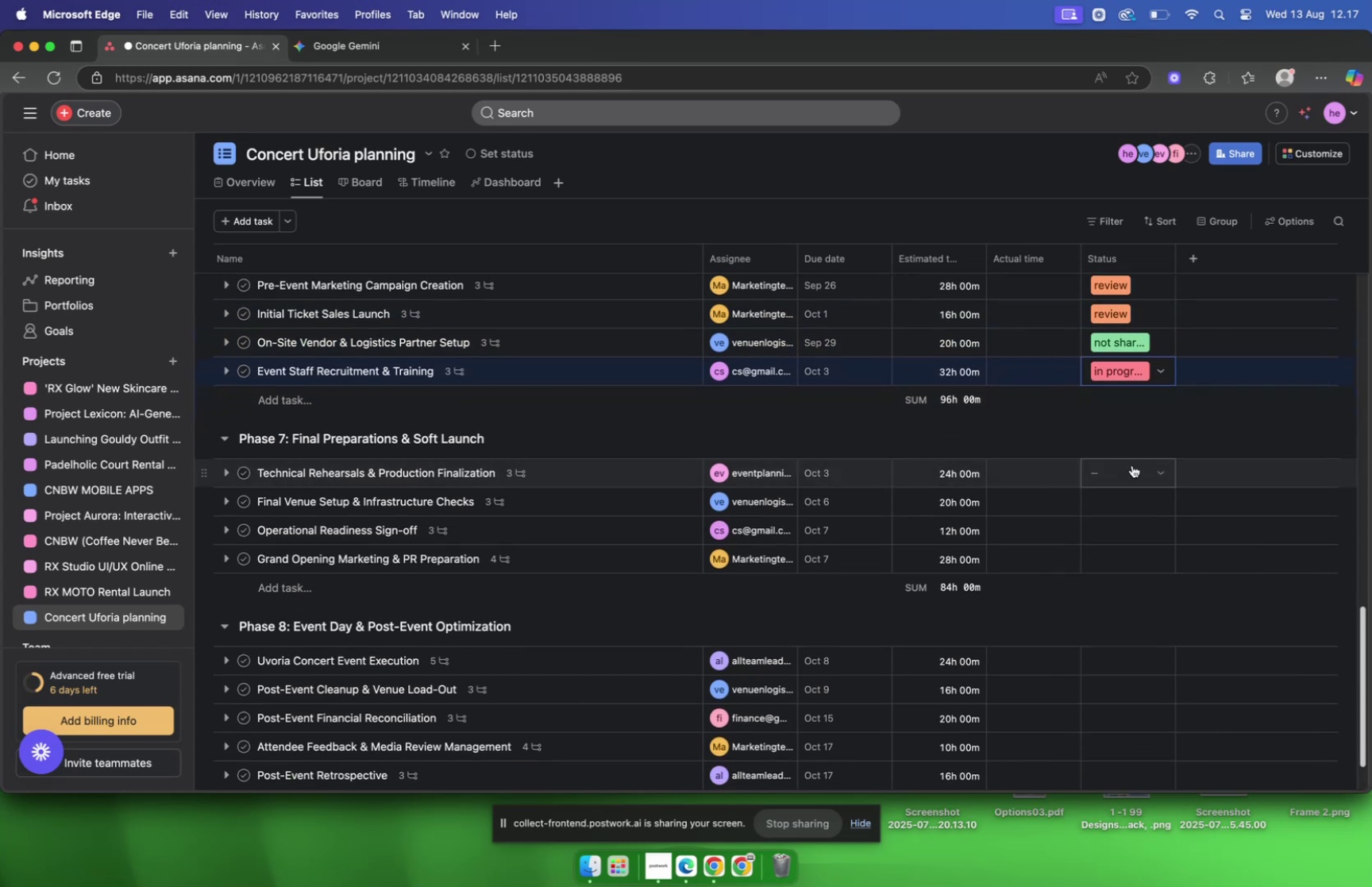 
left_click([1131, 464])
 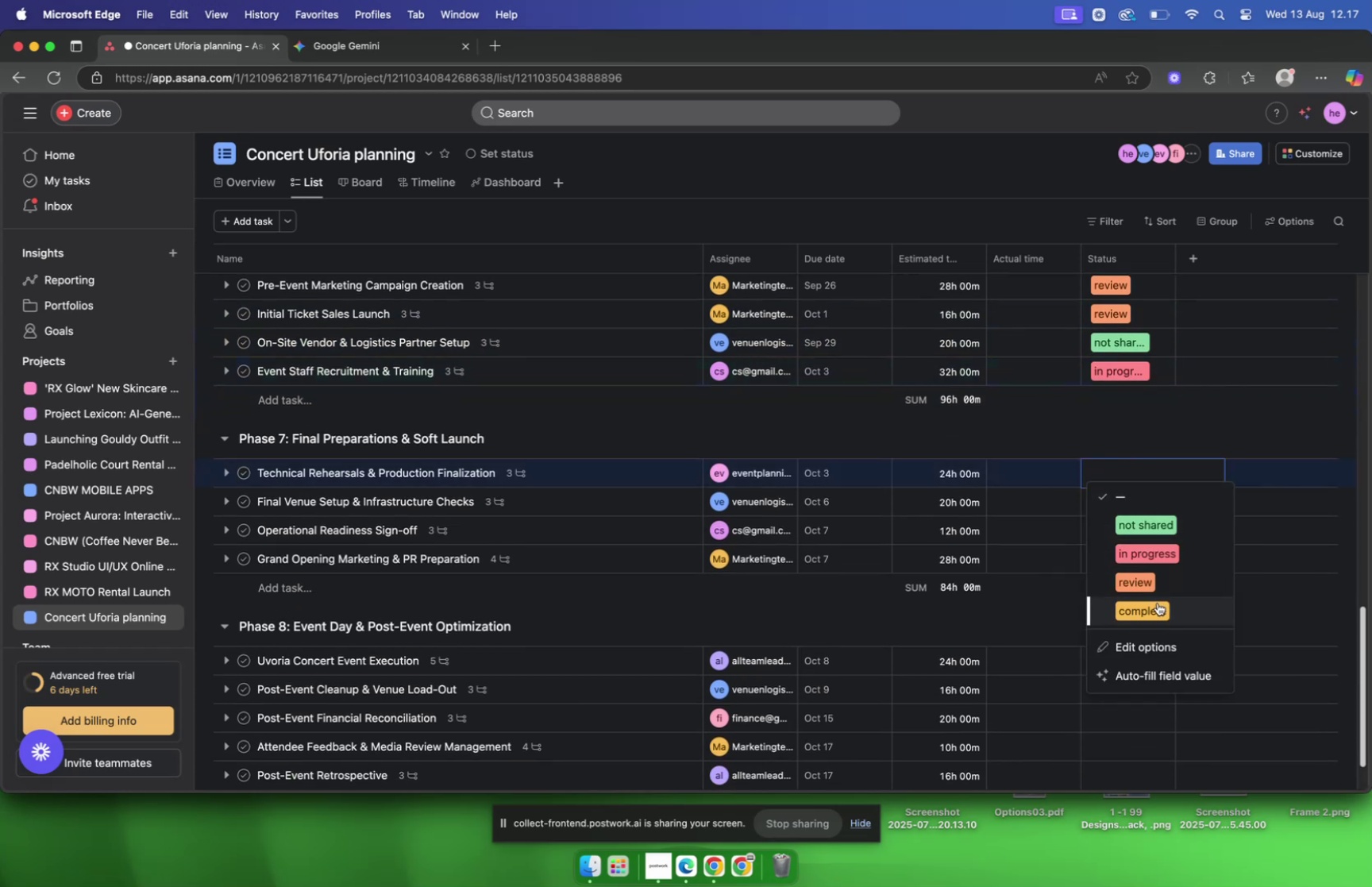 
double_click([1129, 507])
 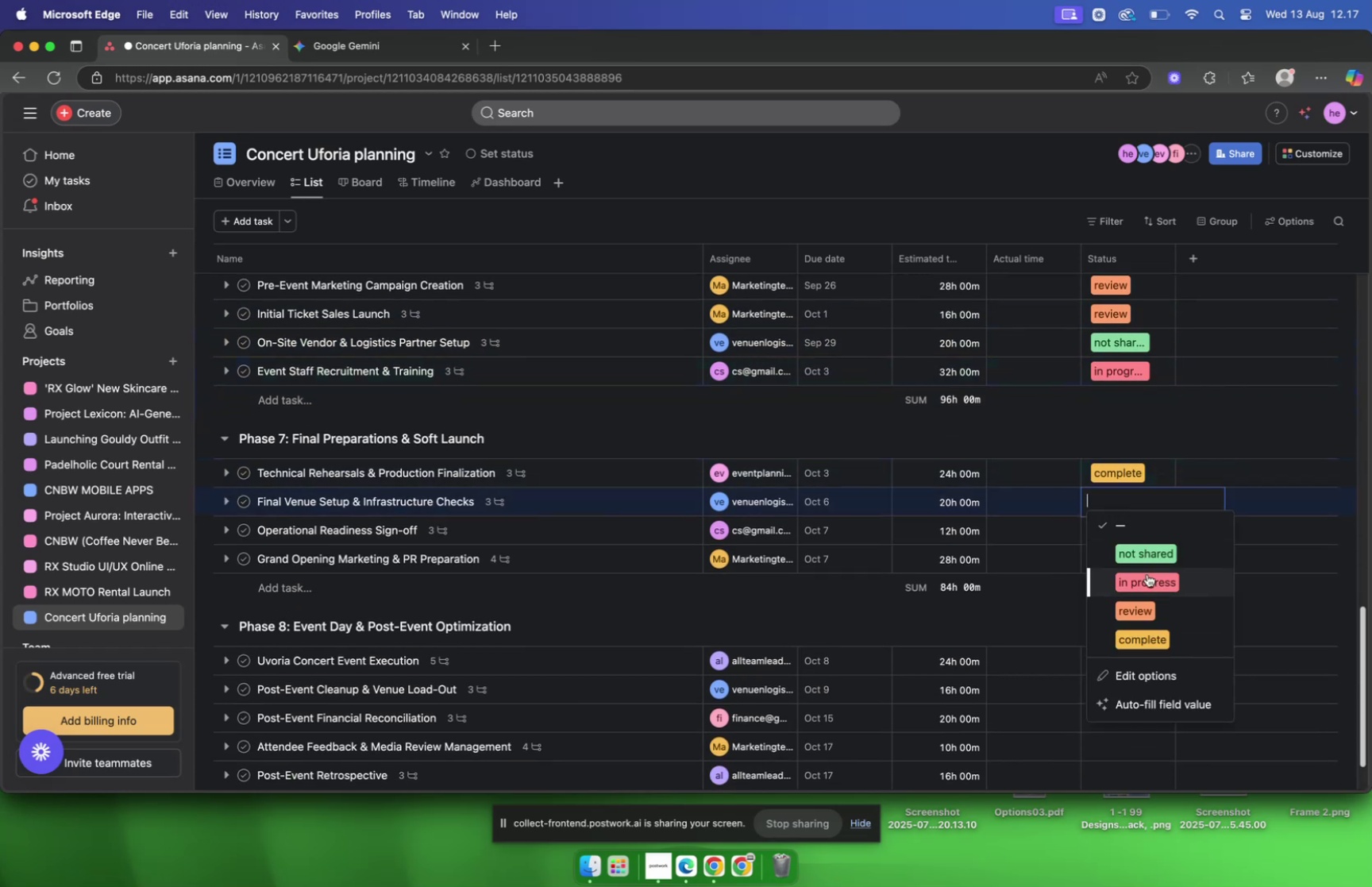 
left_click([1147, 576])
 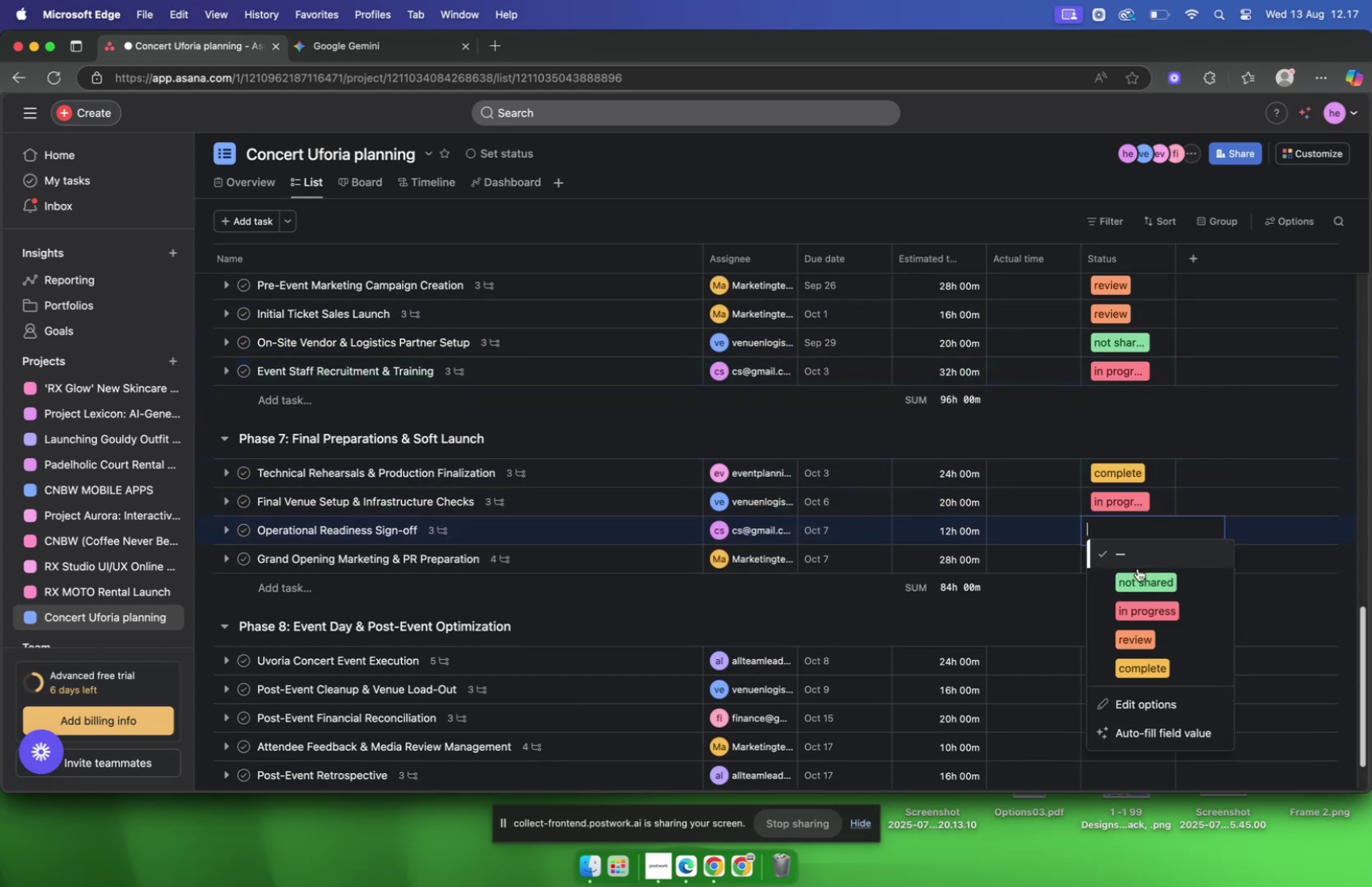 
double_click([1139, 573])
 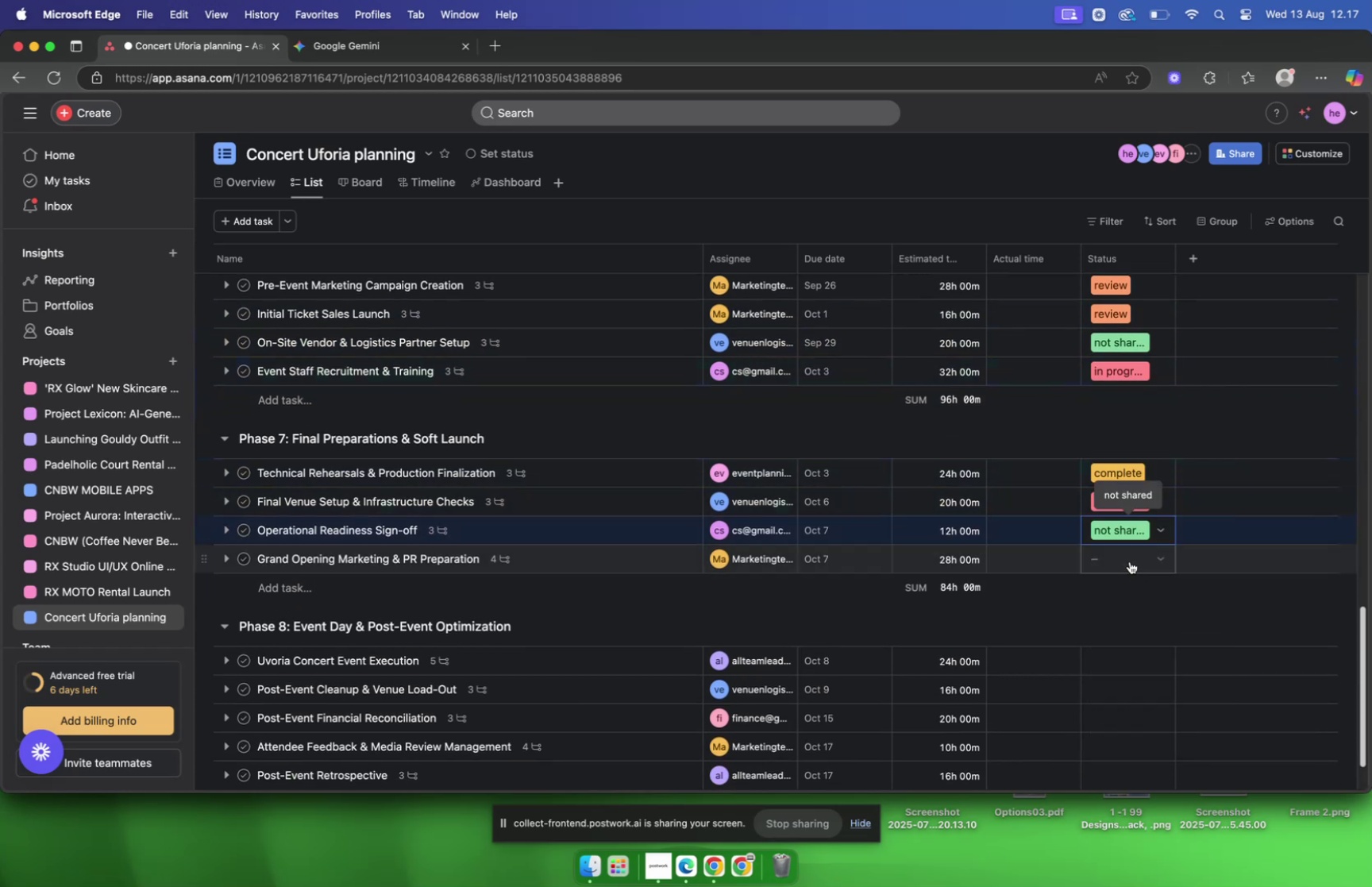 
triple_click([1130, 560])
 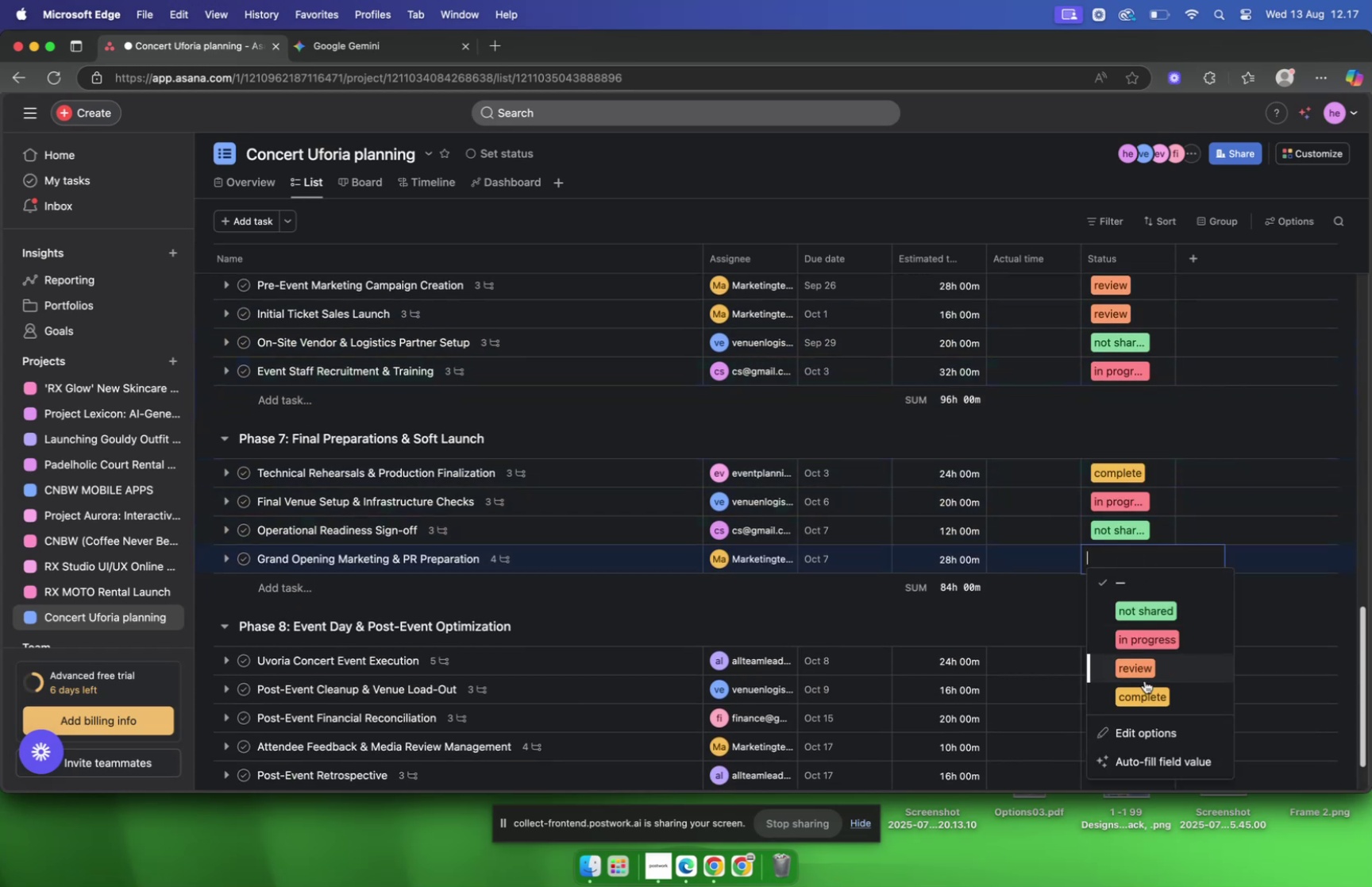 
left_click([1144, 689])
 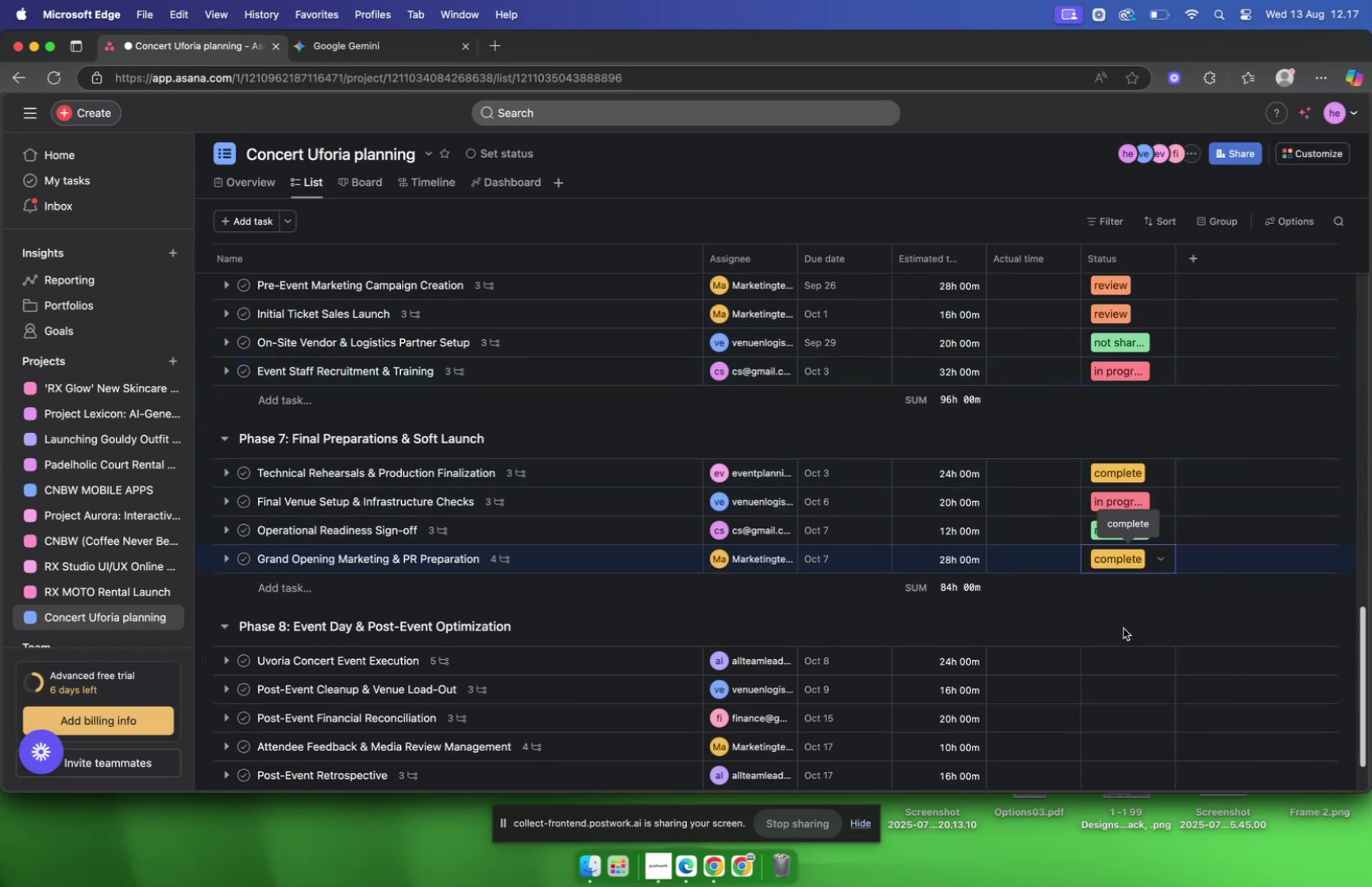 
scroll: coordinate [1102, 541], scroll_direction: down, amount: 4.0
 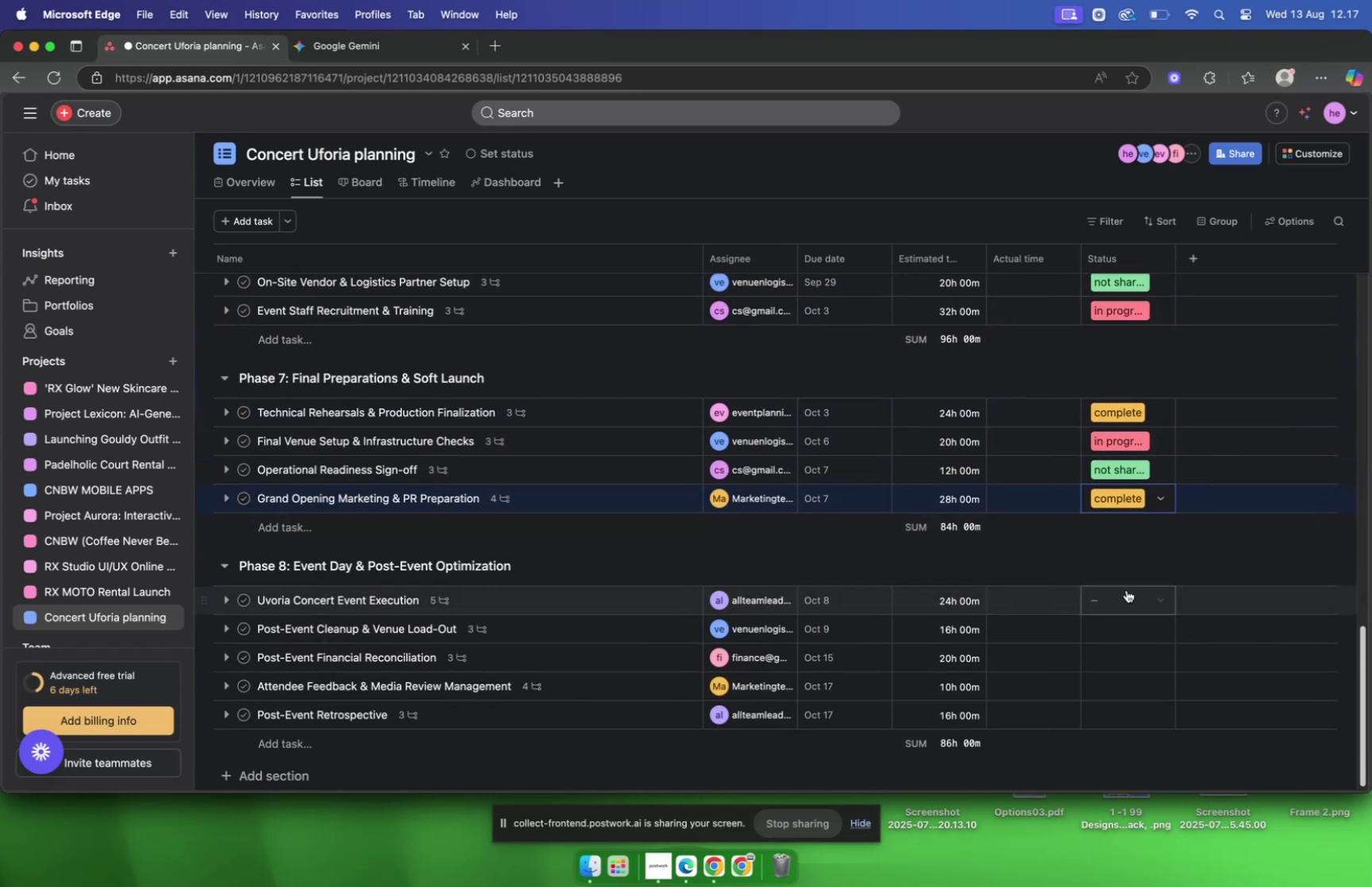 
left_click([1126, 596])
 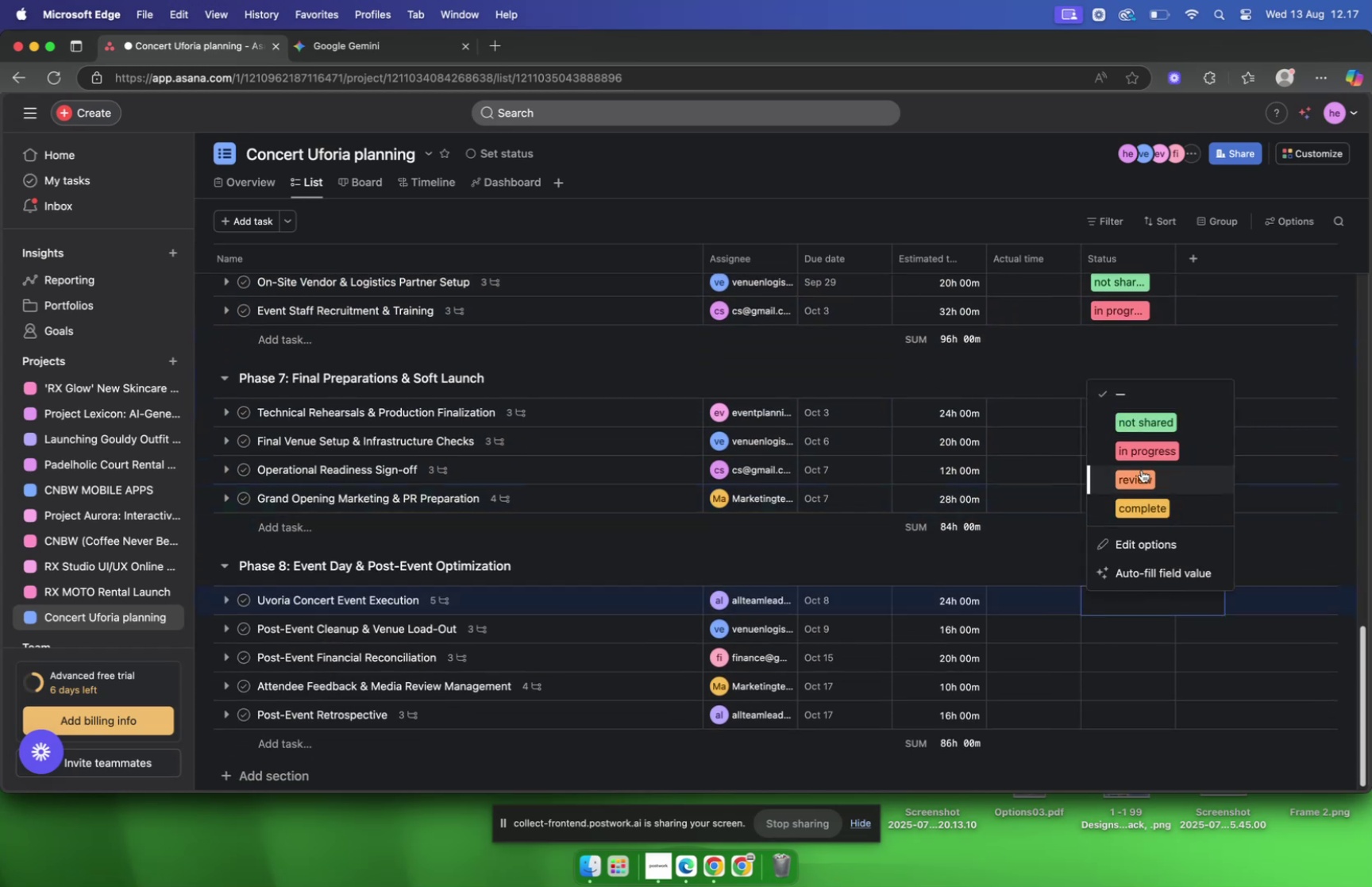 
left_click([1126, 434])
 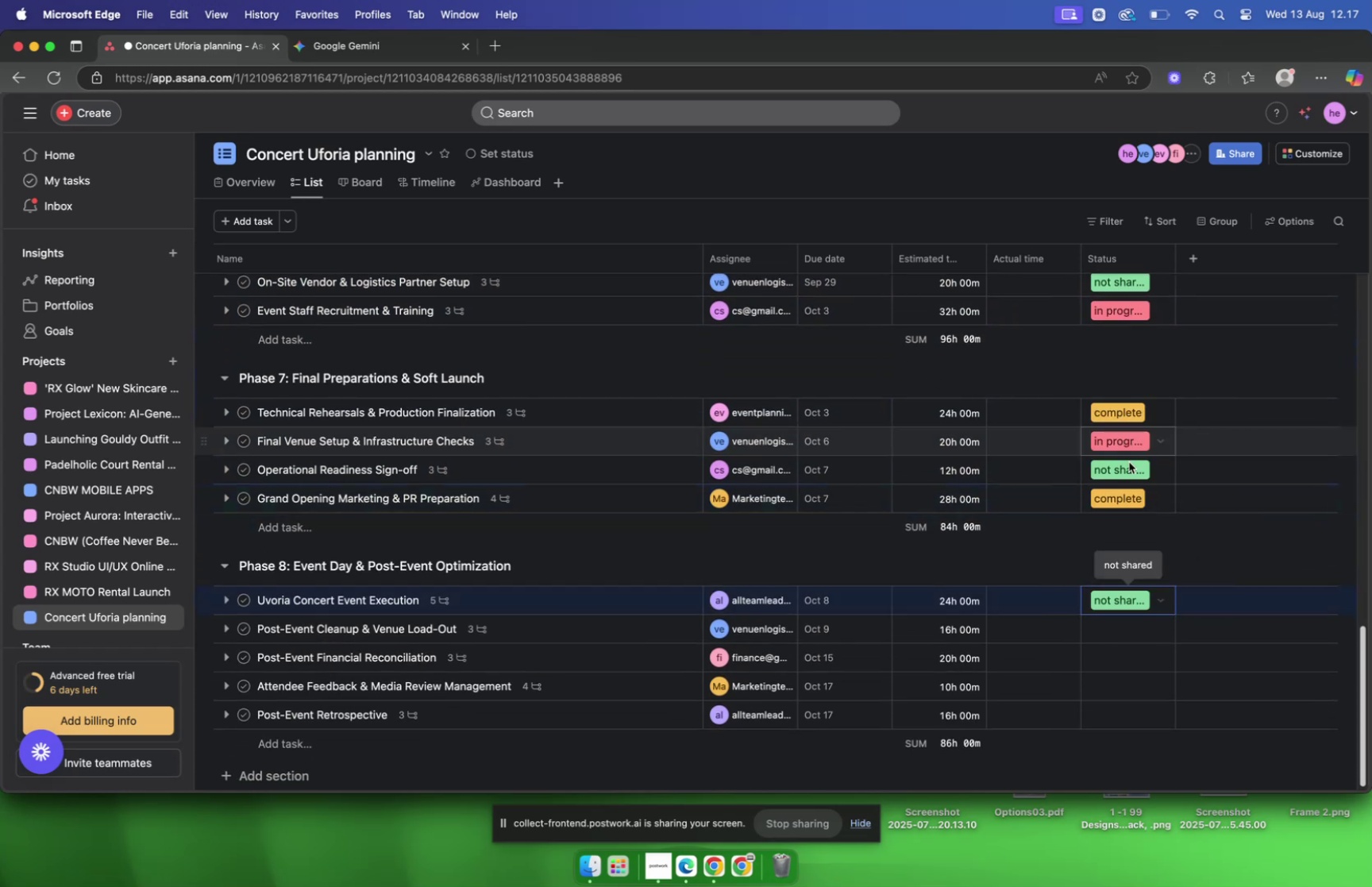 
scroll: coordinate [1133, 538], scroll_direction: down, amount: 4.0
 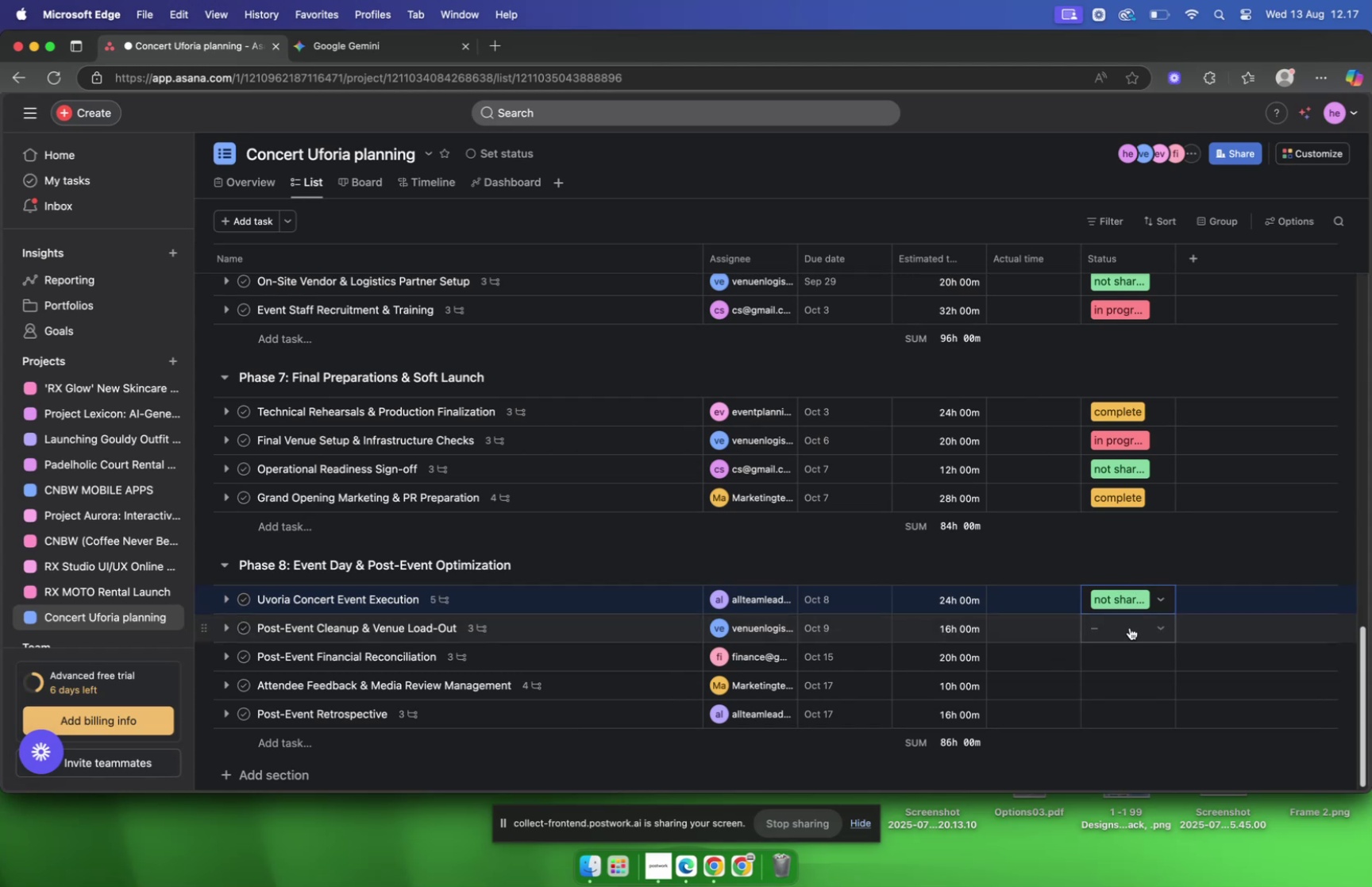 
left_click([1128, 642])
 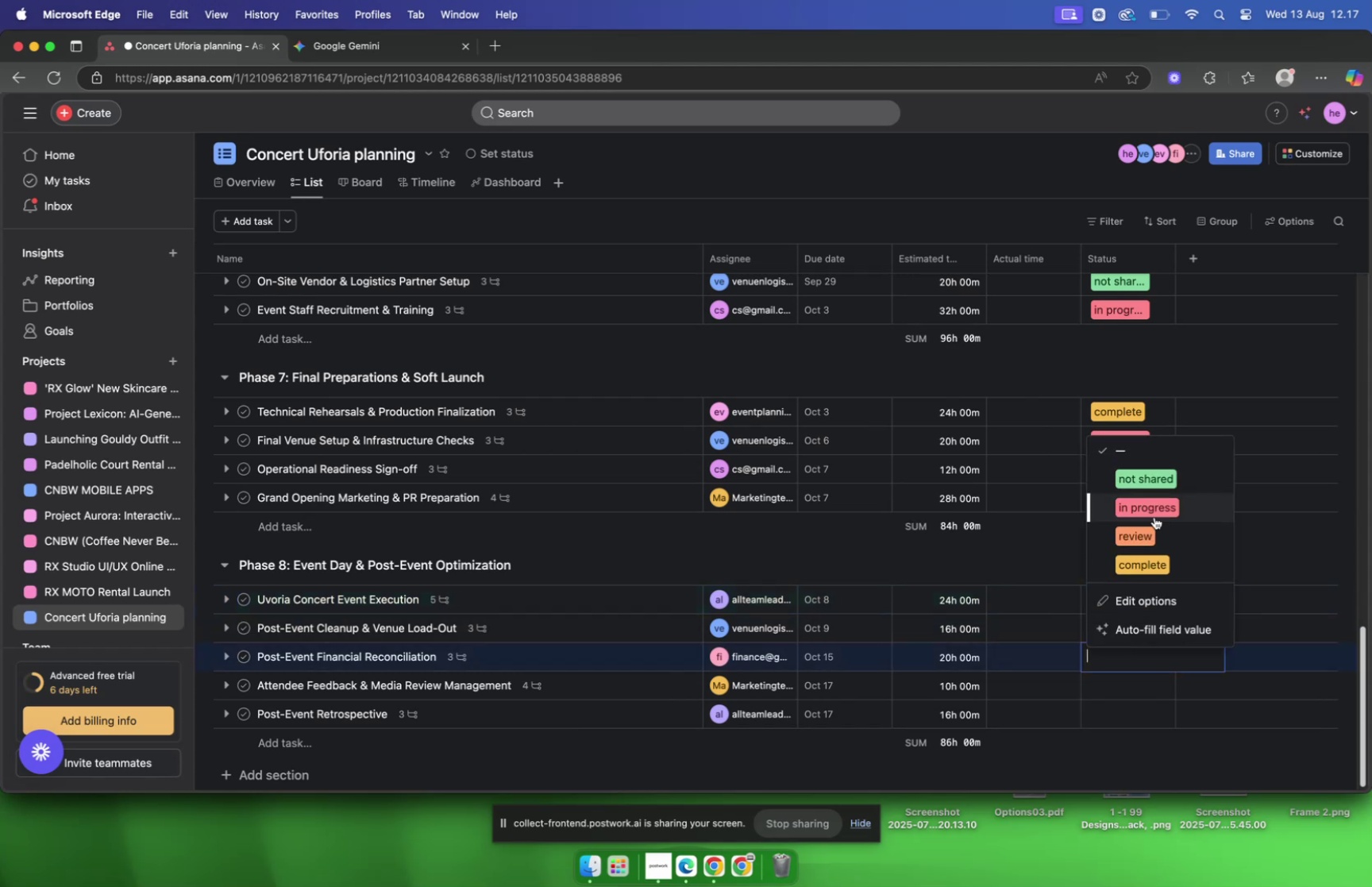 
left_click([1154, 524])
 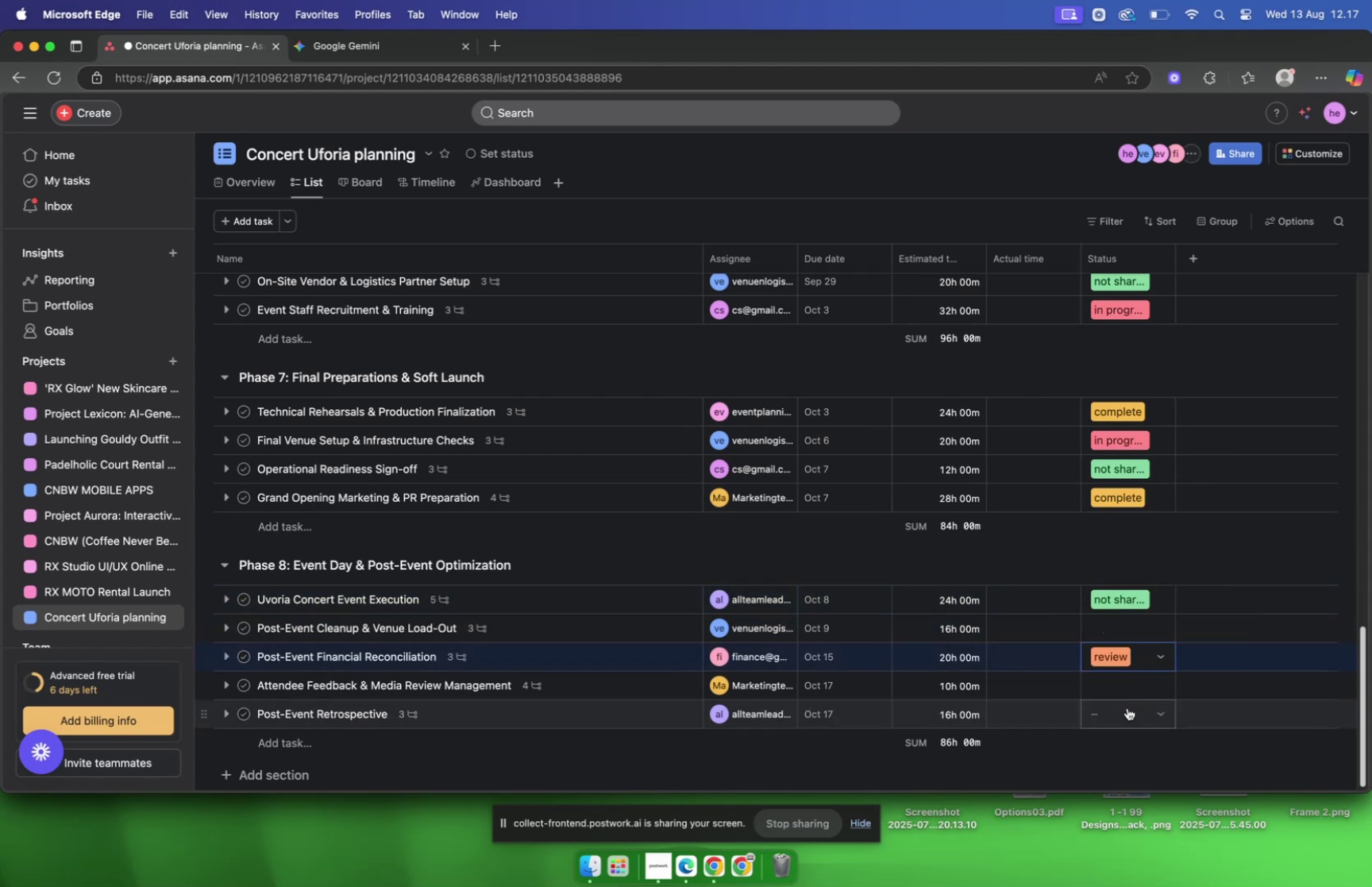 
left_click([1123, 684])
 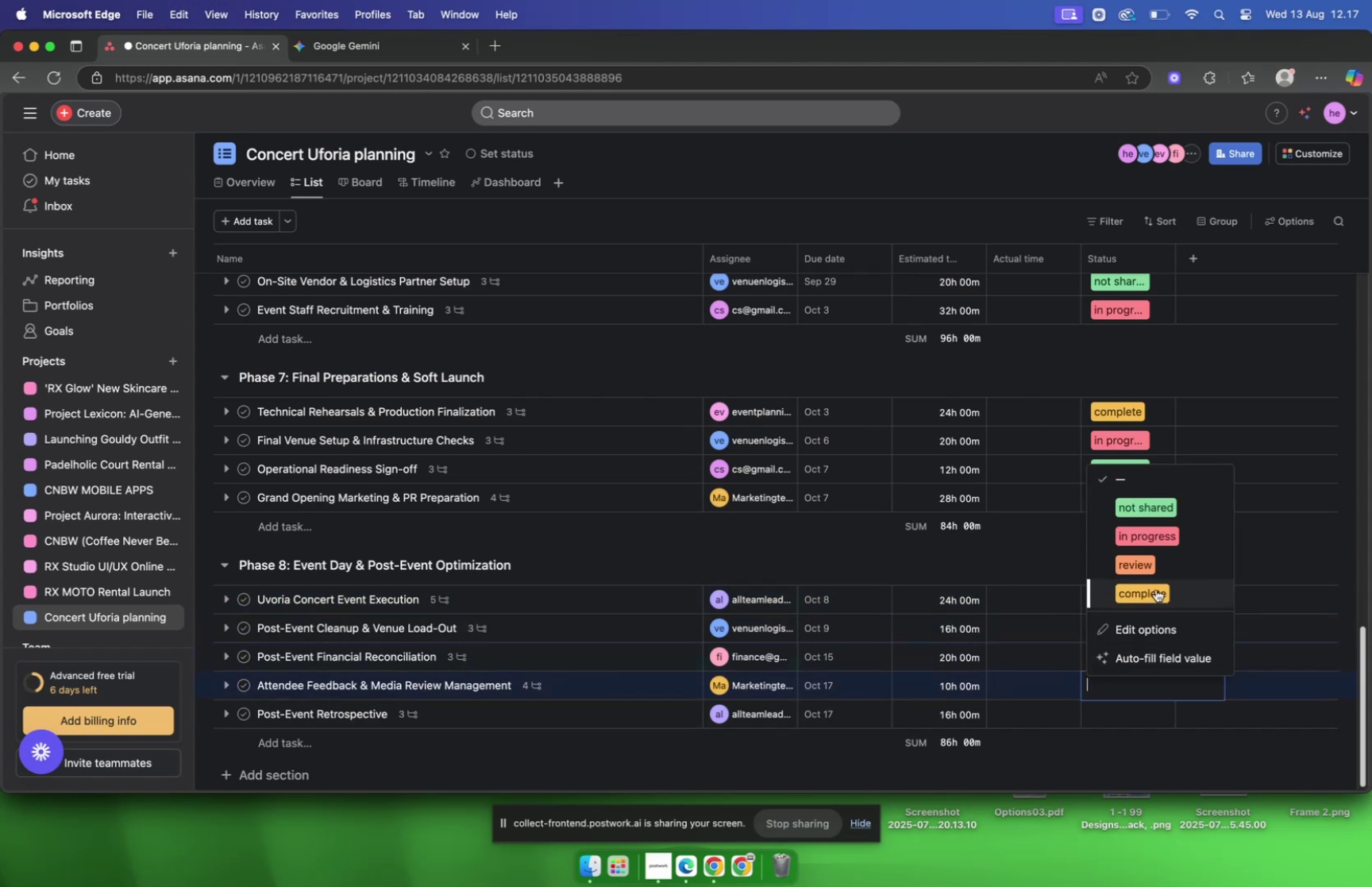 
left_click([1154, 590])
 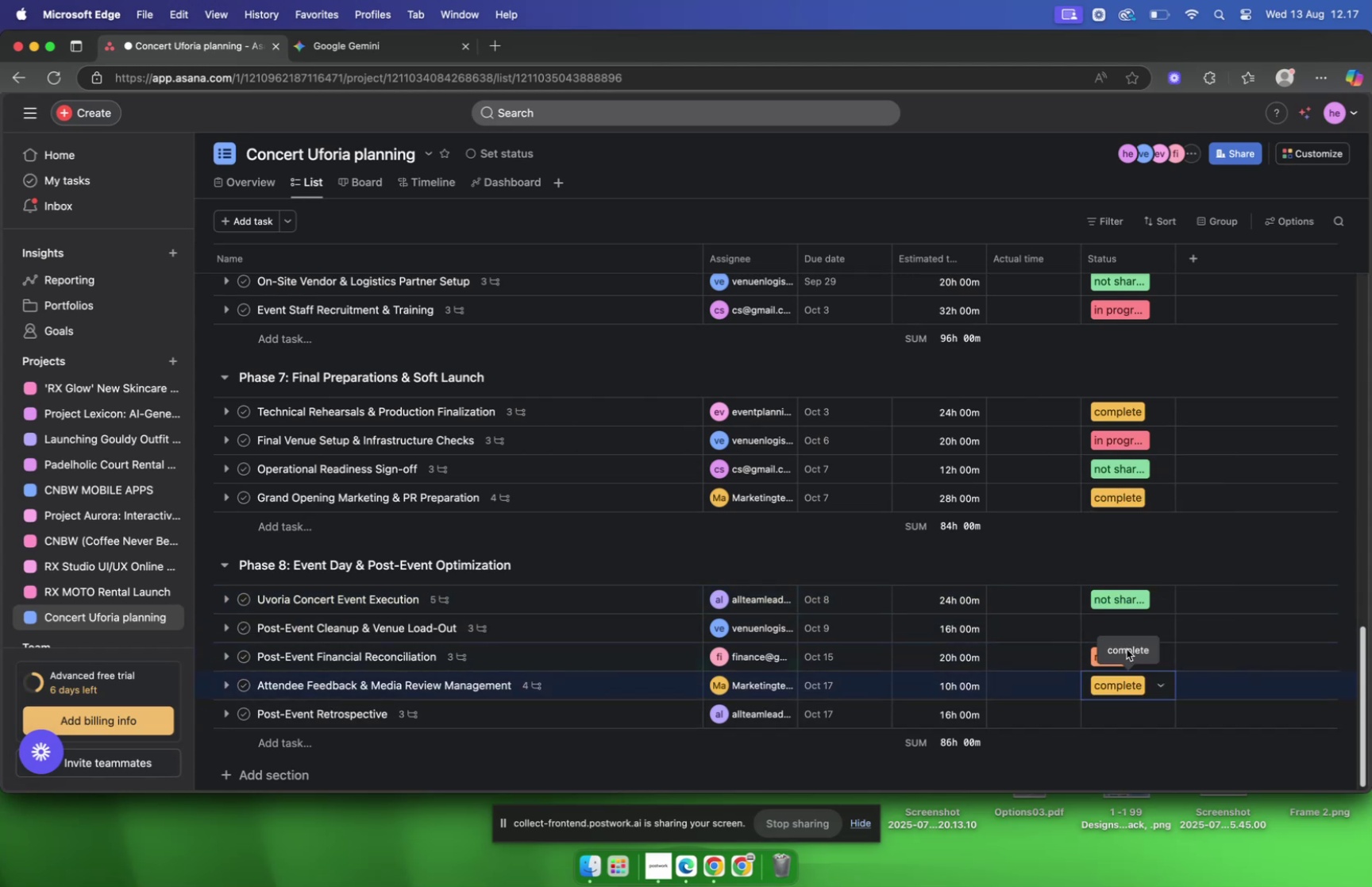 
left_click([1127, 626])
 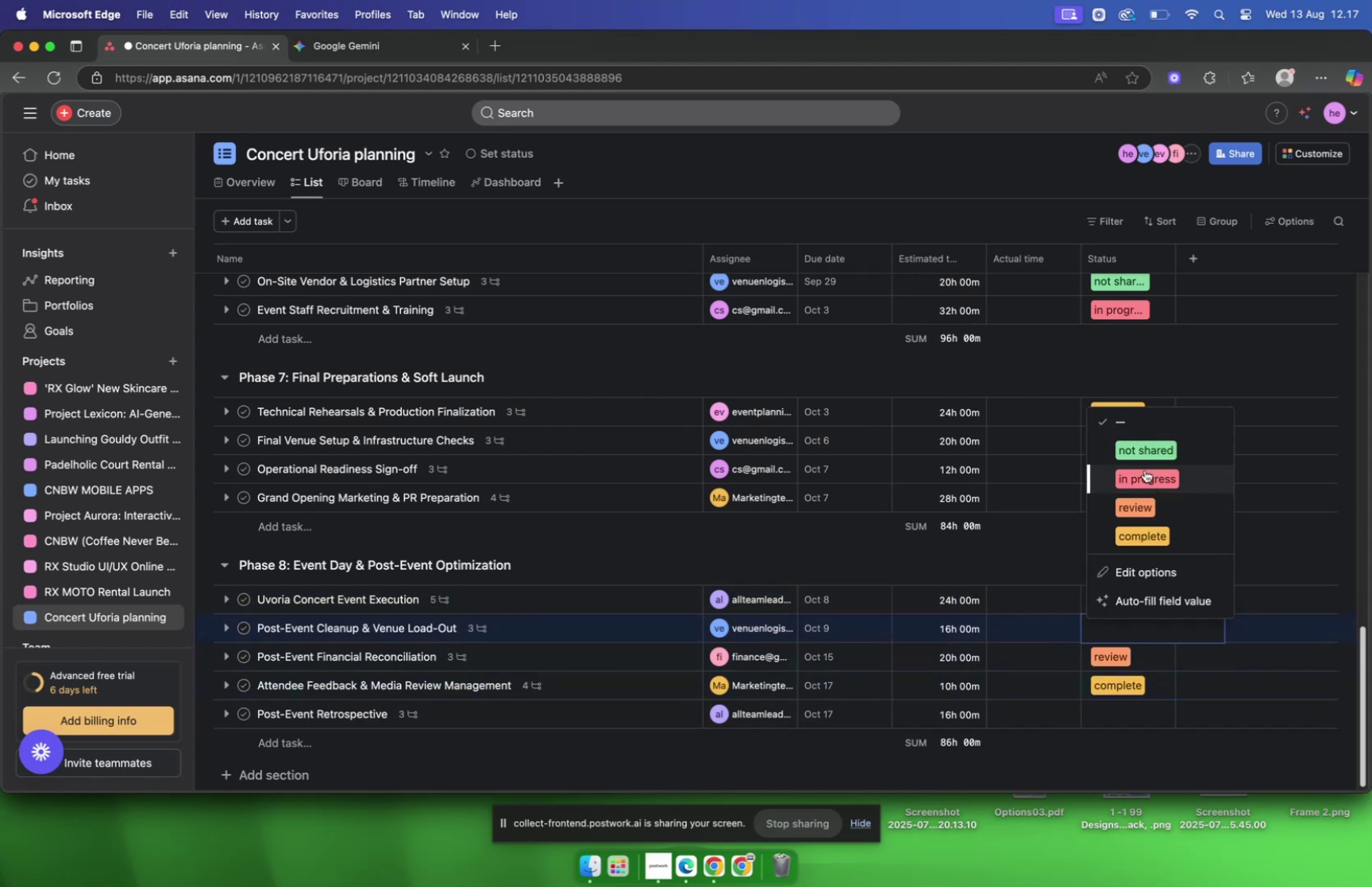 
left_click([1145, 473])
 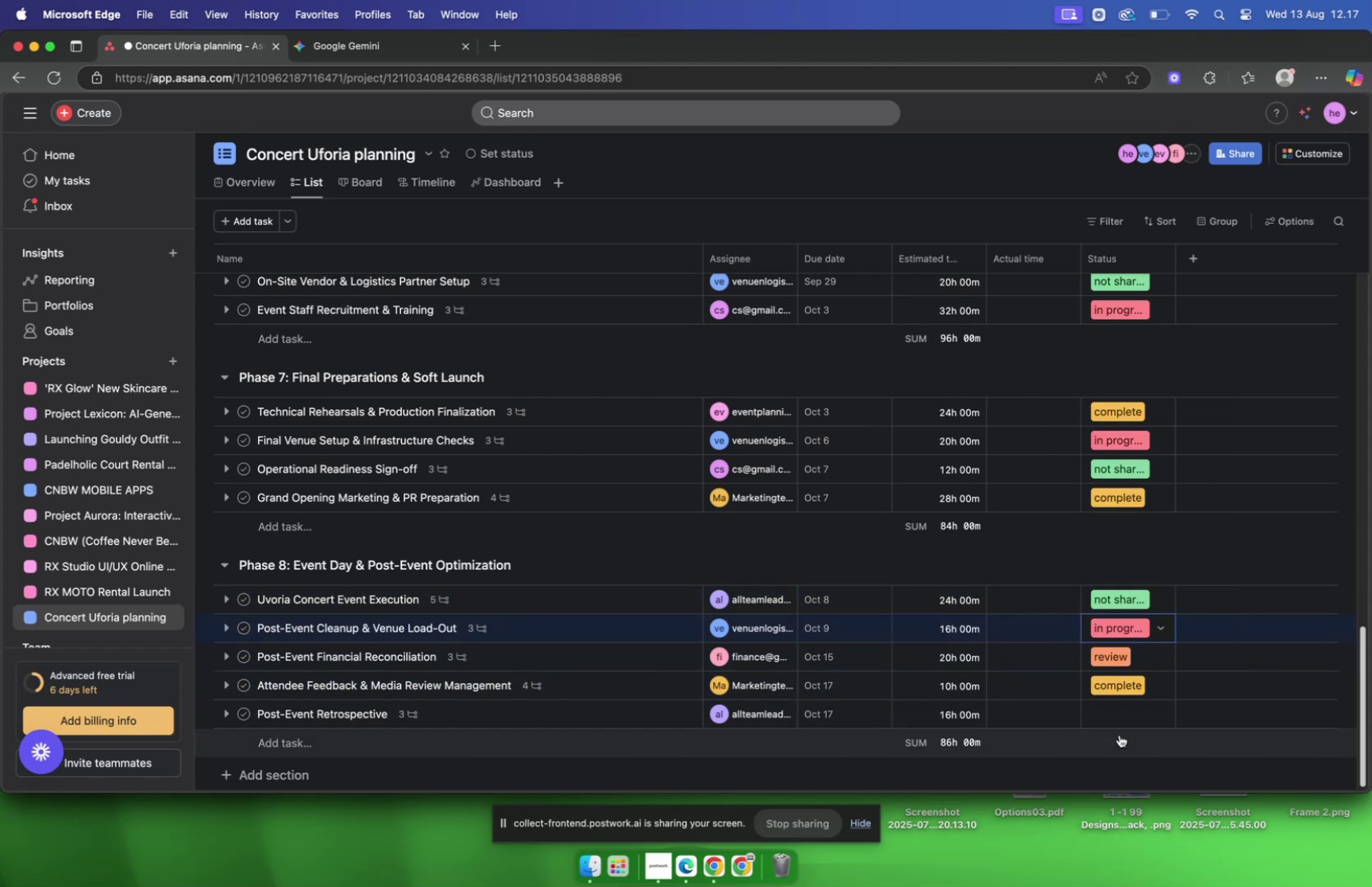 
left_click([1118, 705])
 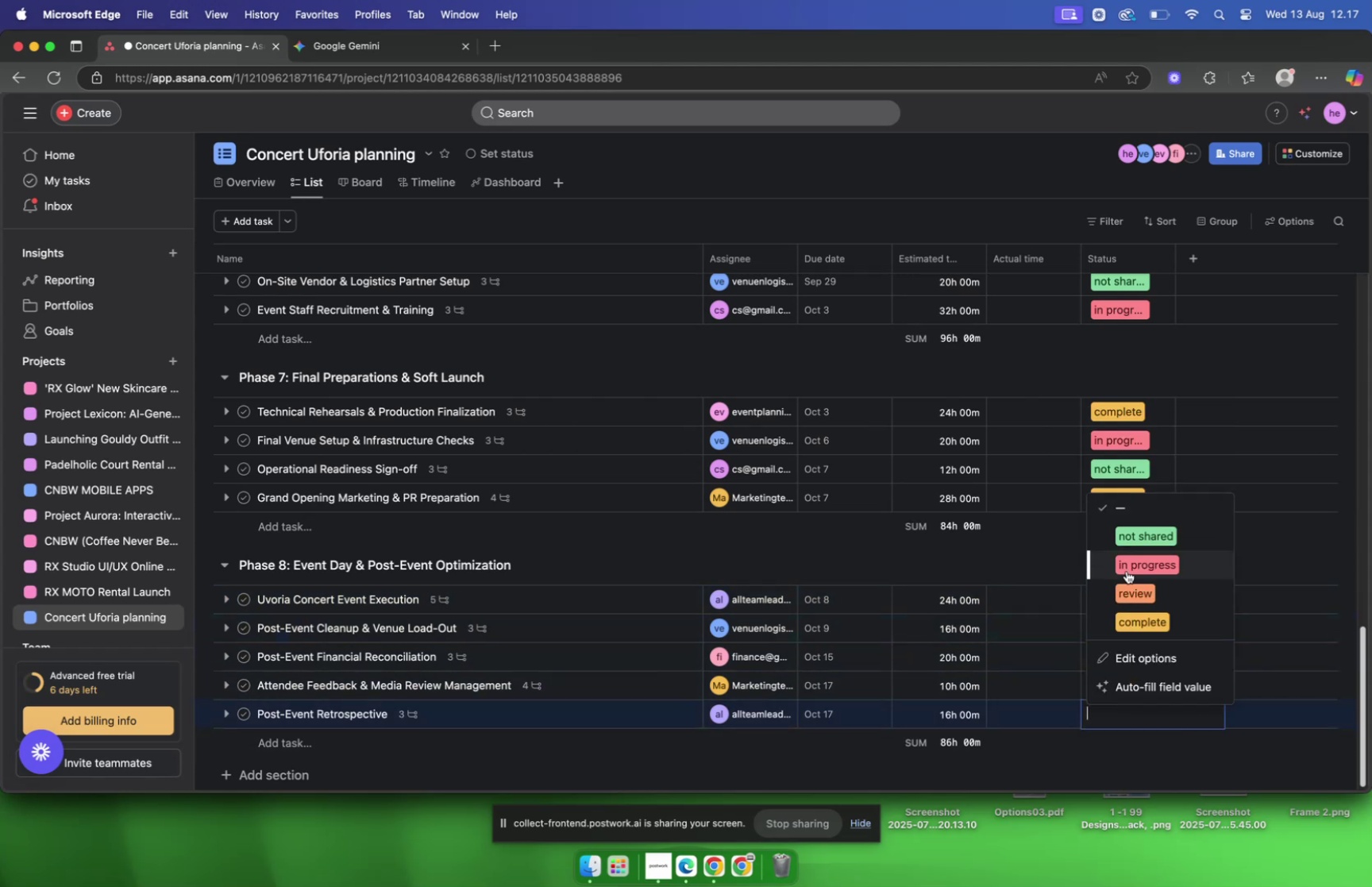 
left_click([1148, 600])
 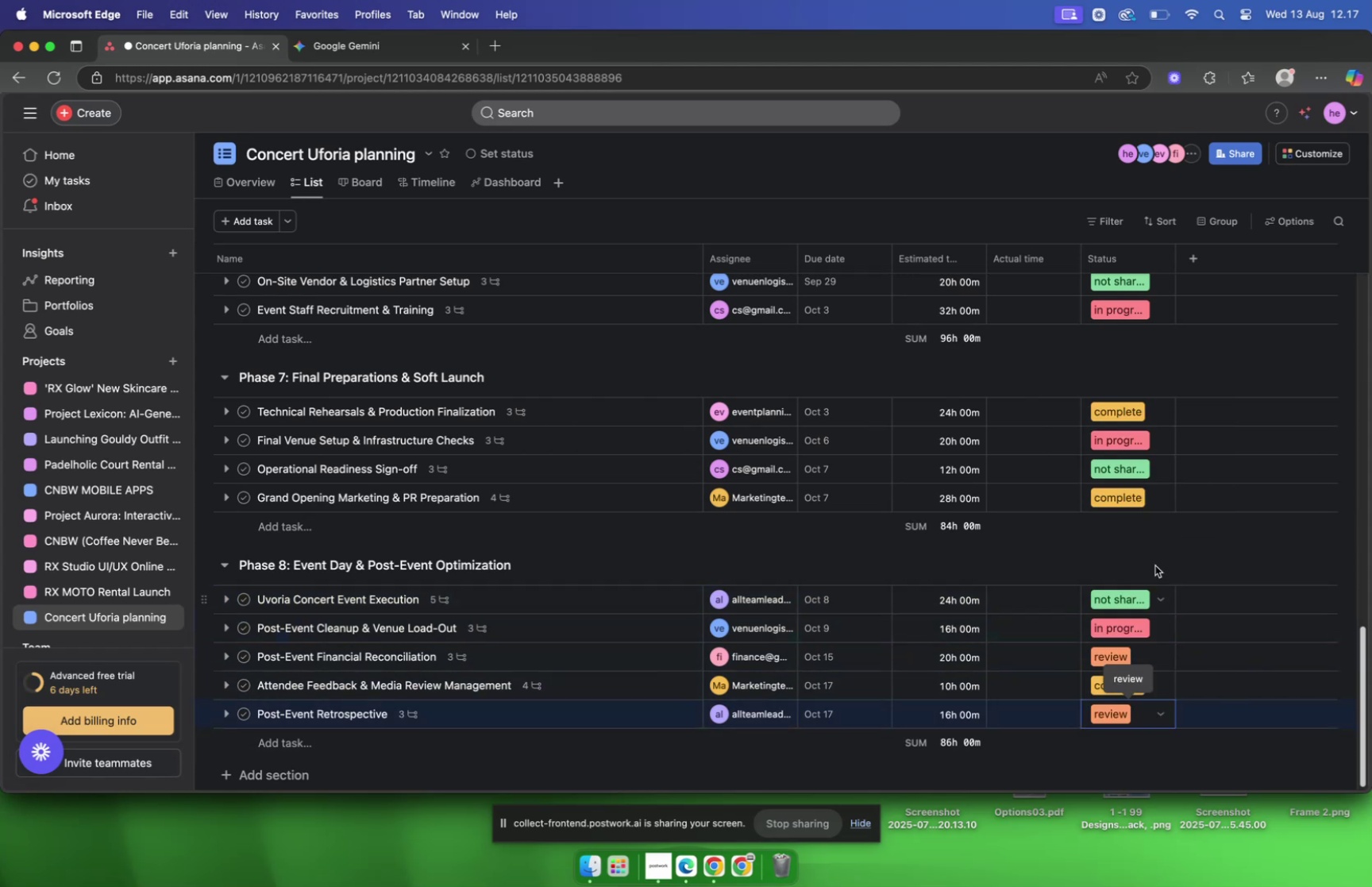 
scroll: coordinate [1147, 507], scroll_direction: none, amount: 0.0
 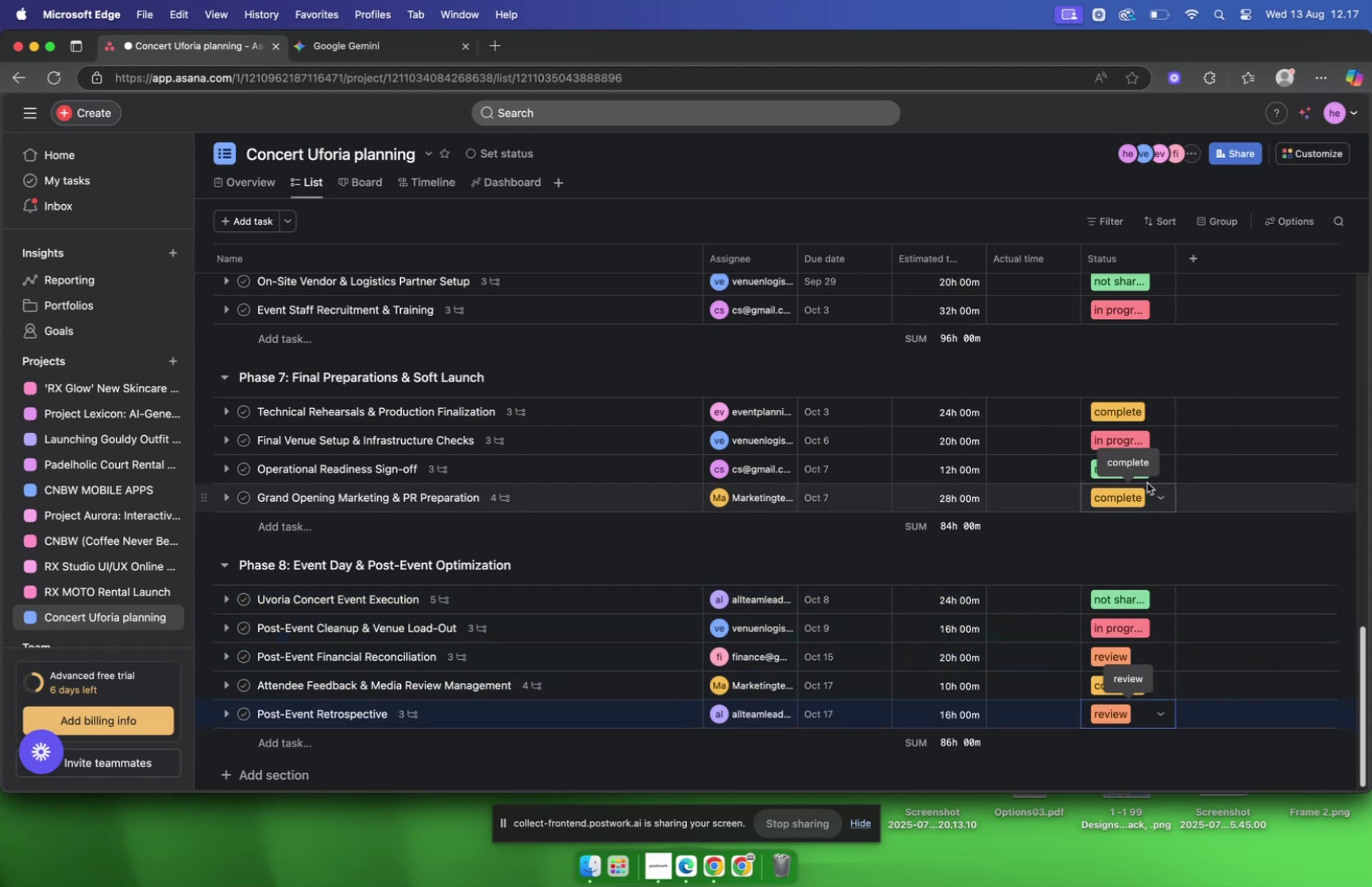 
scroll: coordinate [1016, 492], scroll_direction: up, amount: 59.0
 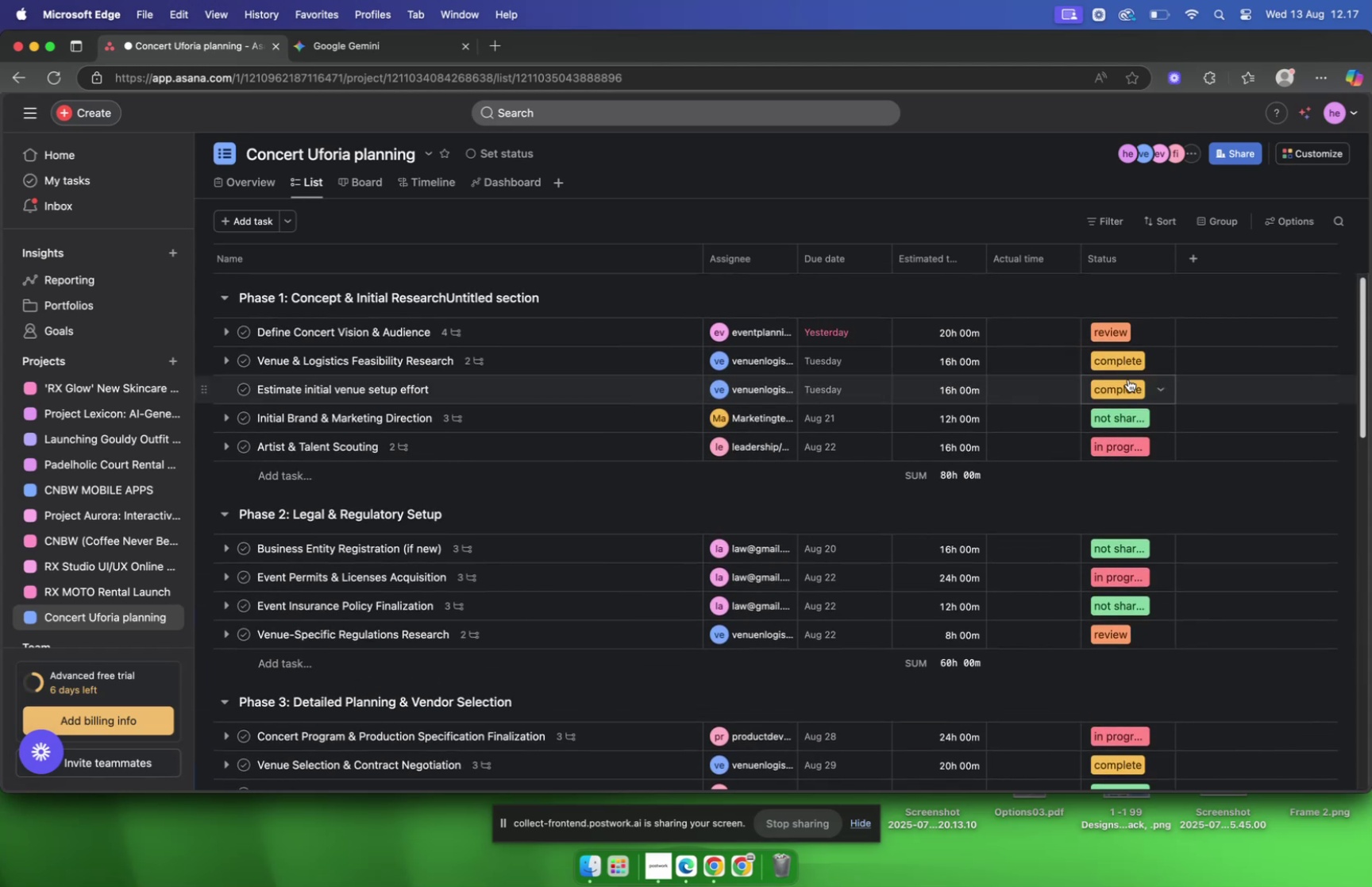 
left_click([1119, 333])
 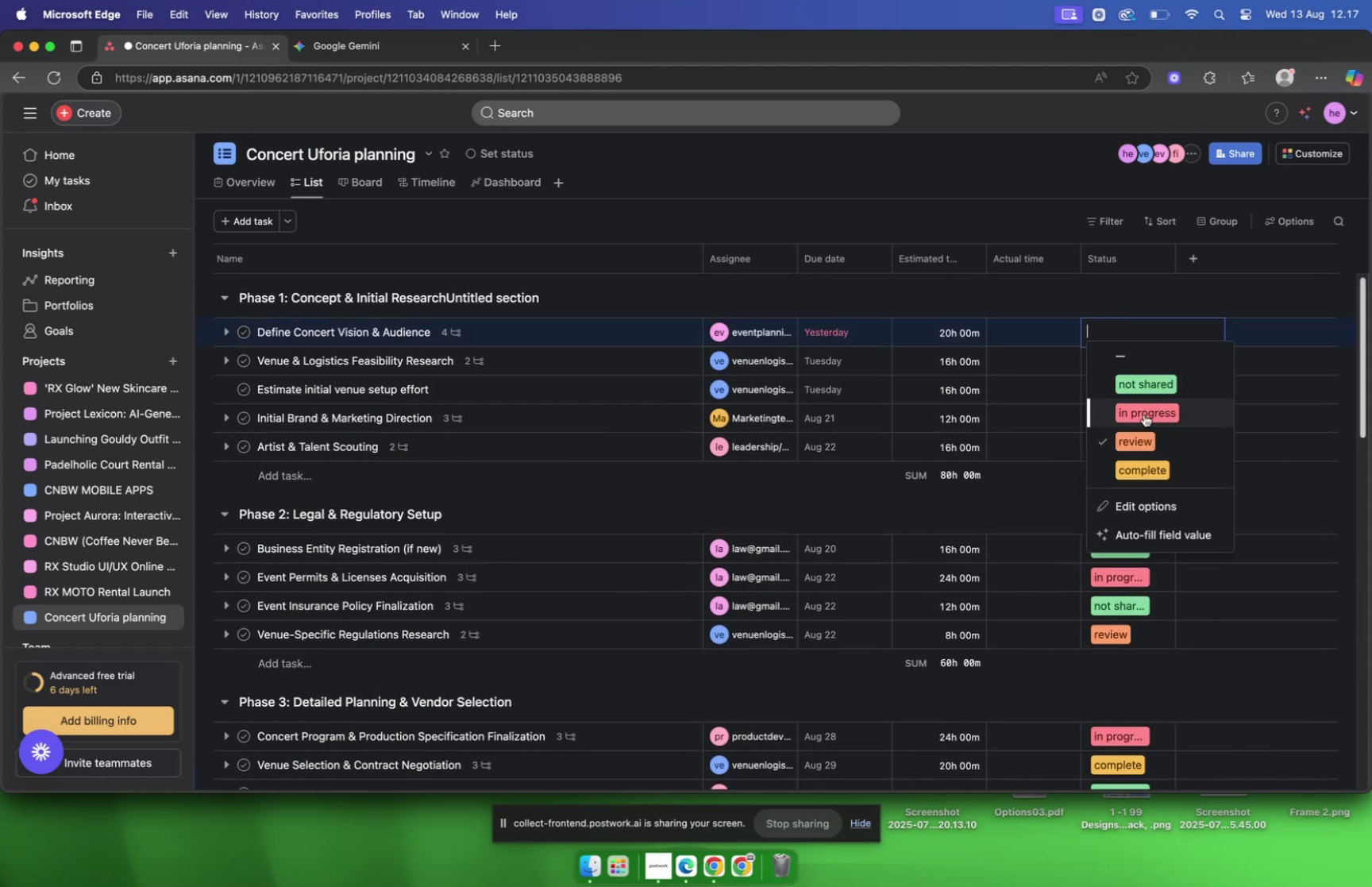 
left_click([1145, 418])
 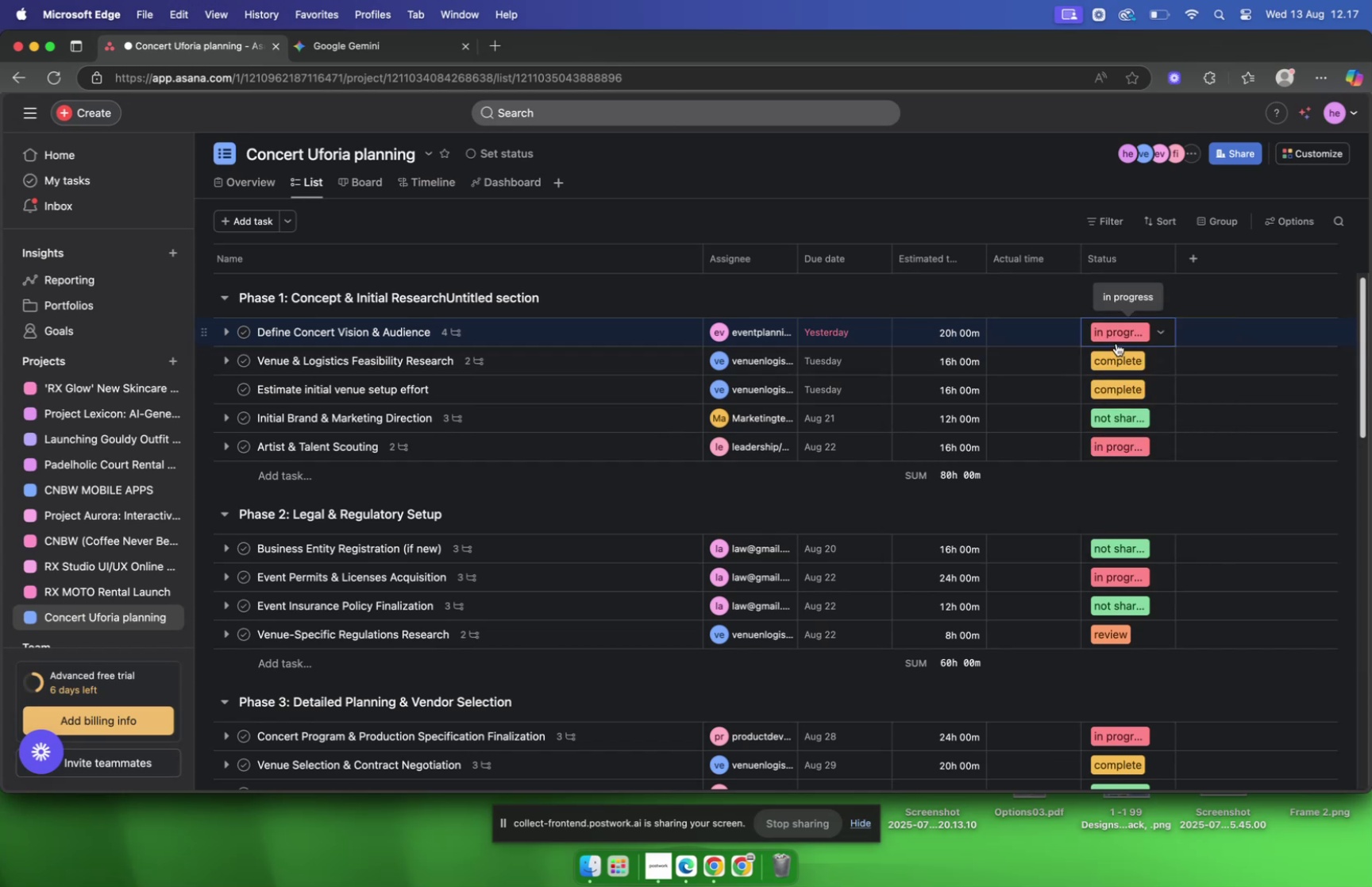 
left_click([1114, 334])
 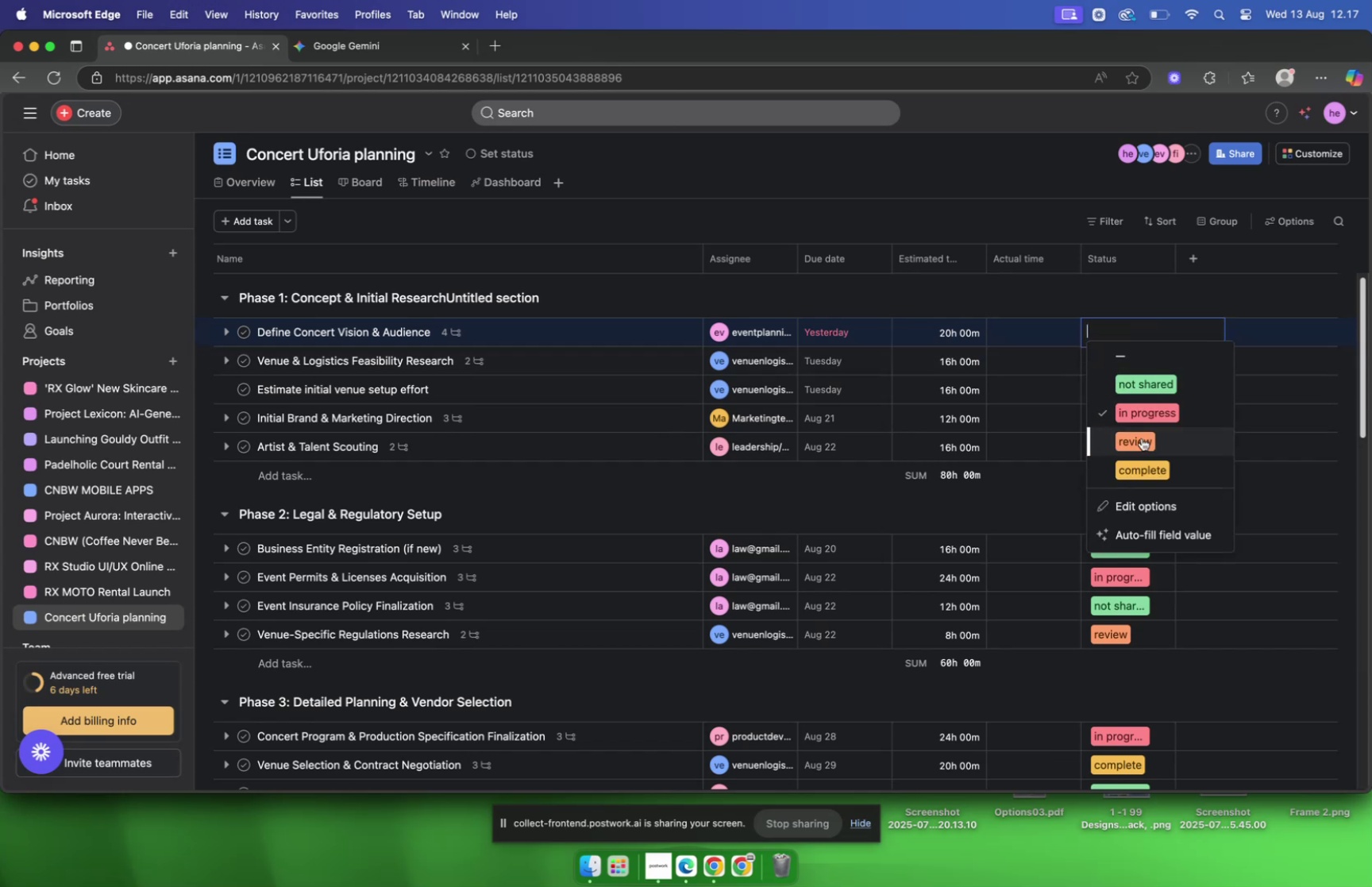 
left_click([1142, 445])
 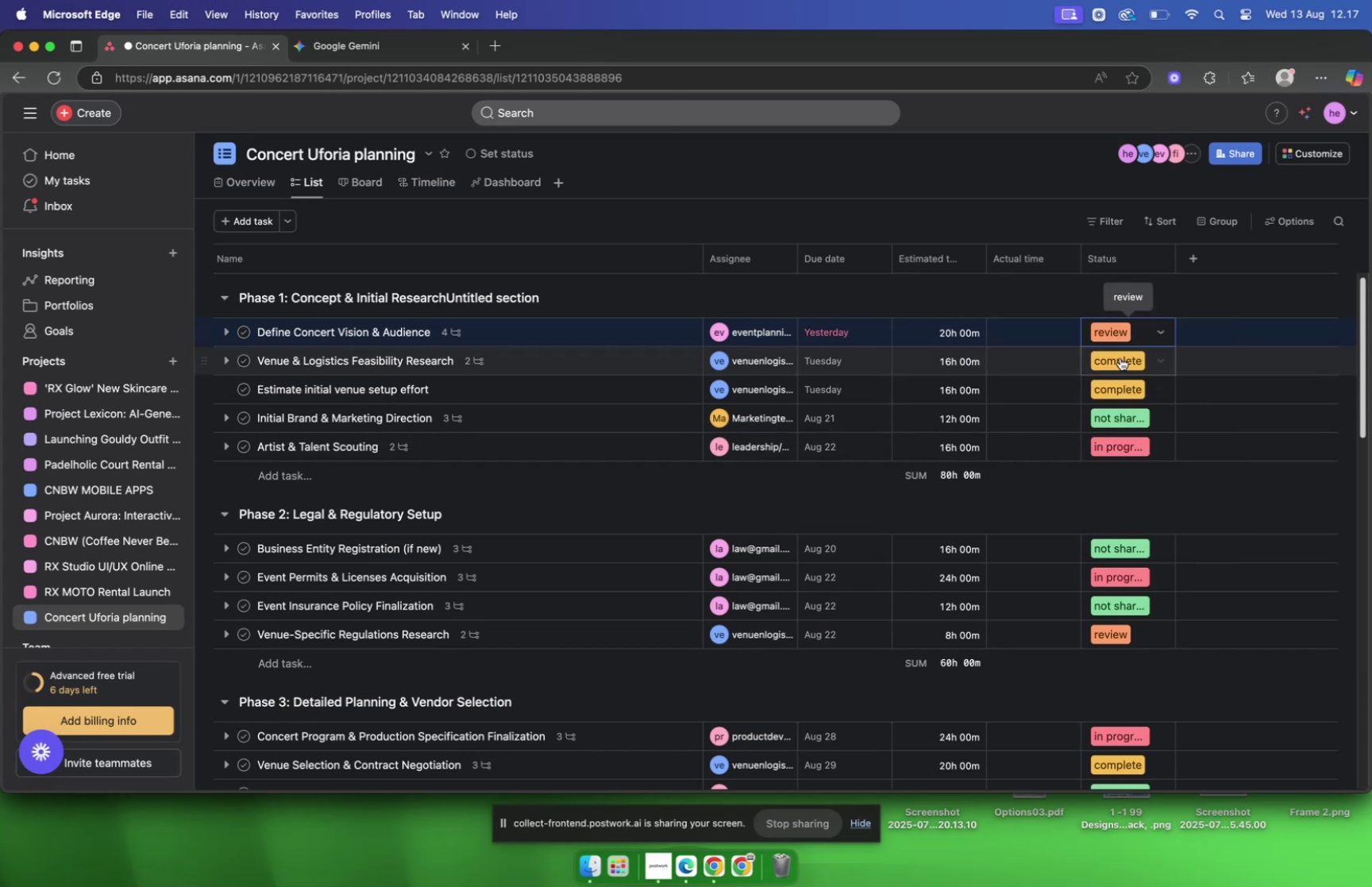 
left_click([1120, 356])
 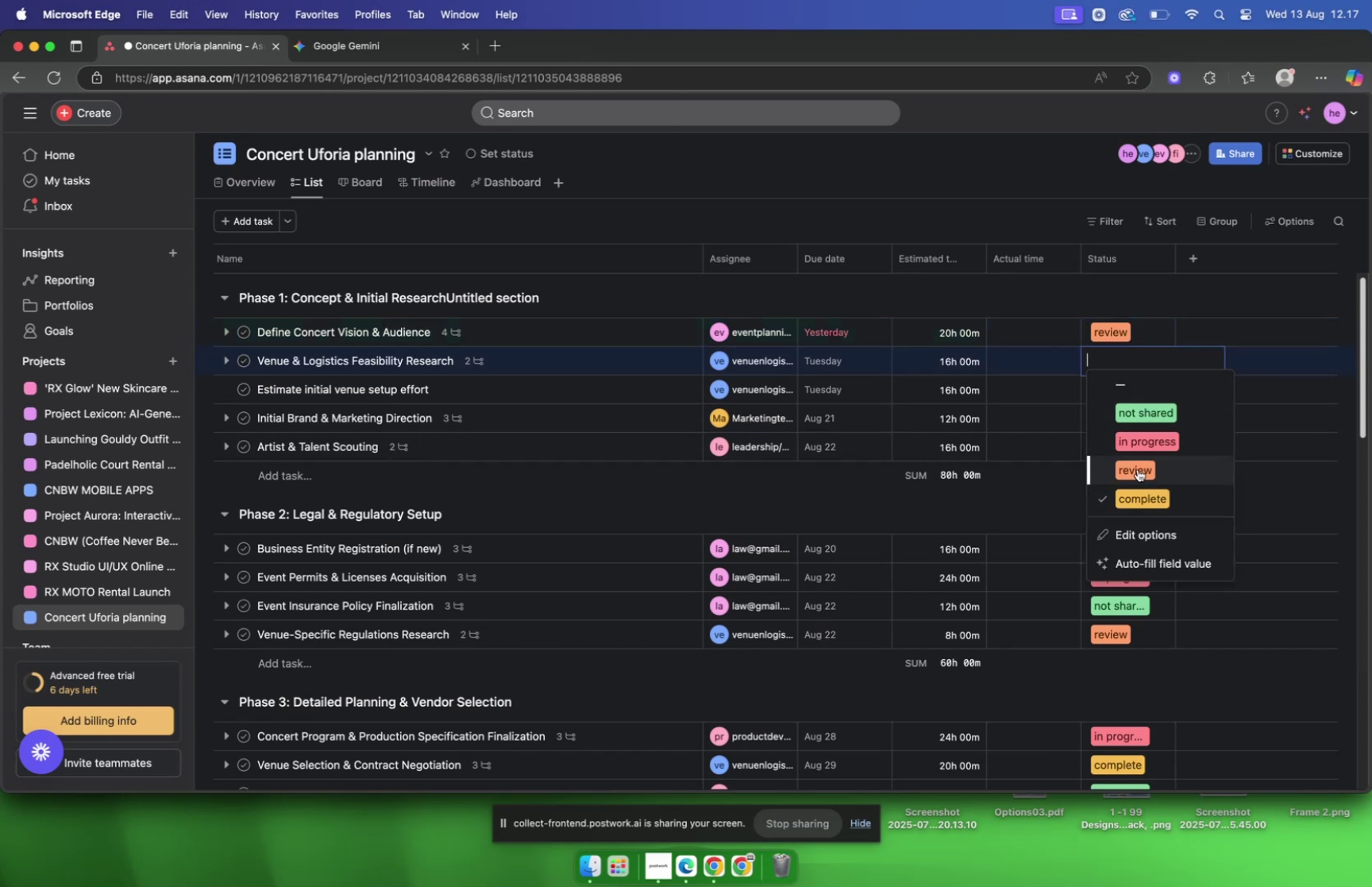 
left_click([1153, 500])
 